 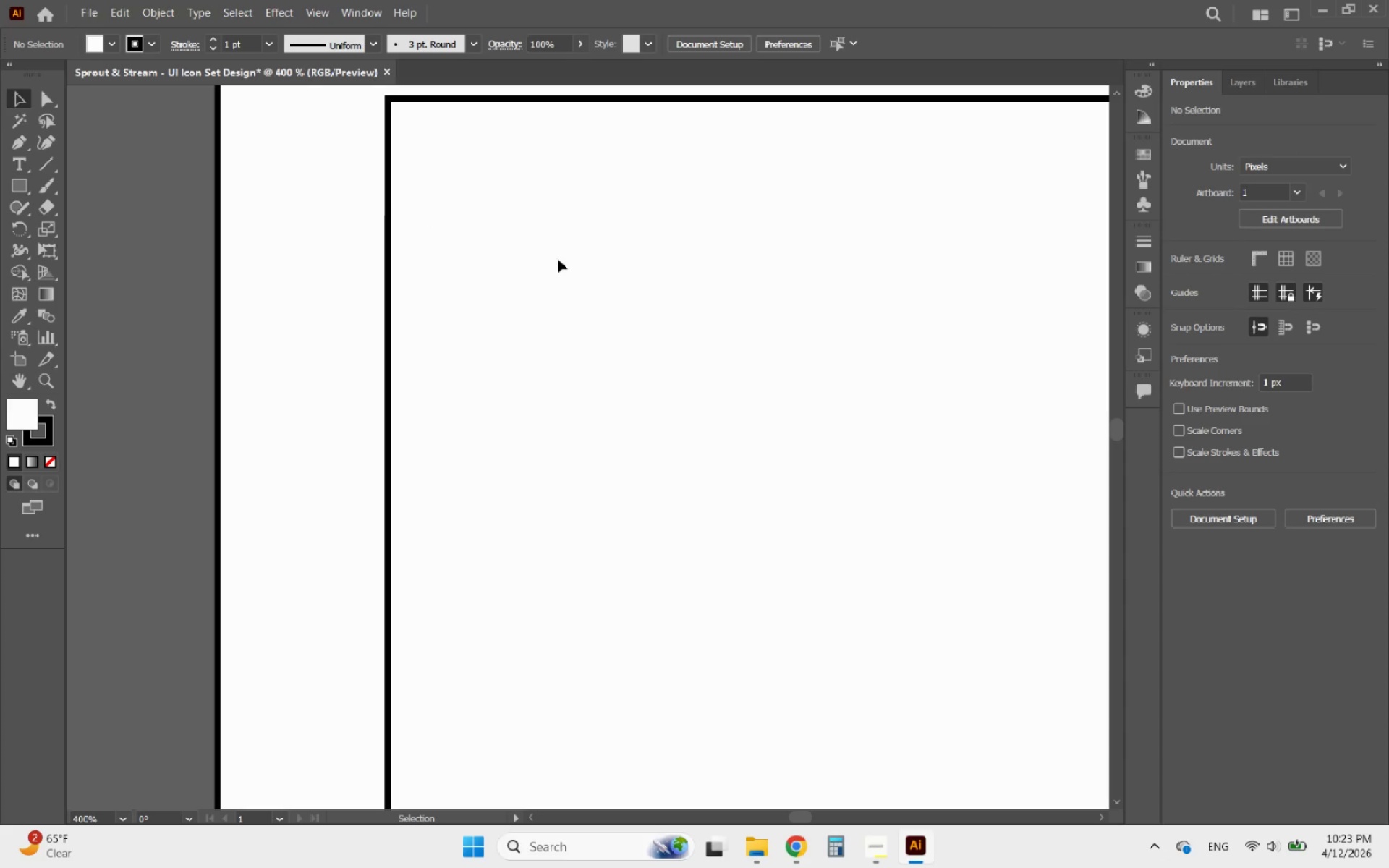 
left_click([385, 258])
 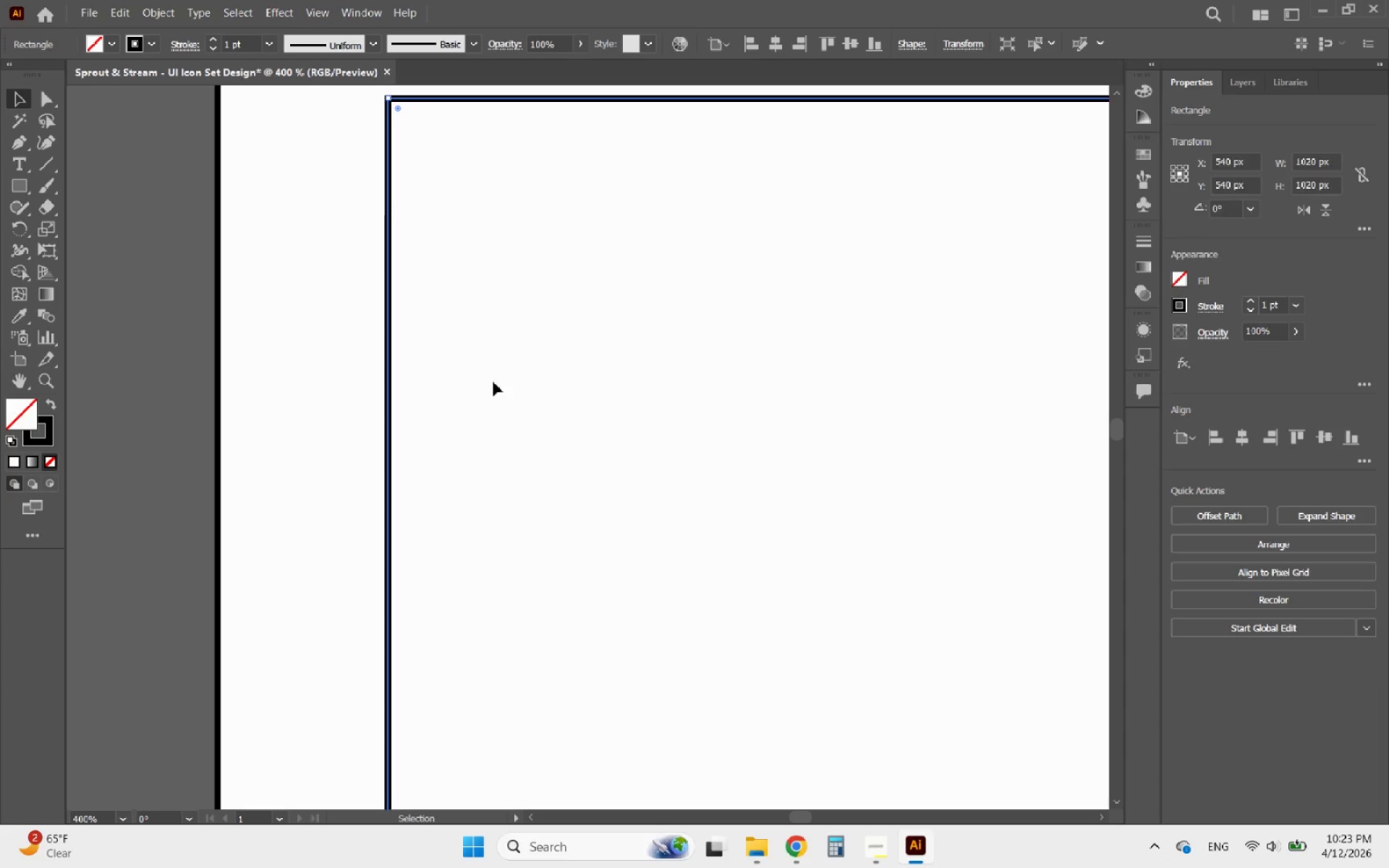 
left_click_drag(start_coordinate=[497, 386], to_coordinate=[338, 320])
 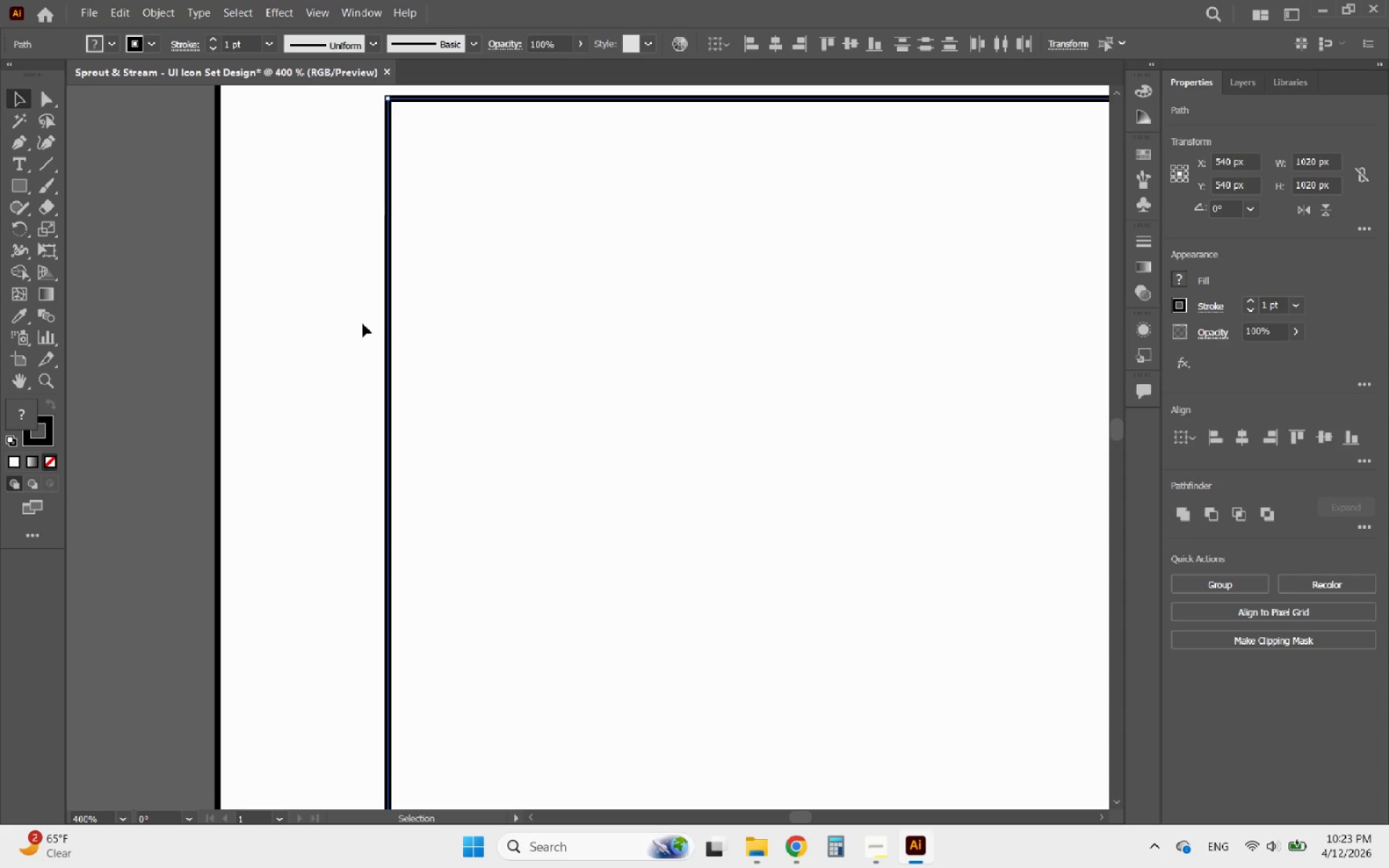 
hold_key(key=AltLeft, duration=0.45)
scroll: coordinate [373, 336], scroll_direction: down, amount: 5.0
 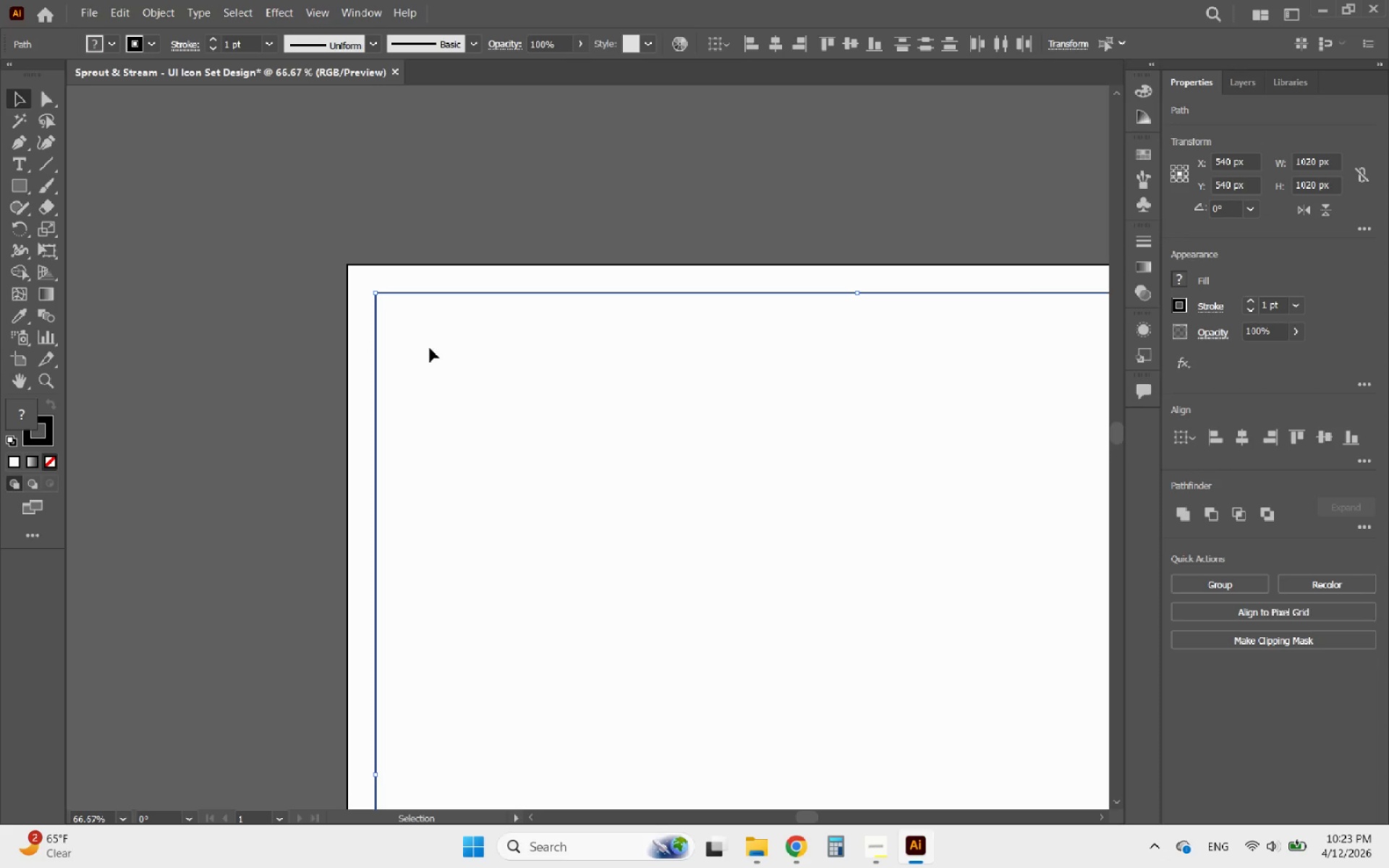 
key(Control+Z)
 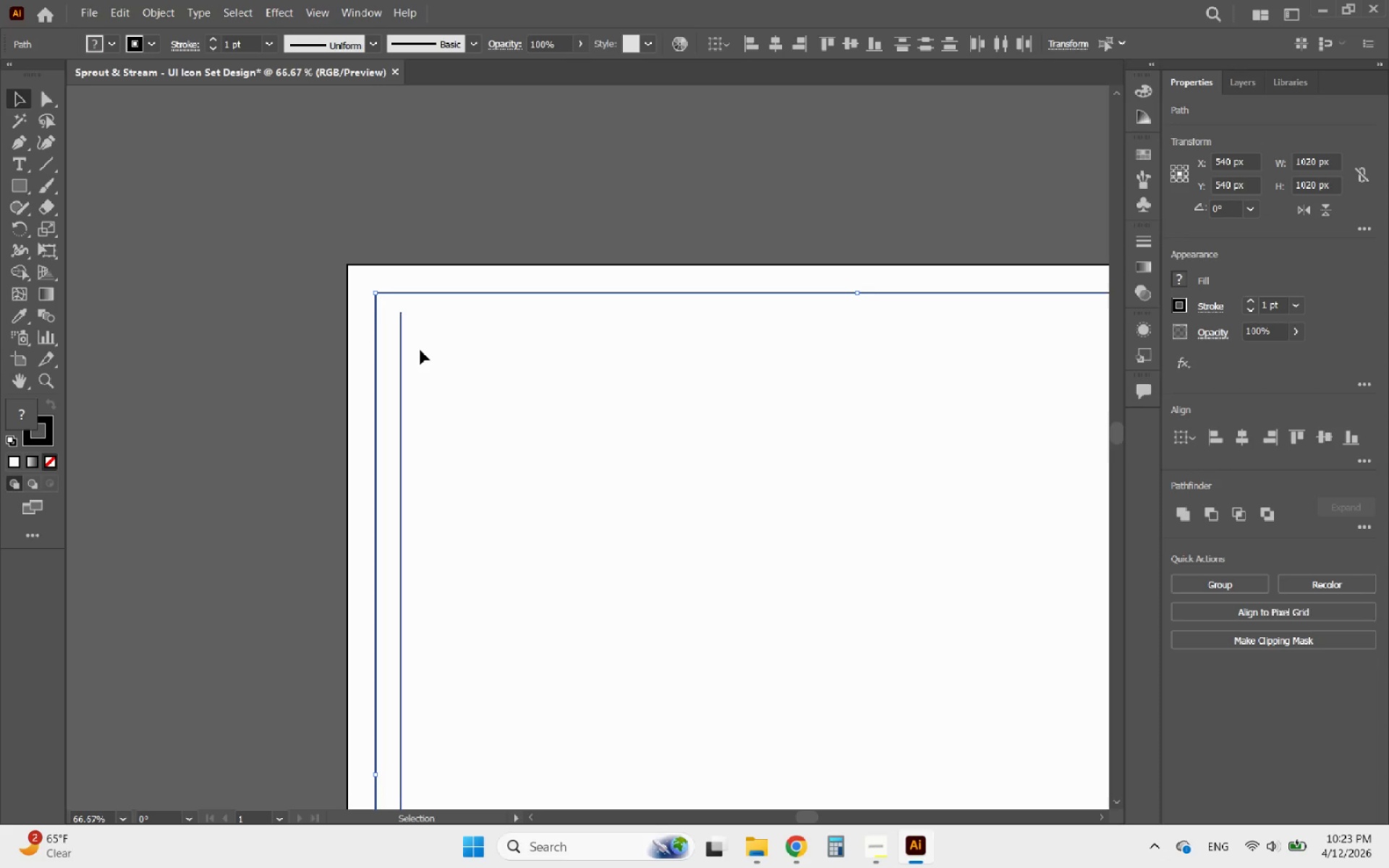 
key(Control+Z)
 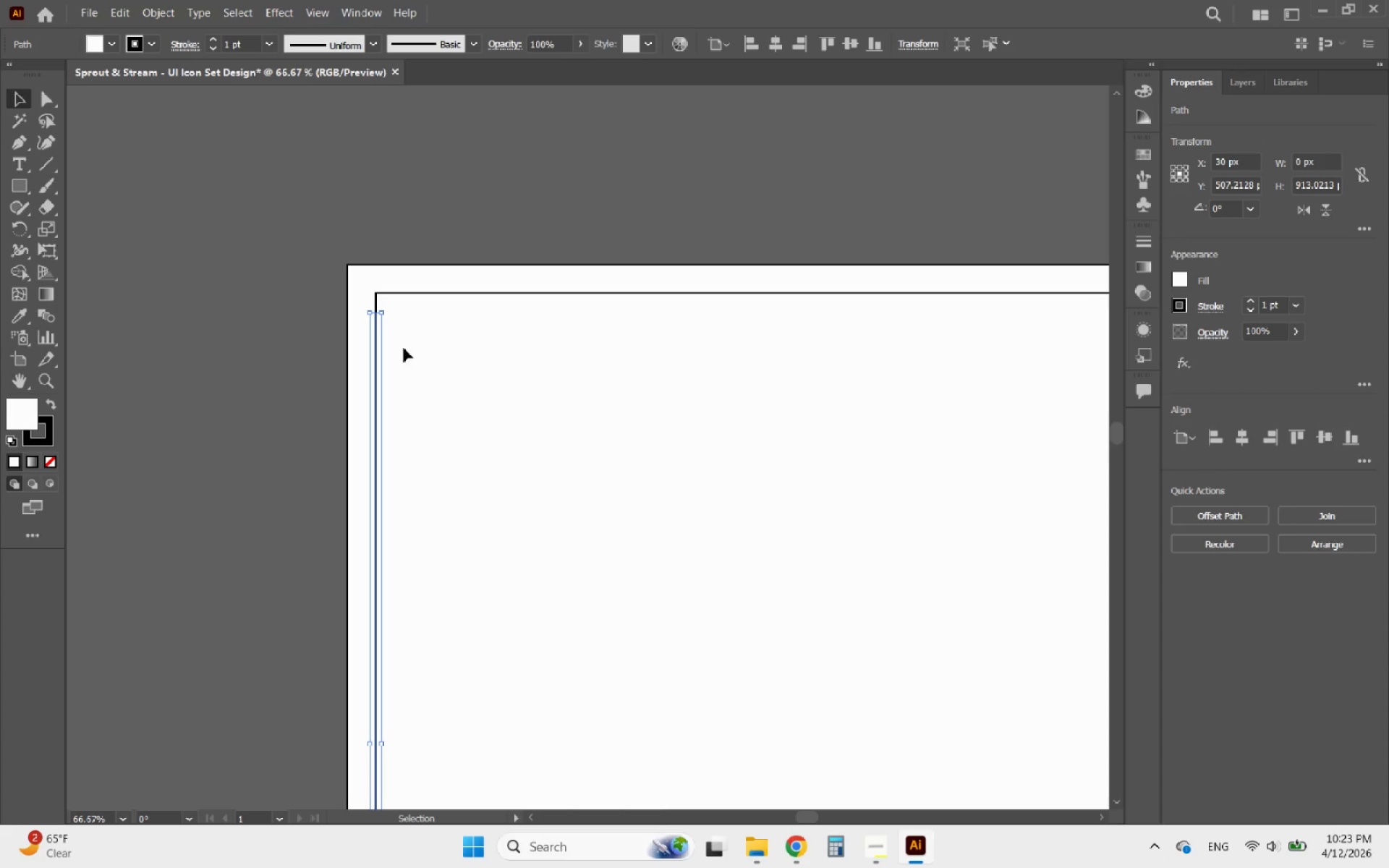 
left_click([399, 339])
 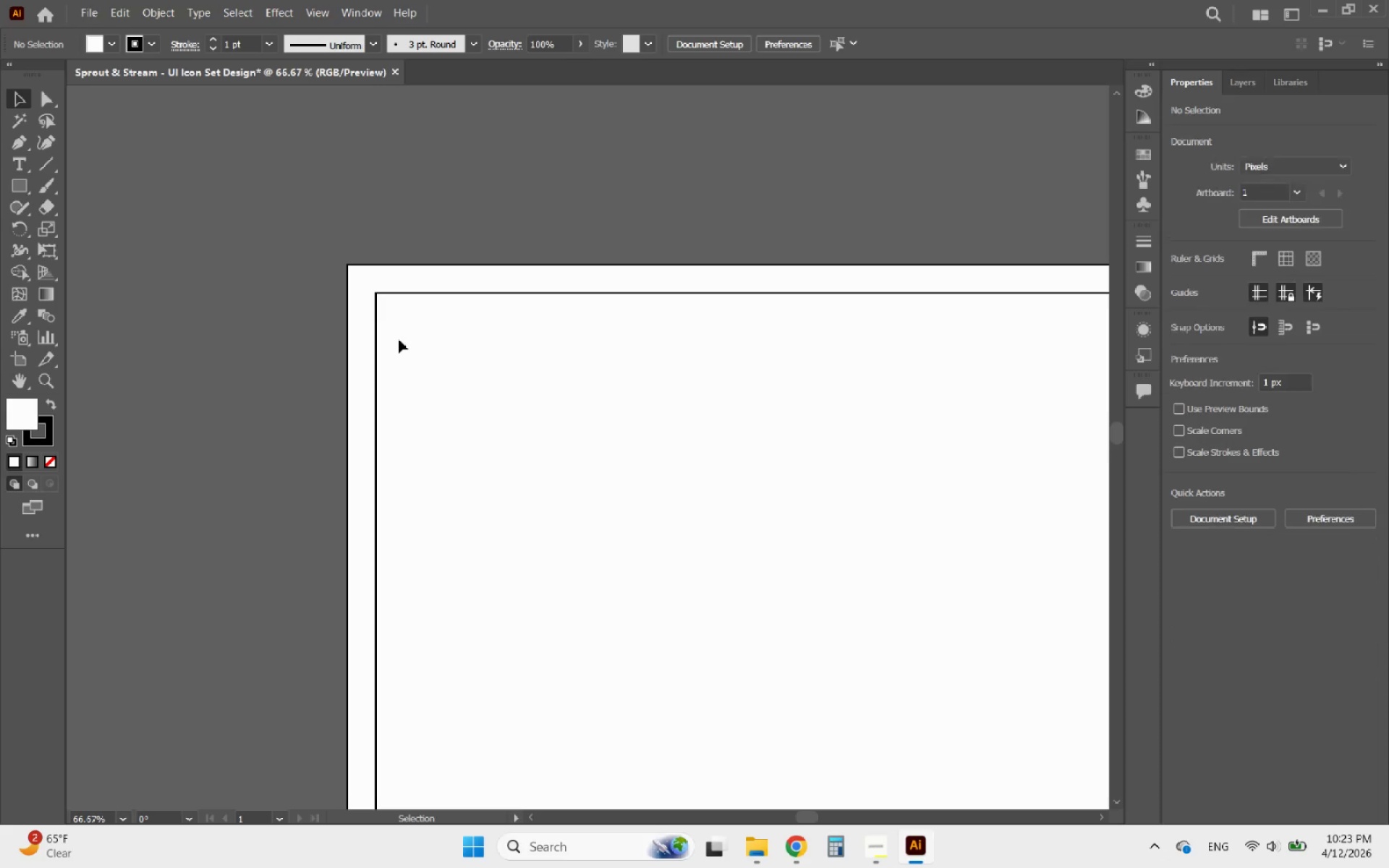 
hold_key(key=AltLeft, duration=0.44)
scroll: coordinate [370, 331], scroll_direction: up, amount: 4.0
 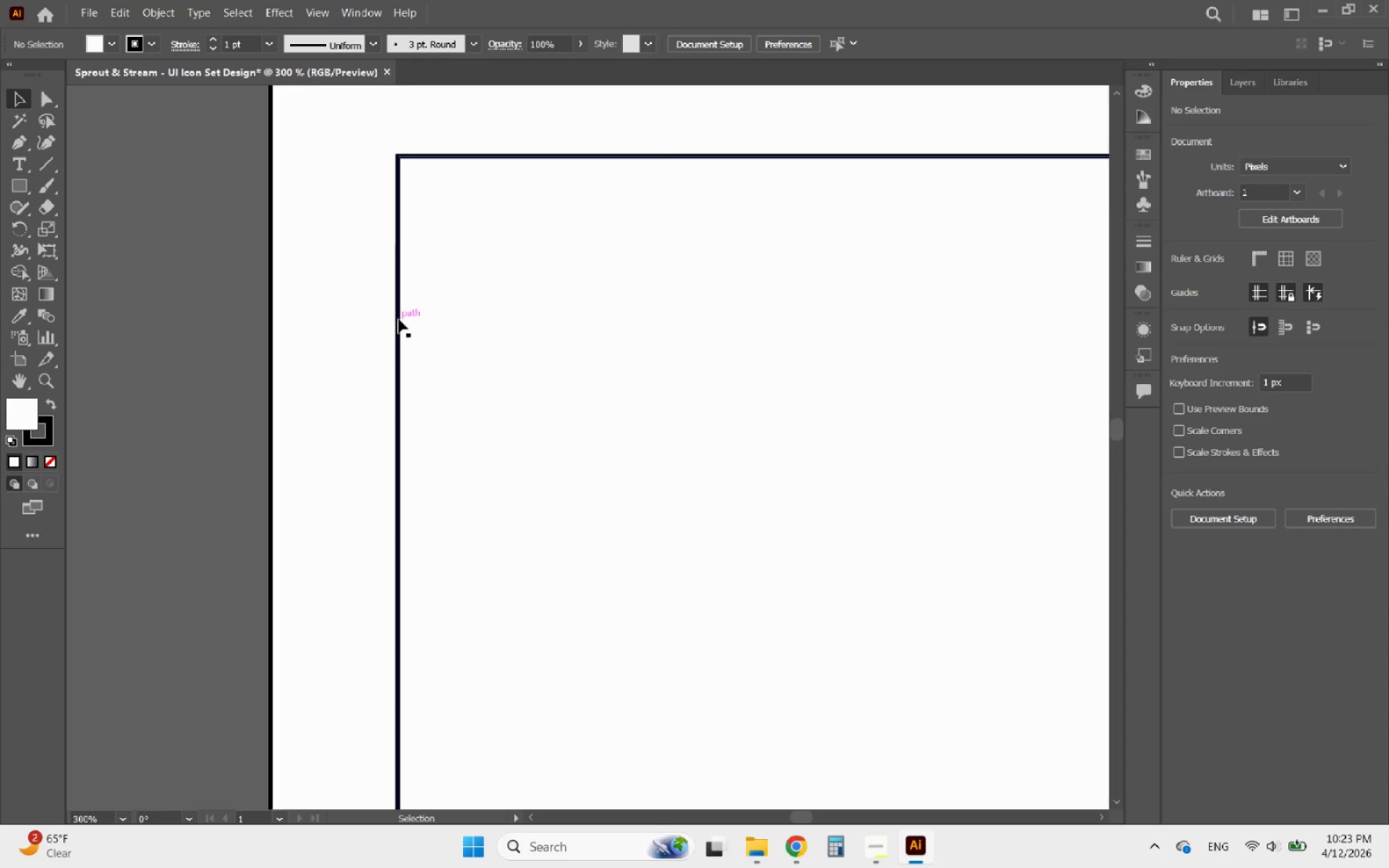 
left_click([399, 319])
 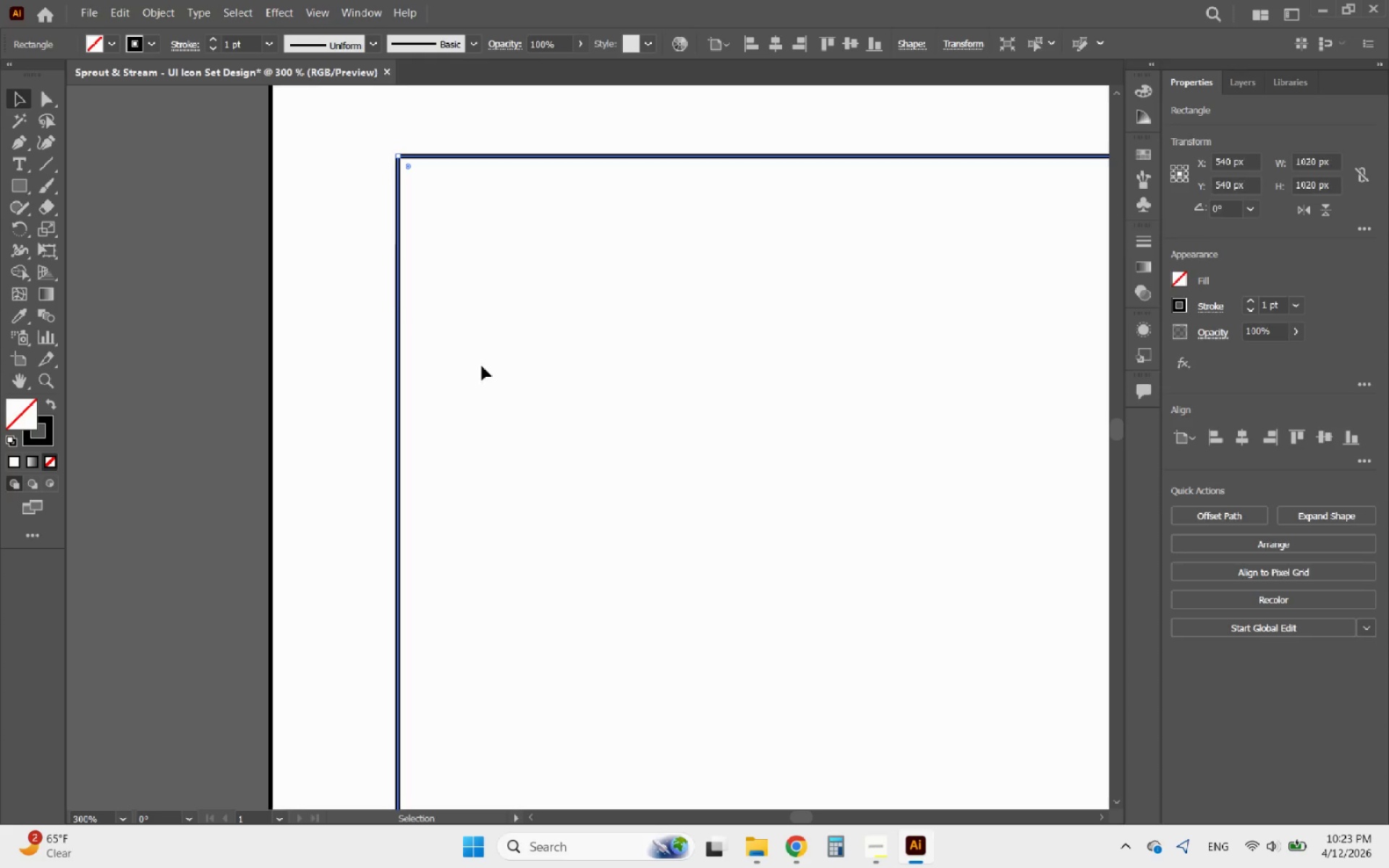 
left_click_drag(start_coordinate=[498, 385], to_coordinate=[300, 305])
 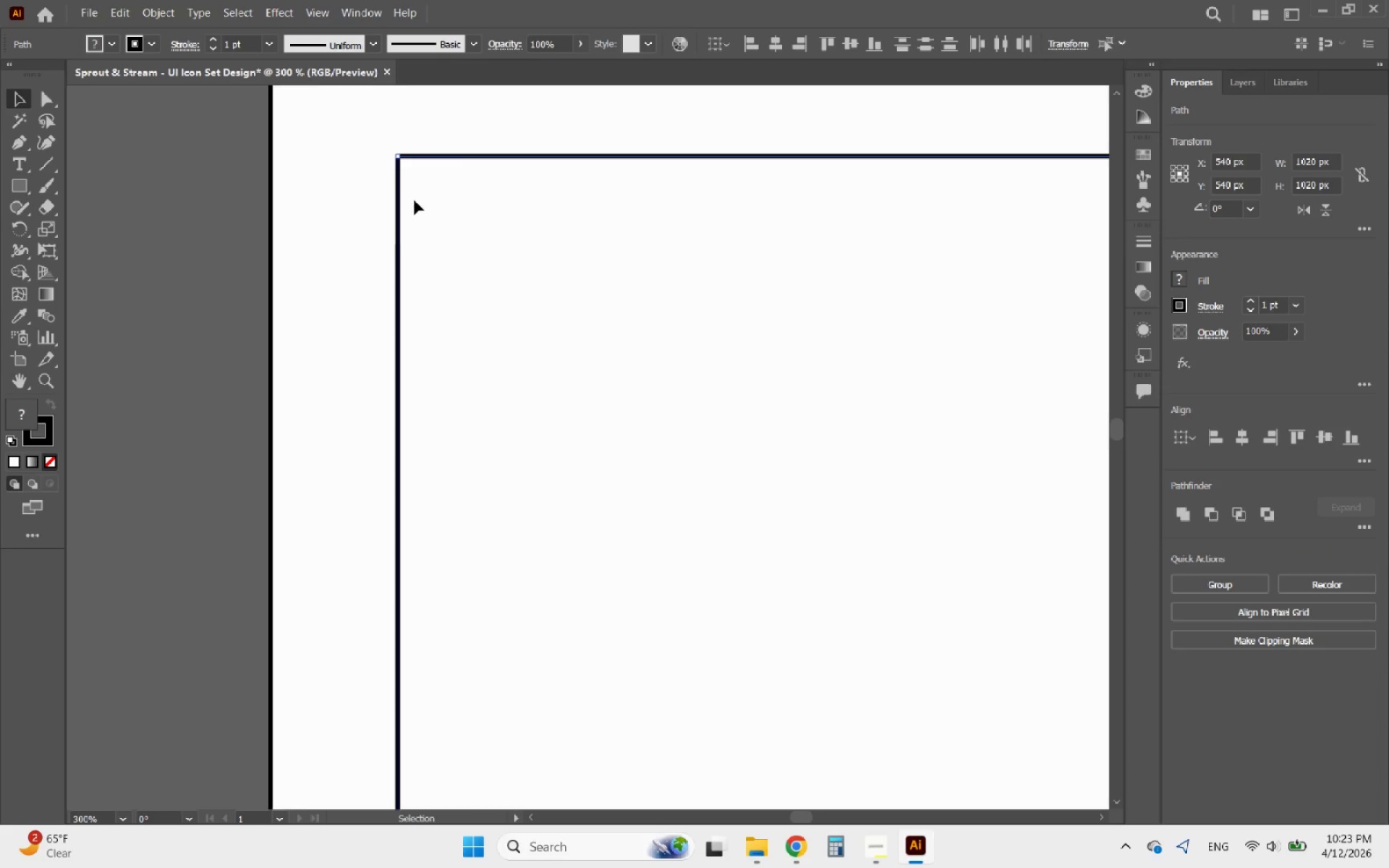 
hold_key(key=ShiftLeft, duration=0.66)
left_click([442, 157])
 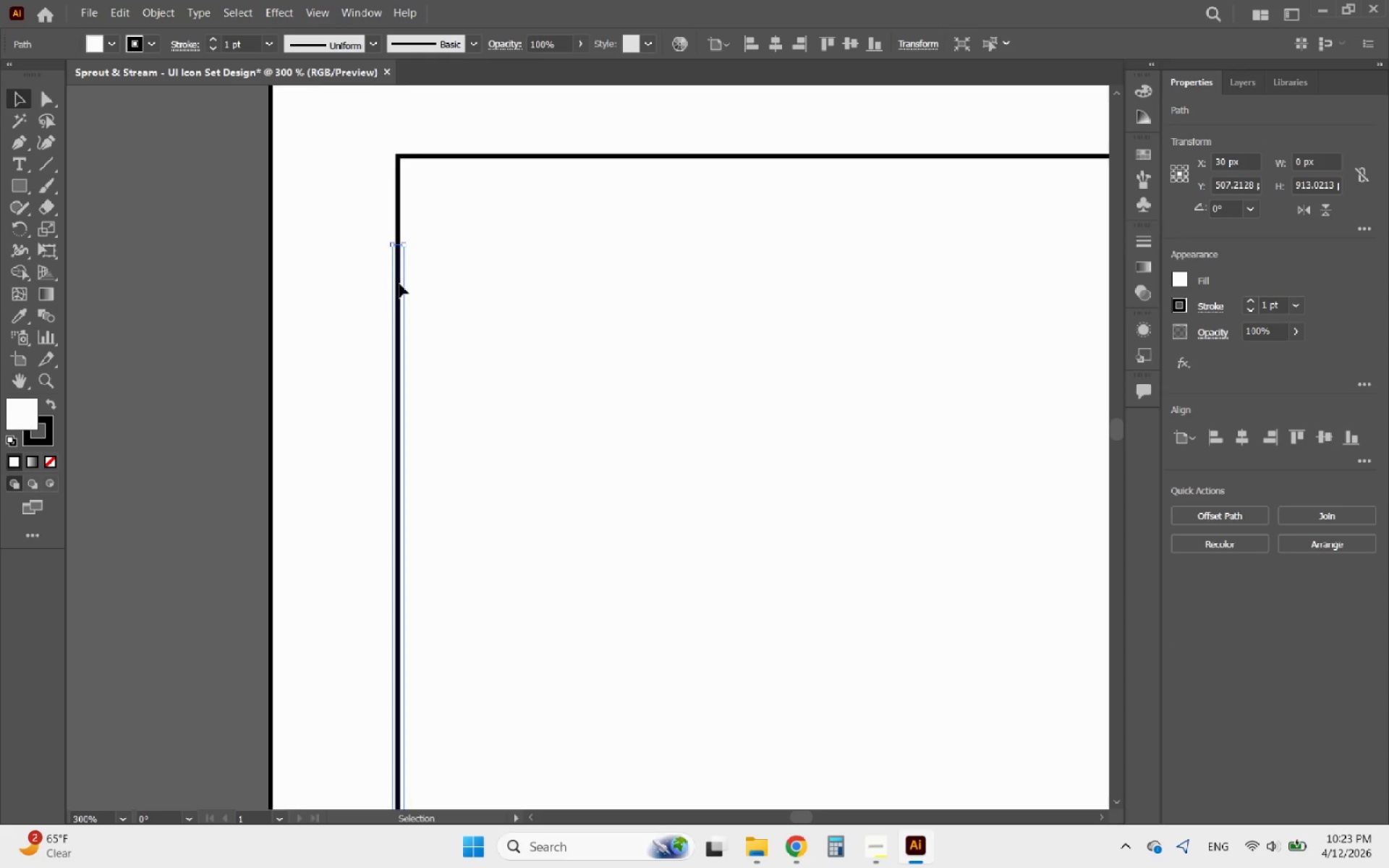 
hold_key(key=AltLeft, duration=10.12)
left_click_drag(start_coordinate=[399, 283], to_coordinate=[535, 288])
 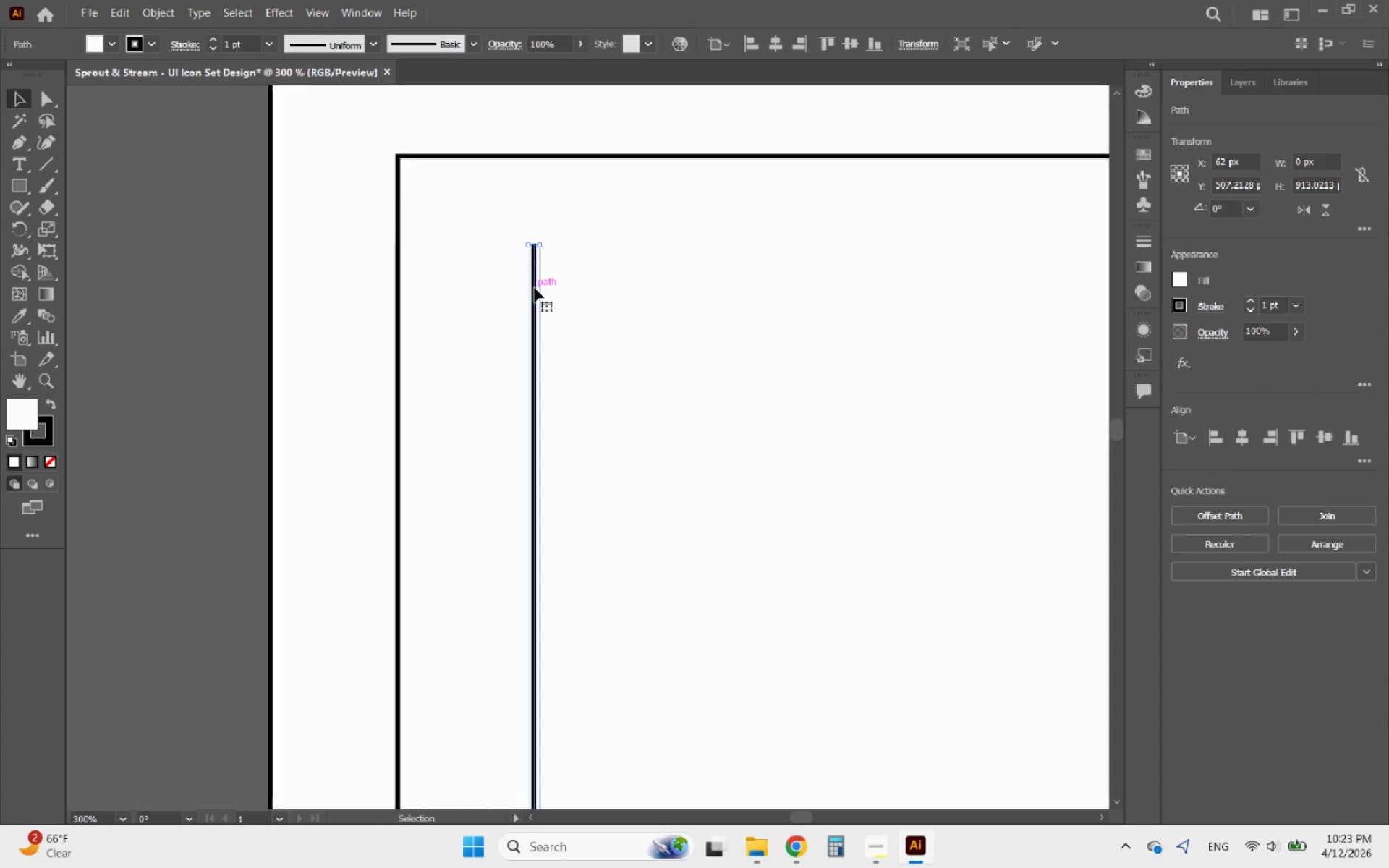 
hold_key(key=ShiftLeft, duration=7.12)
 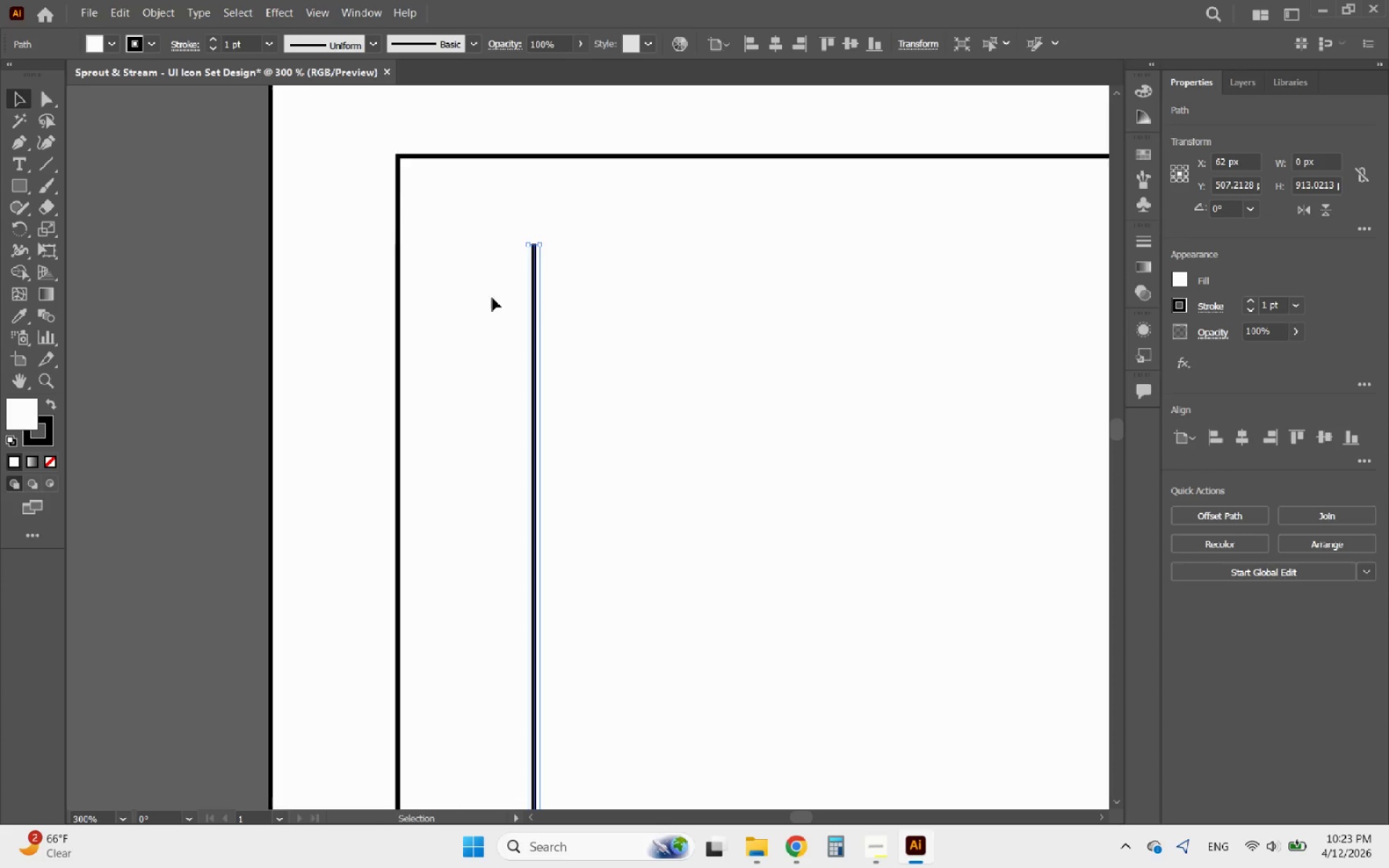 
hold_key(key=AltLeft, duration=20.88)
scroll: coordinate [483, 294], scroll_direction: up, amount: 1.0
 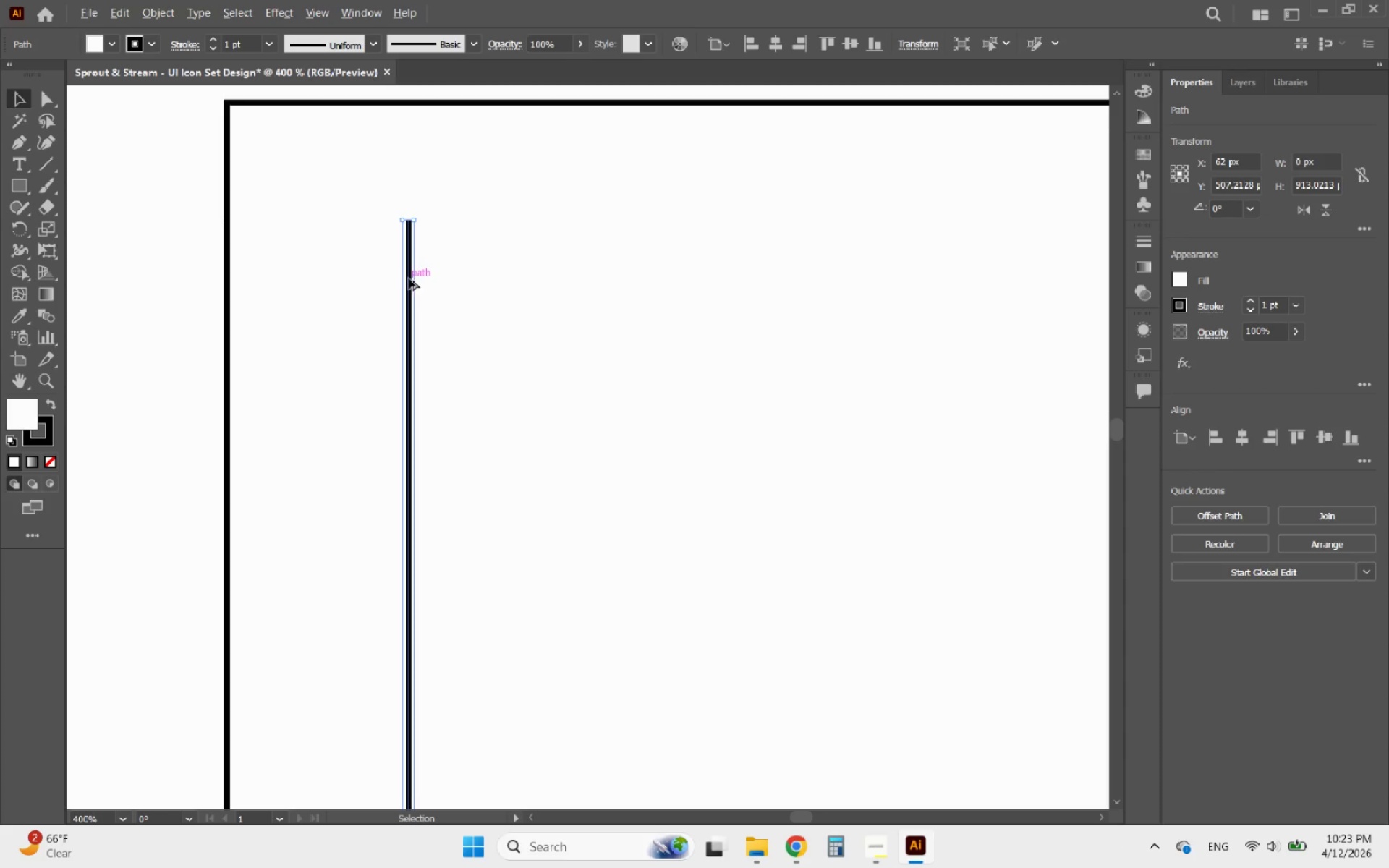 
left_click_drag(start_coordinate=[409, 278], to_coordinate=[590, 289])
 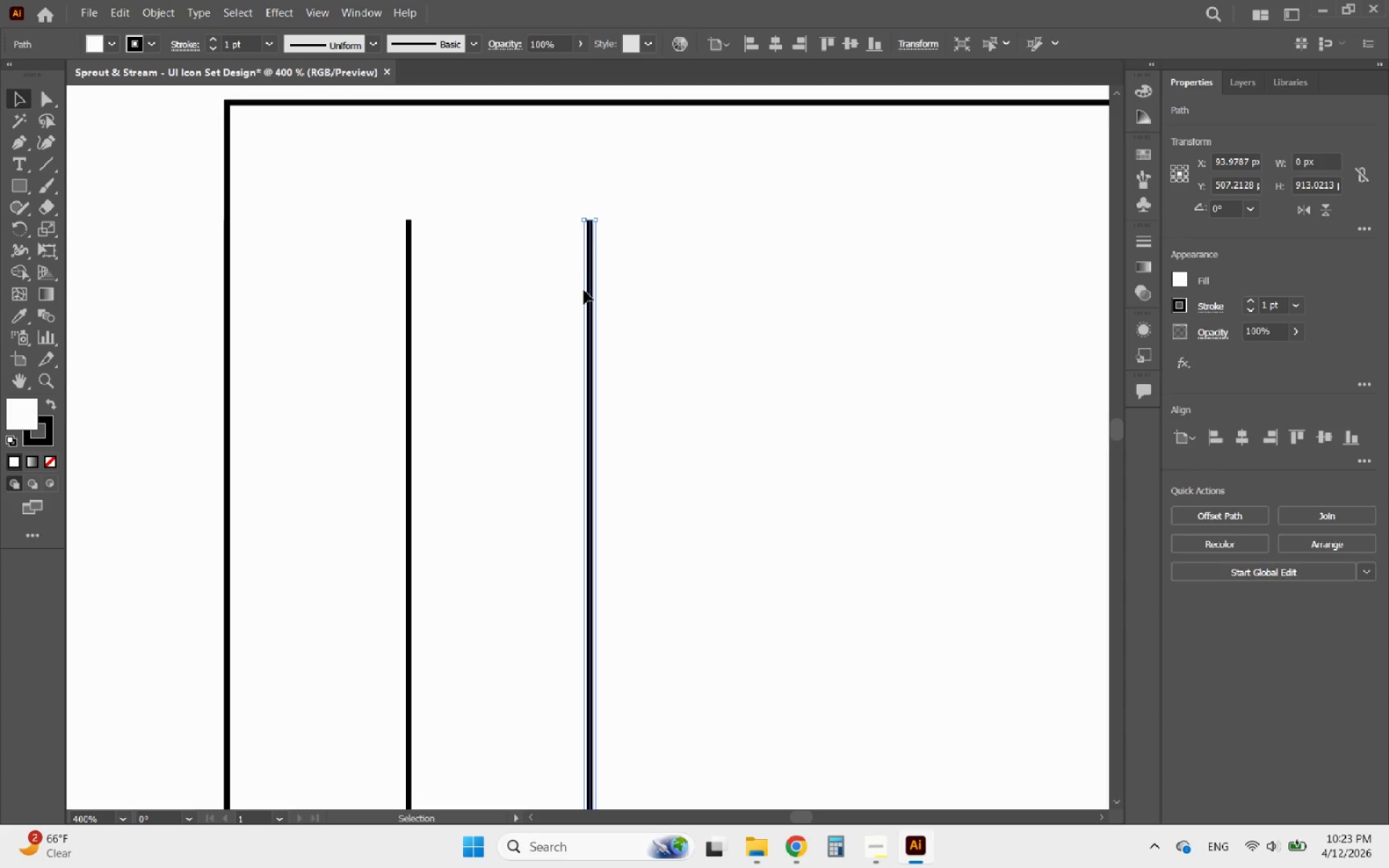 
hold_key(key=ShiftLeft, duration=17.56)
 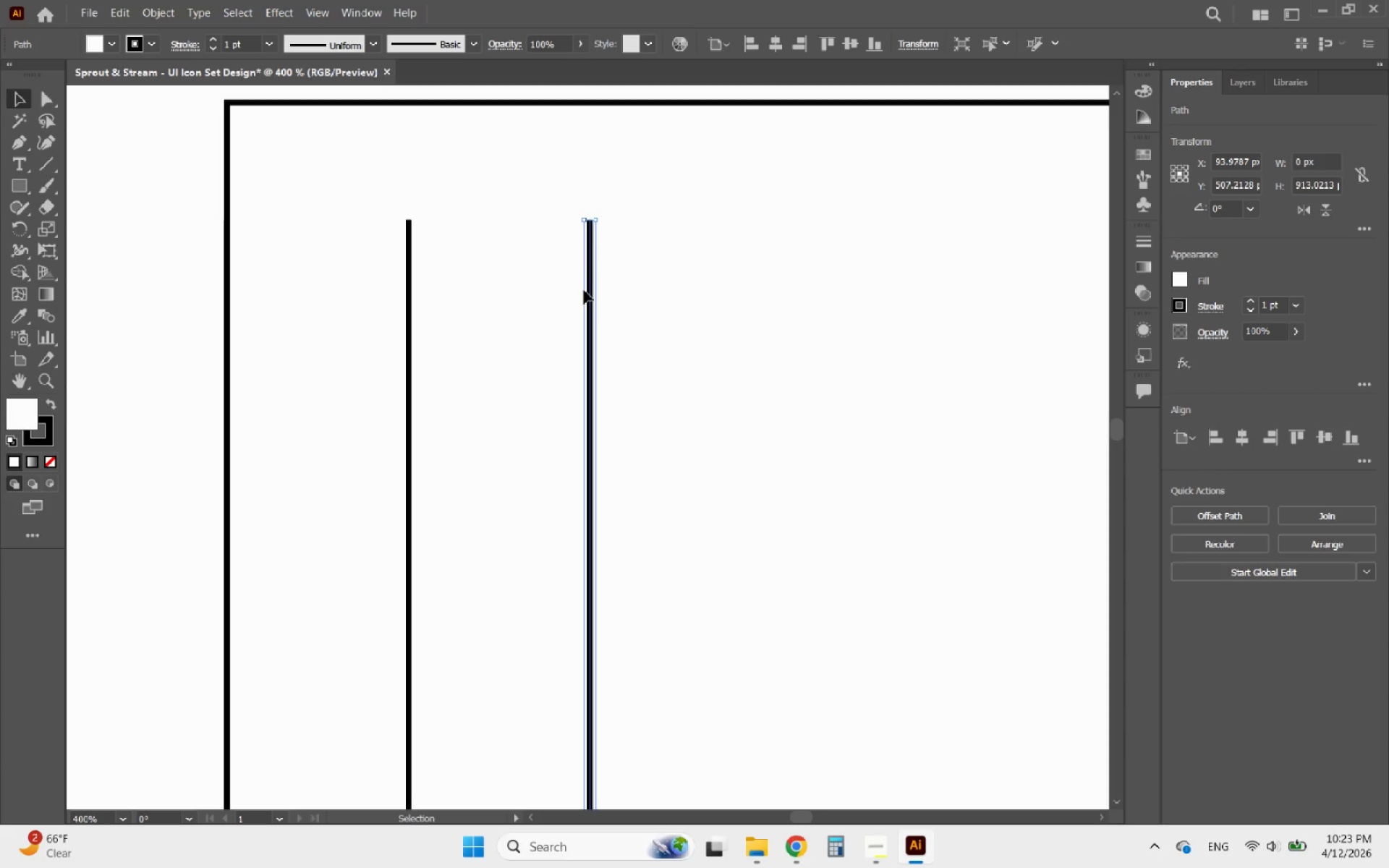 
hold_key(key=AltLeft, duration=1.08)
scroll: coordinate [396, 261], scroll_direction: down, amount: 5.0
 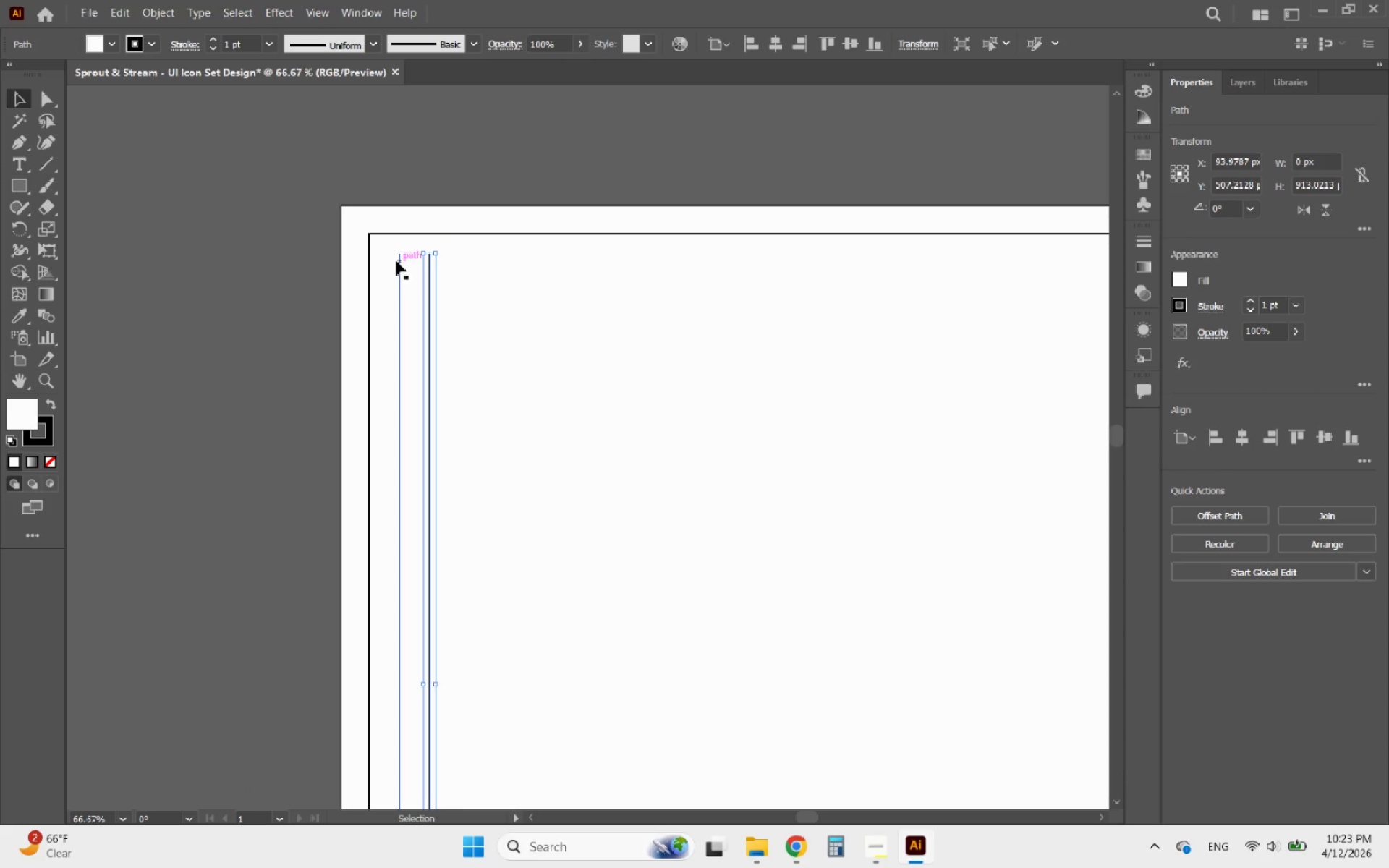 
hold_key(key=AltLeft, duration=0.55)
 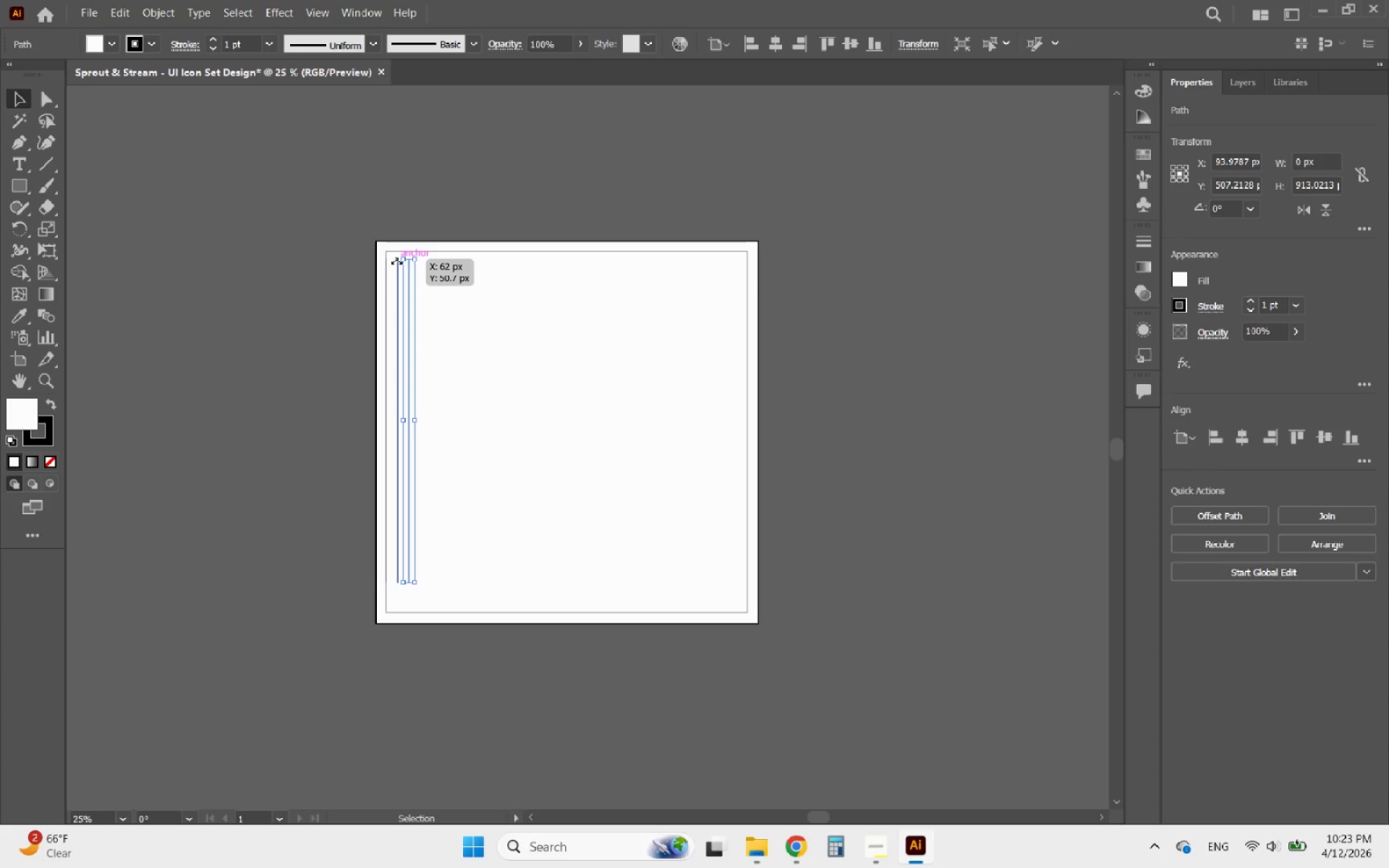 
key(Delete)
 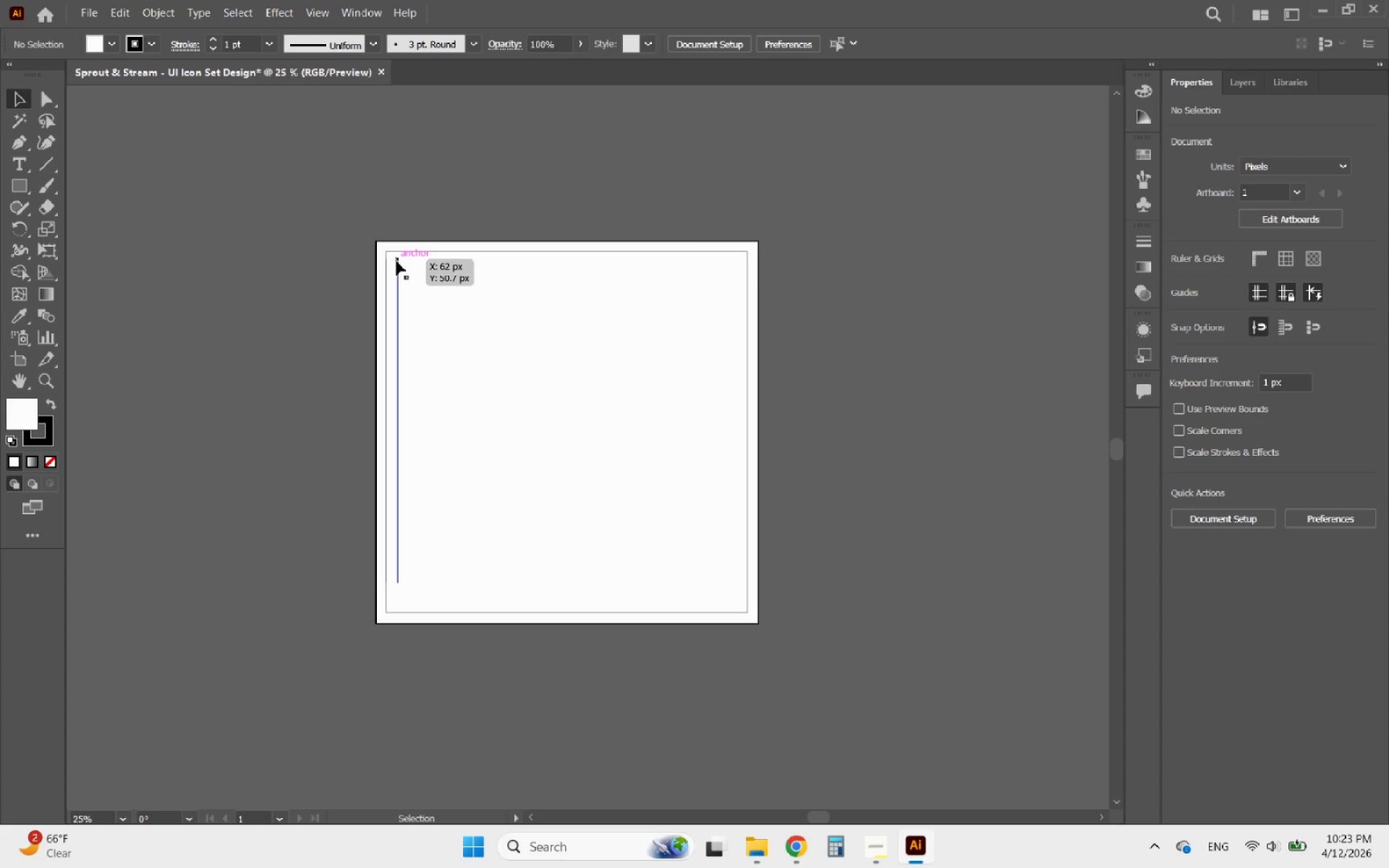 
hold_key(key=AltLeft, duration=1.17)
scroll: coordinate [519, 255], scroll_direction: up, amount: 4.0
 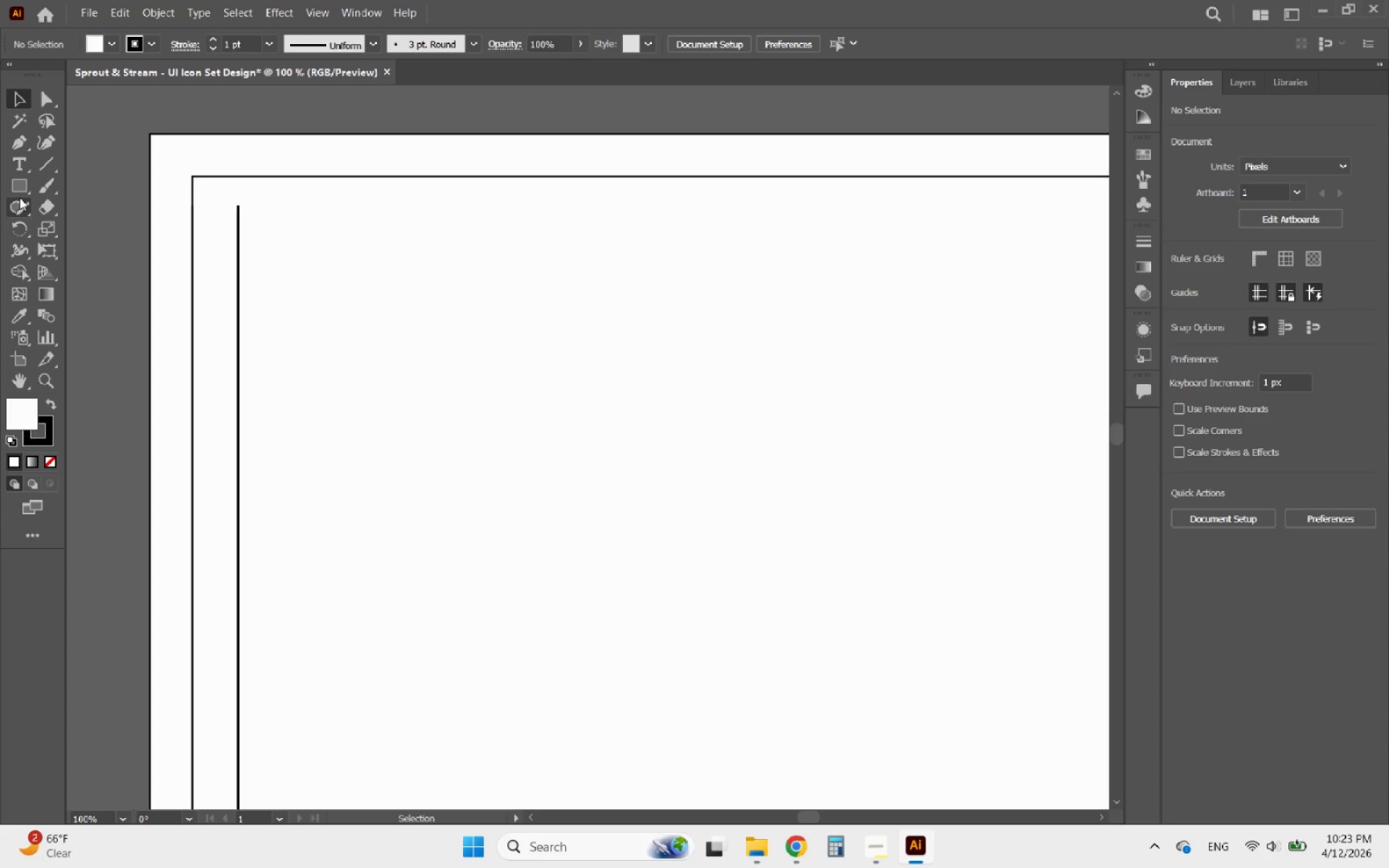 
left_click([17, 190])
 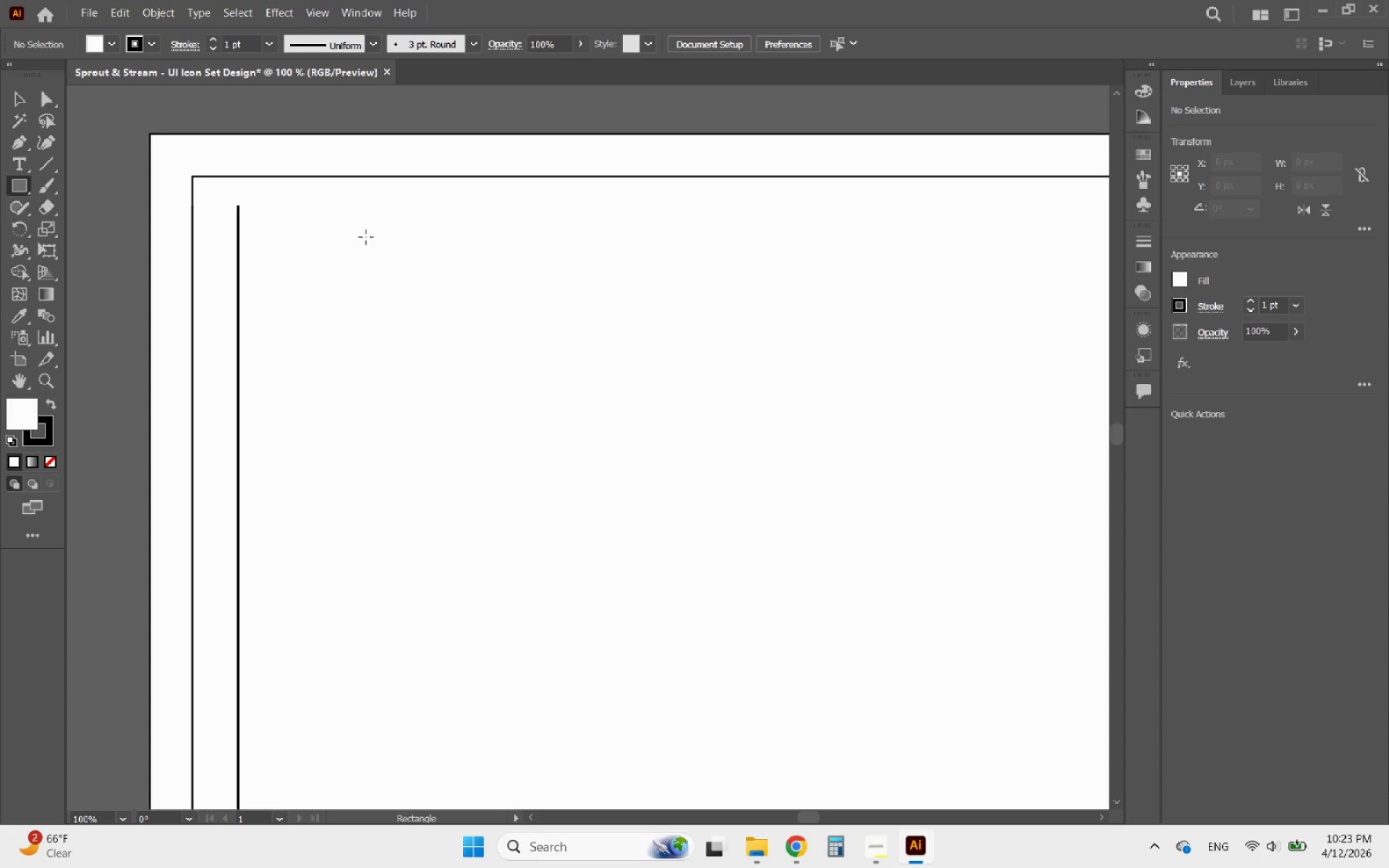 
left_click_drag(start_coordinate=[362, 238], to_coordinate=[399, 508])
 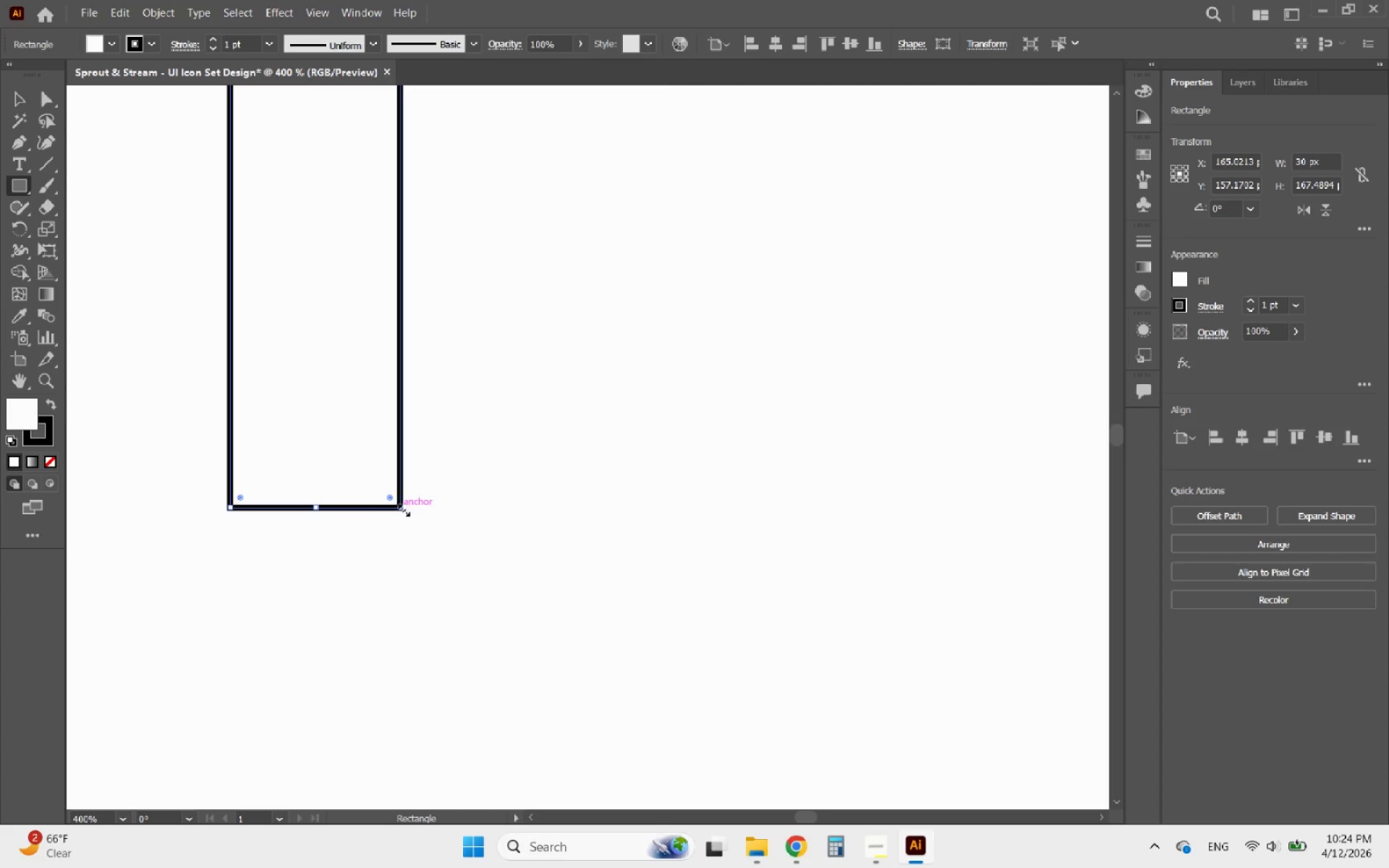 
scroll: coordinate [405, 509], scroll_direction: up, amount: 2.0
 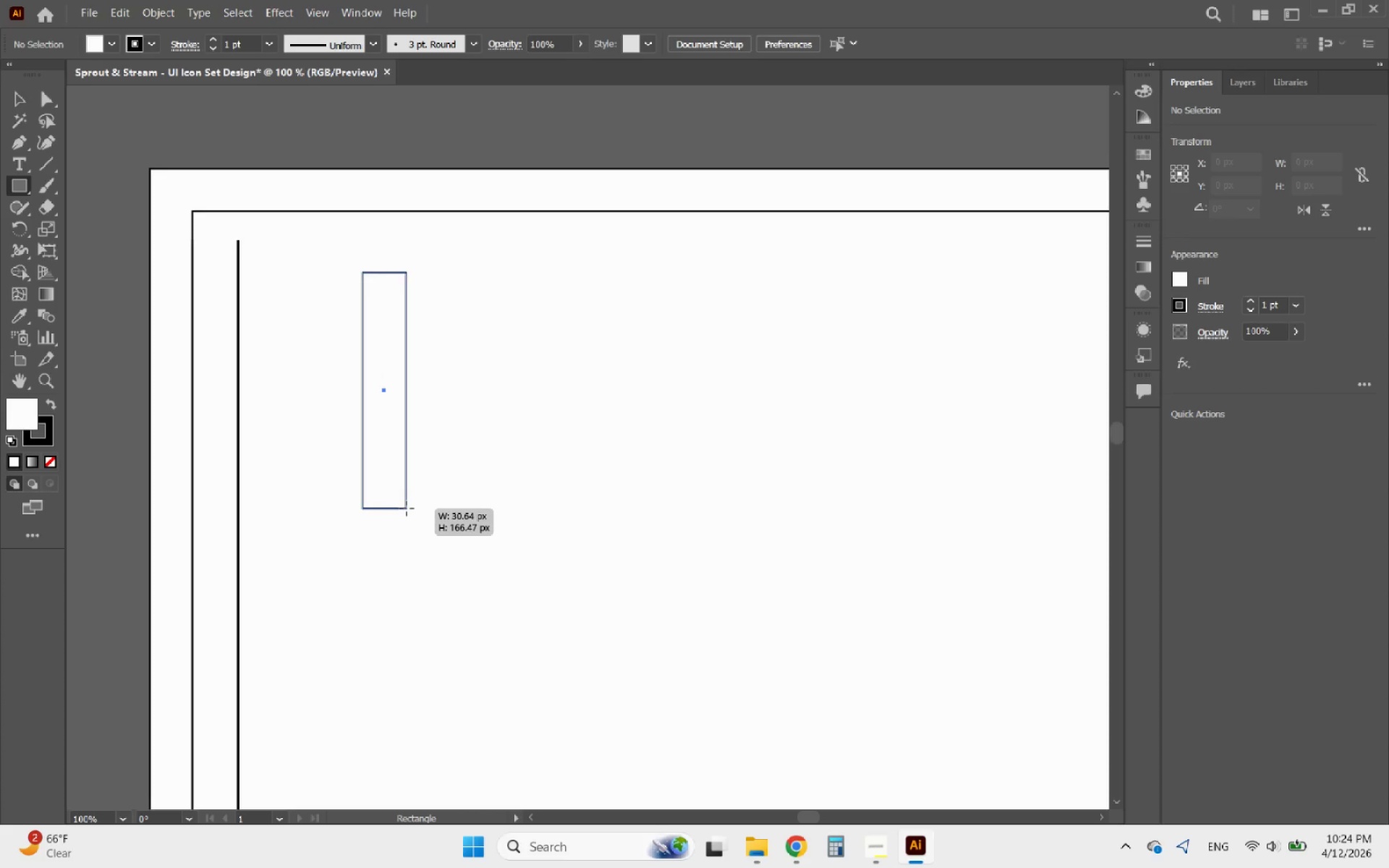 
hold_key(key=AltLeft, duration=2.22)
scroll: coordinate [407, 509], scroll_direction: up, amount: 3.0
 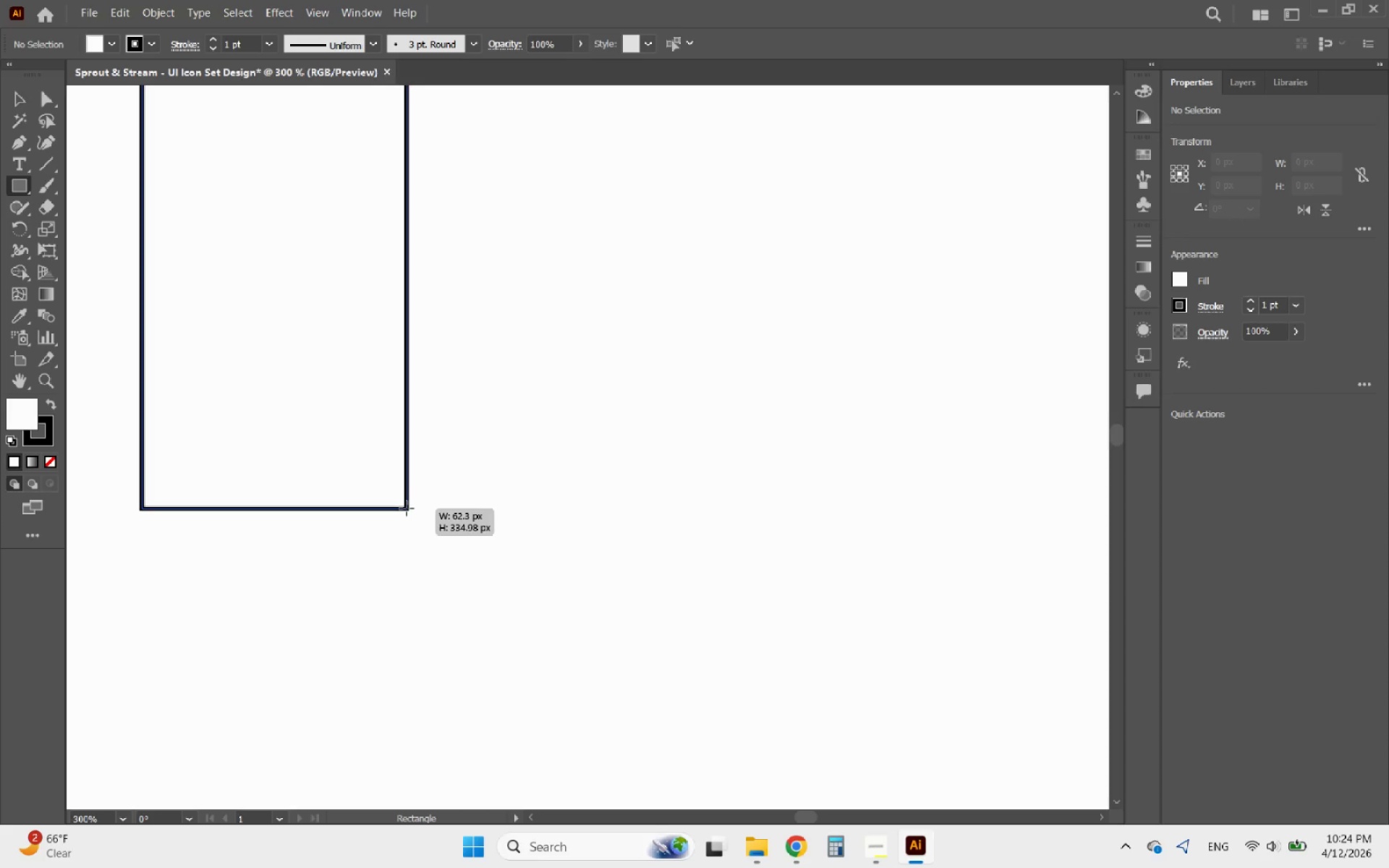 
hold_key(key=AltLeft, duration=0.42)
 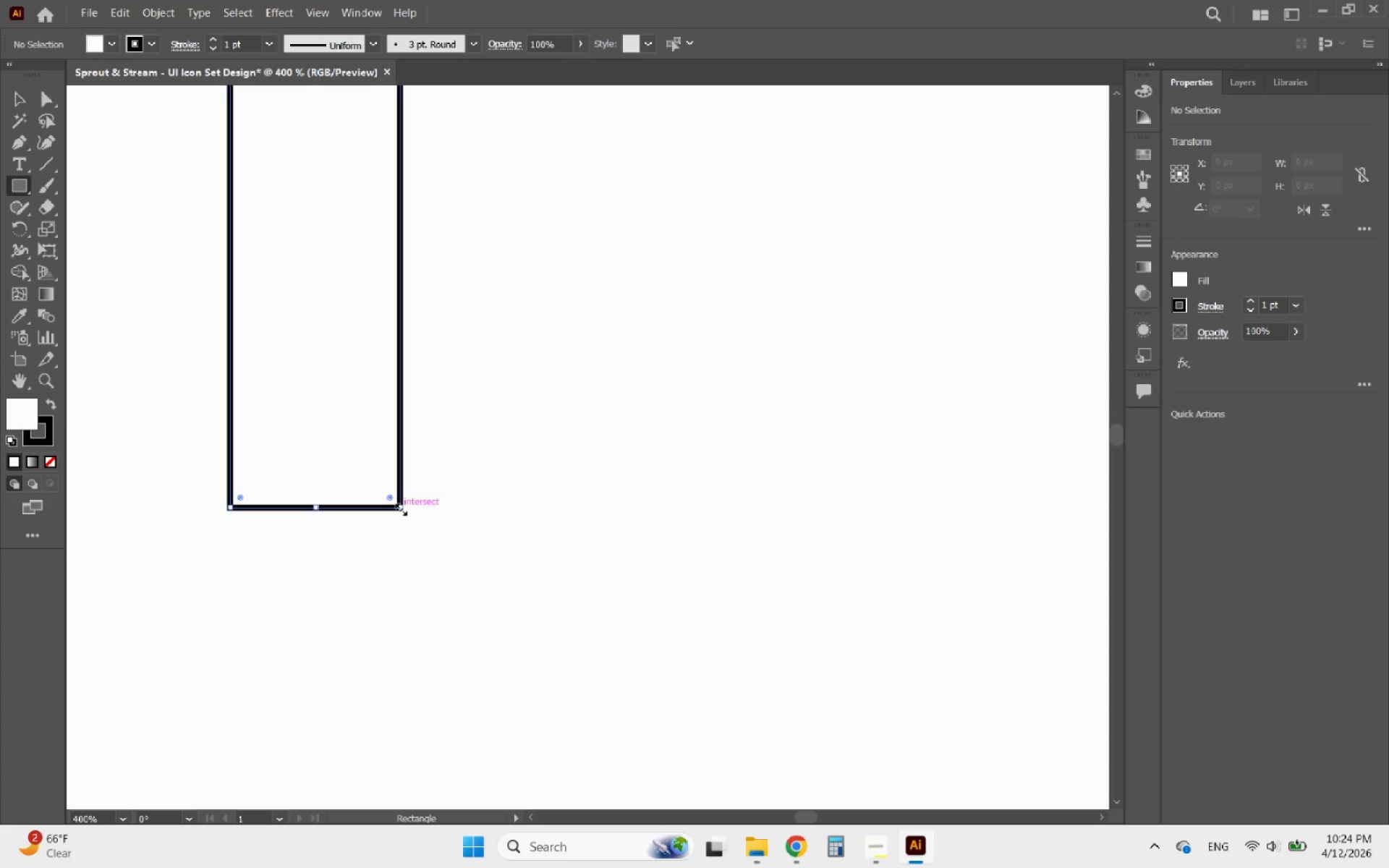 
scroll: coordinate [407, 509], scroll_direction: up, amount: 1.0
 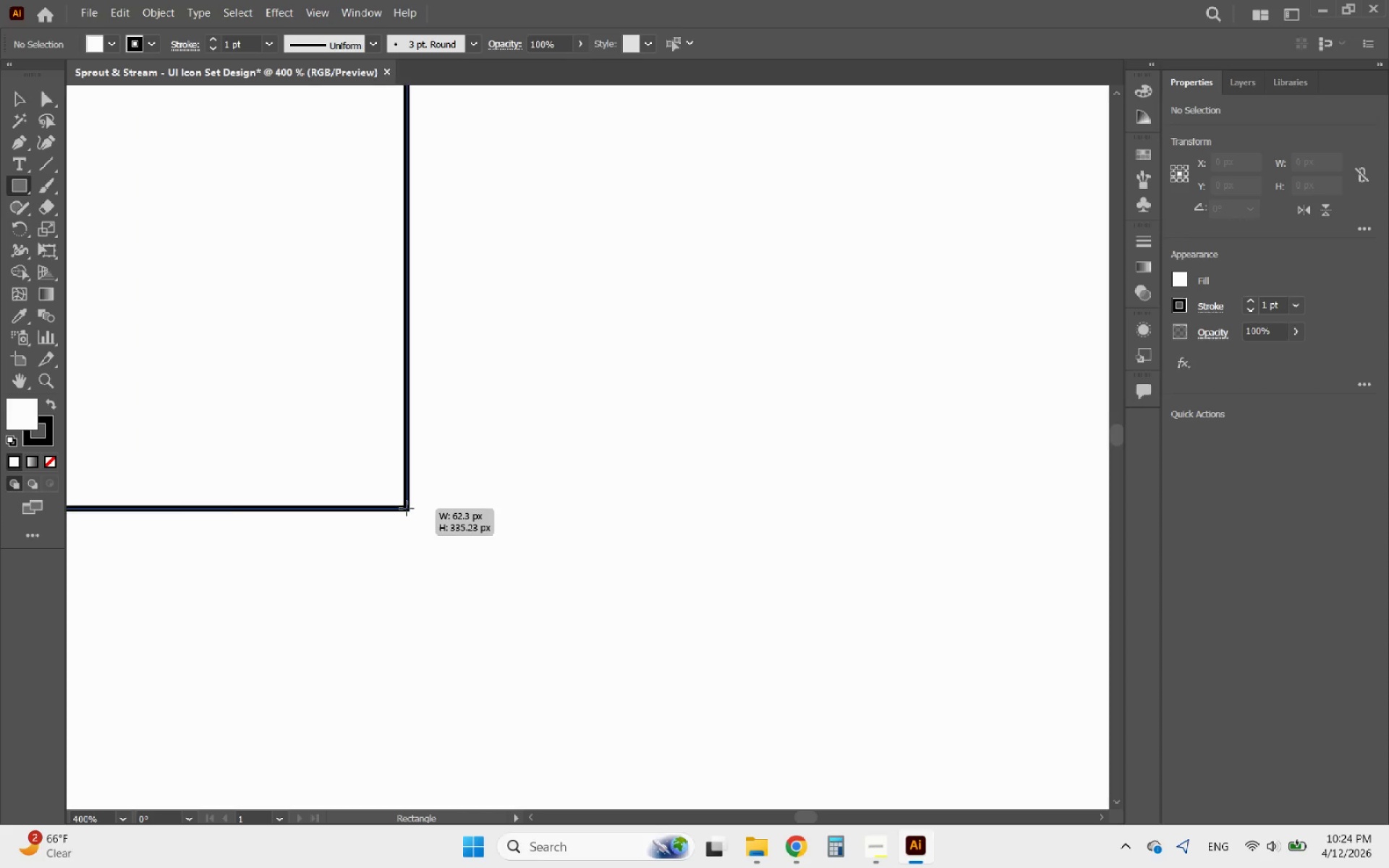 
hold_key(key=AltLeft, duration=0.89)
scroll: coordinate [552, 470], scroll_direction: down, amount: 3.0
 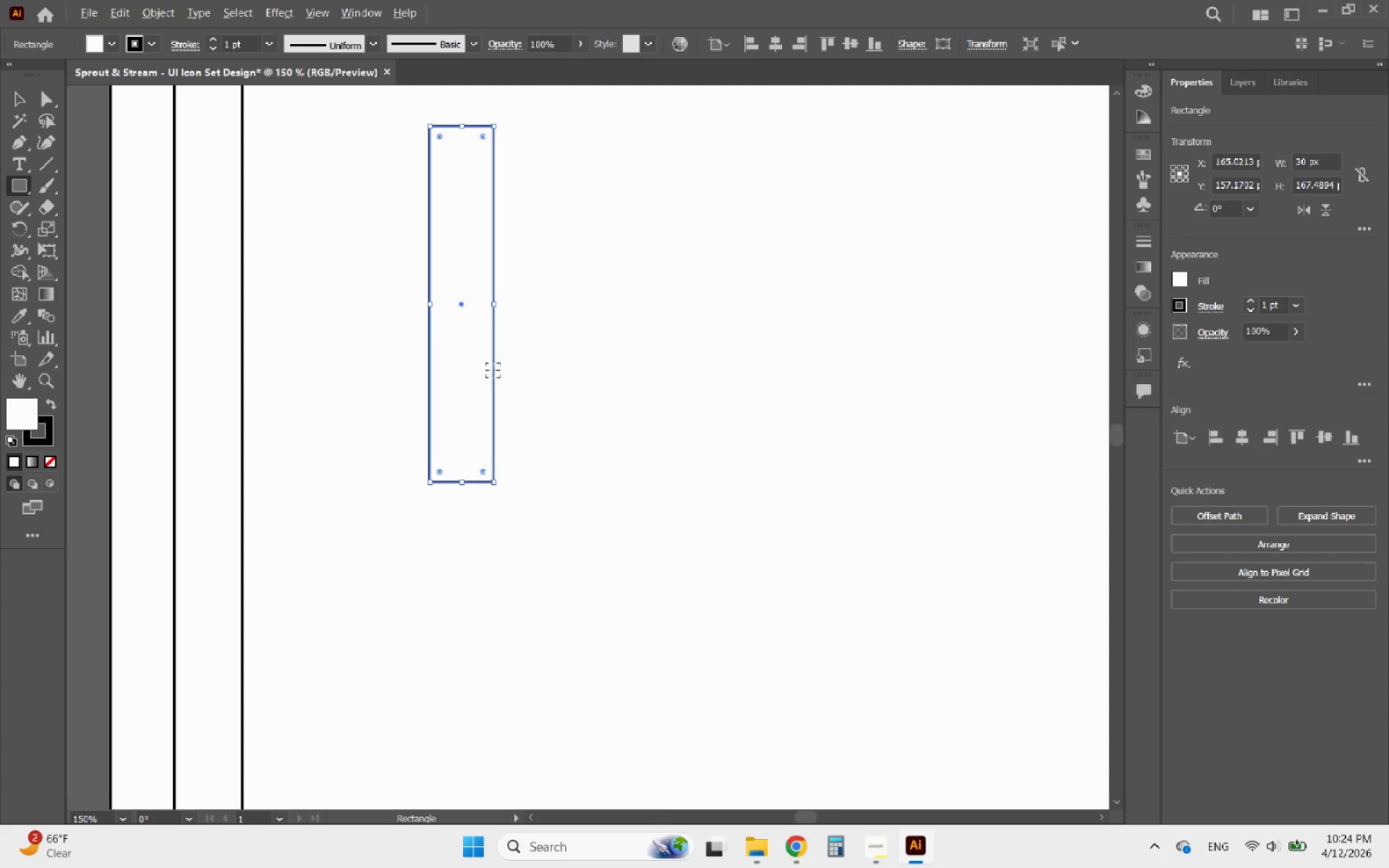 
scroll: coordinate [415, 290], scroll_direction: up, amount: 3.0
 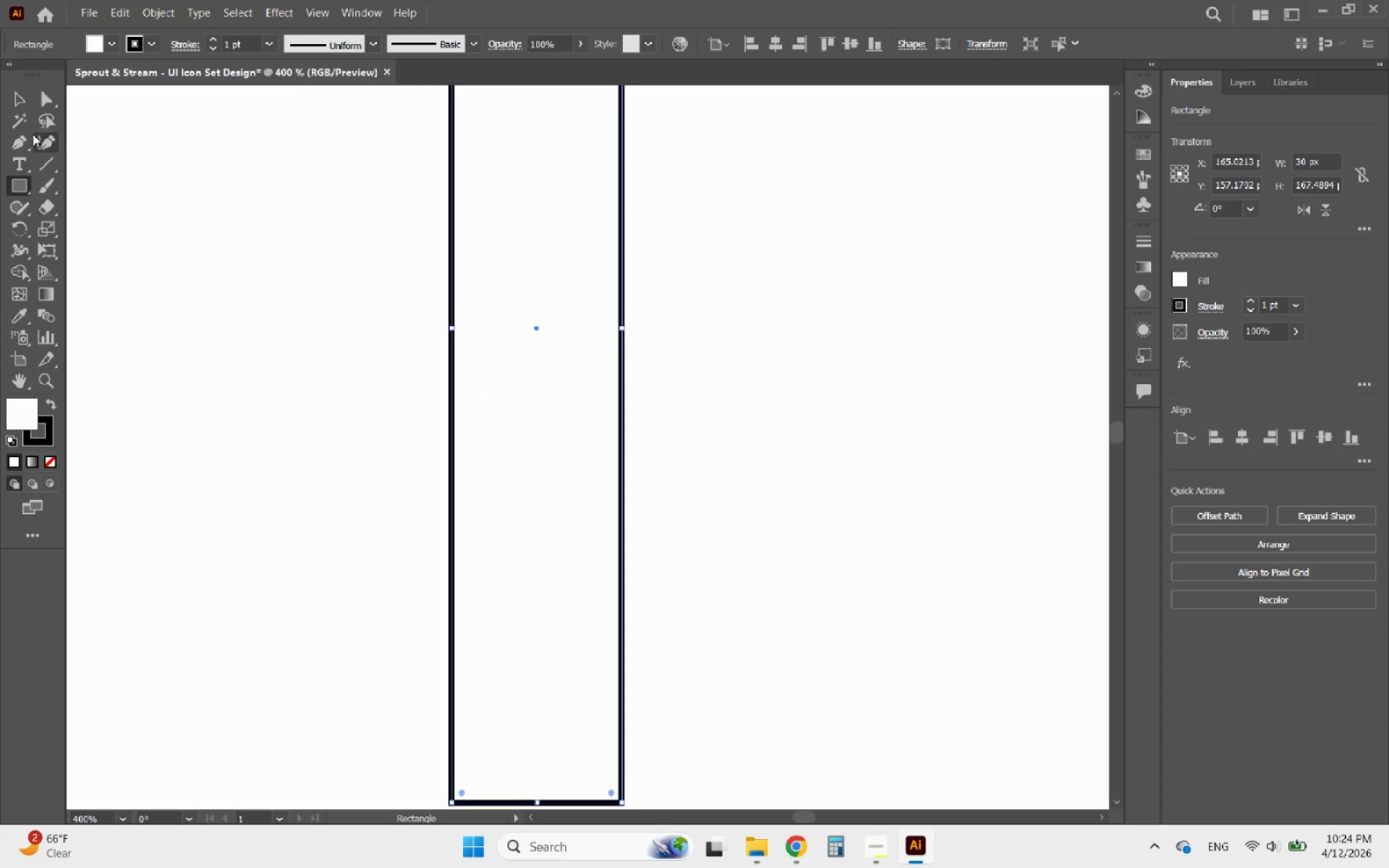 
left_click([21, 136])
 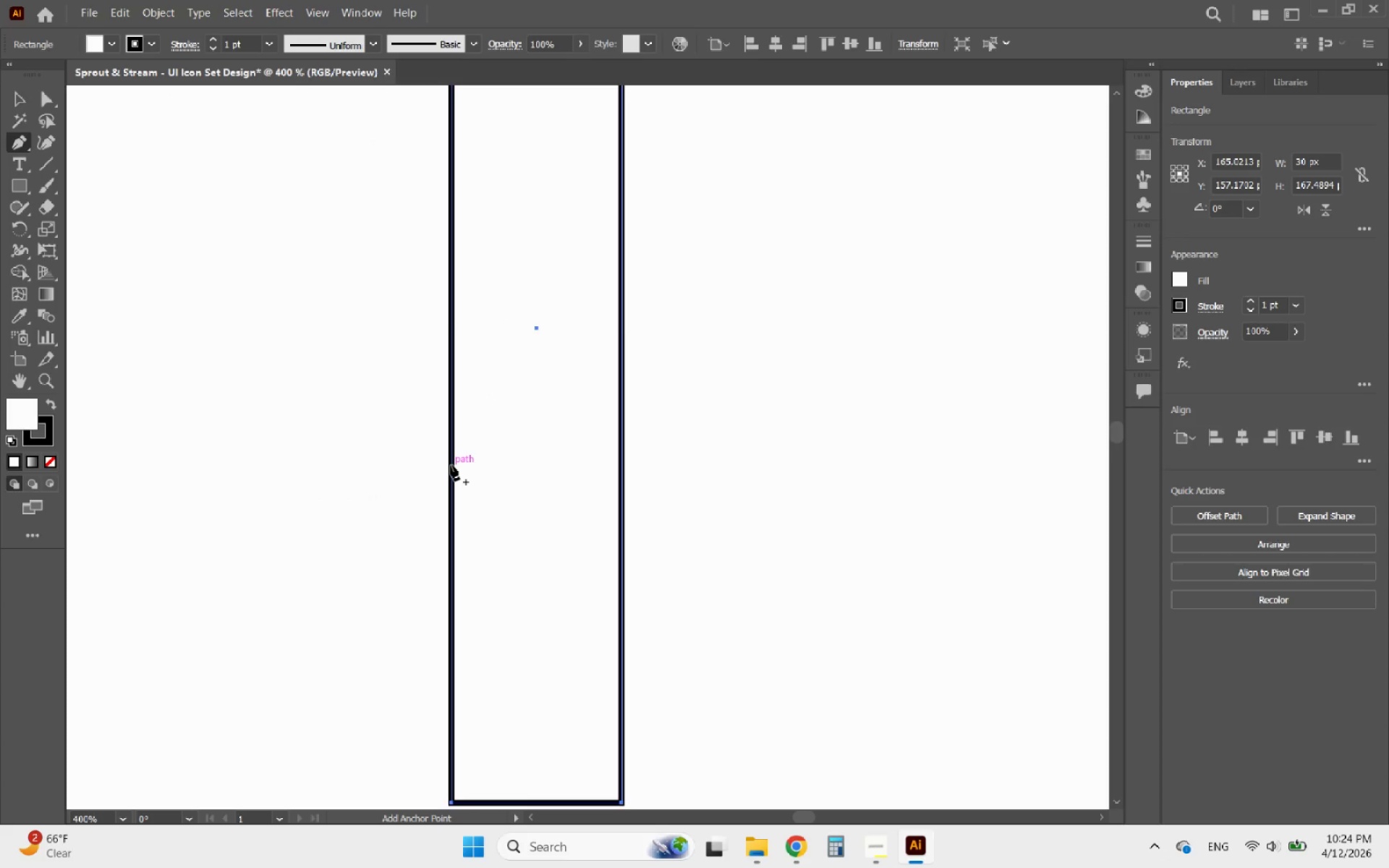 
left_click([451, 465])
 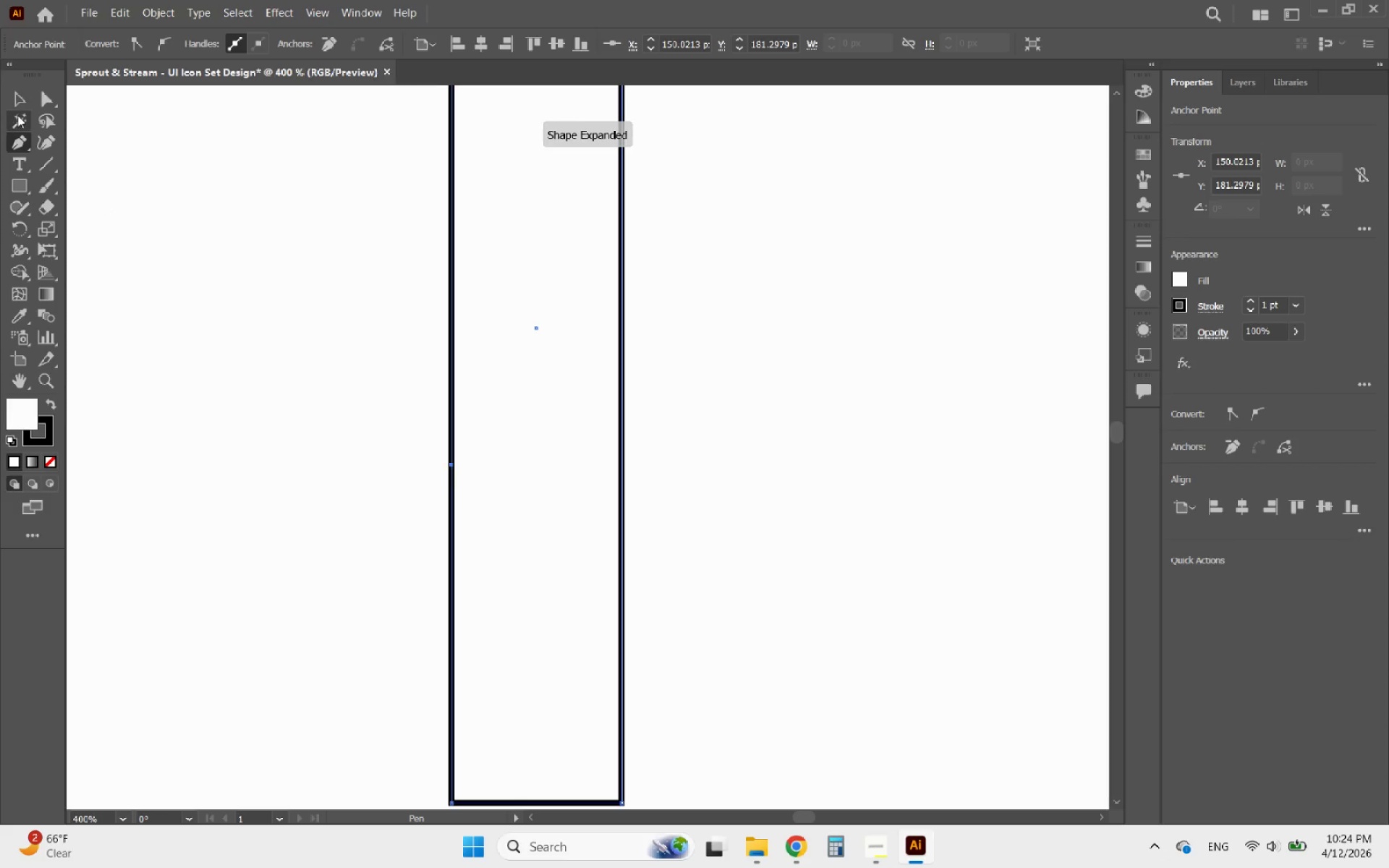 
left_click([12, 95])
 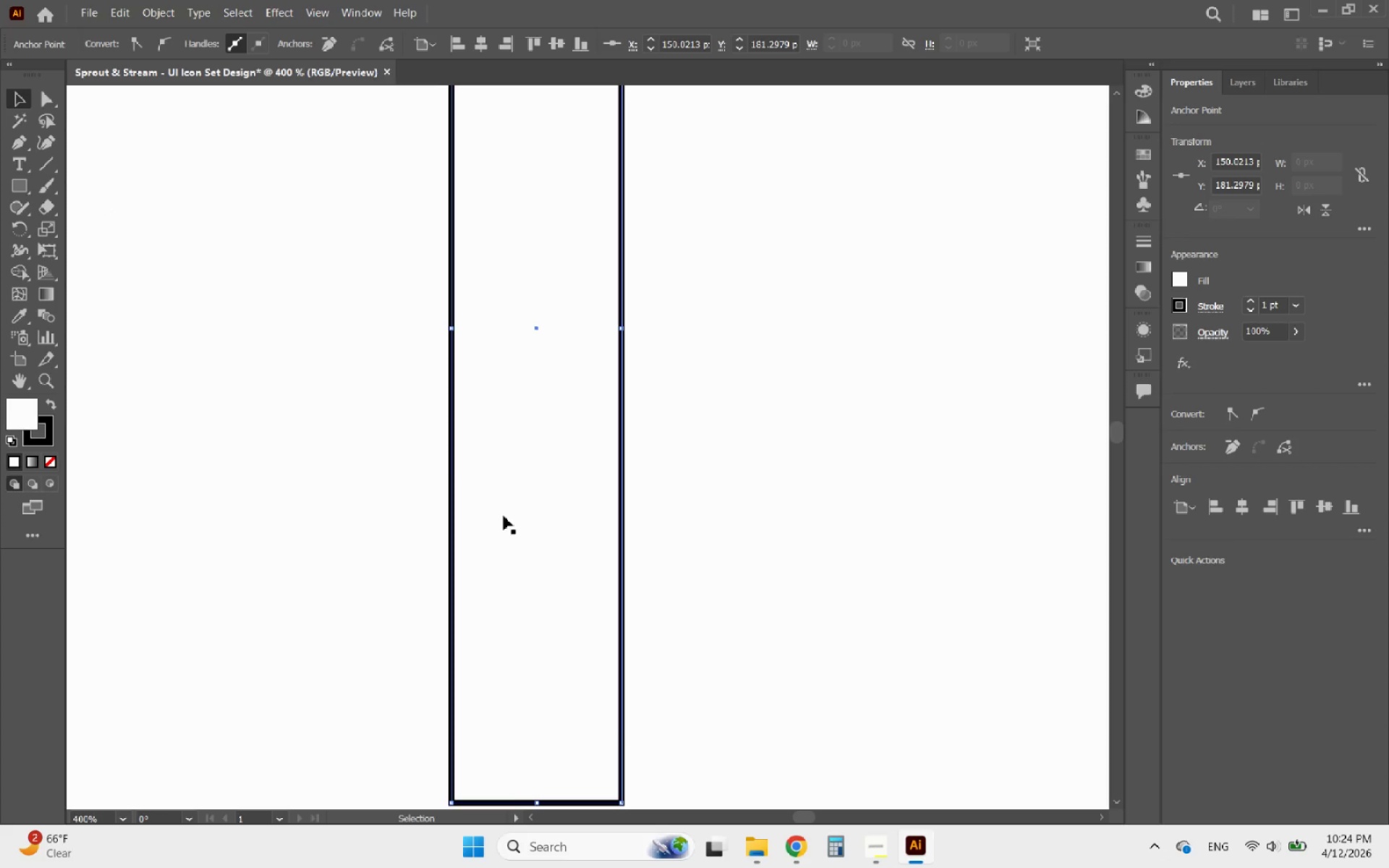 
left_click([509, 505])
 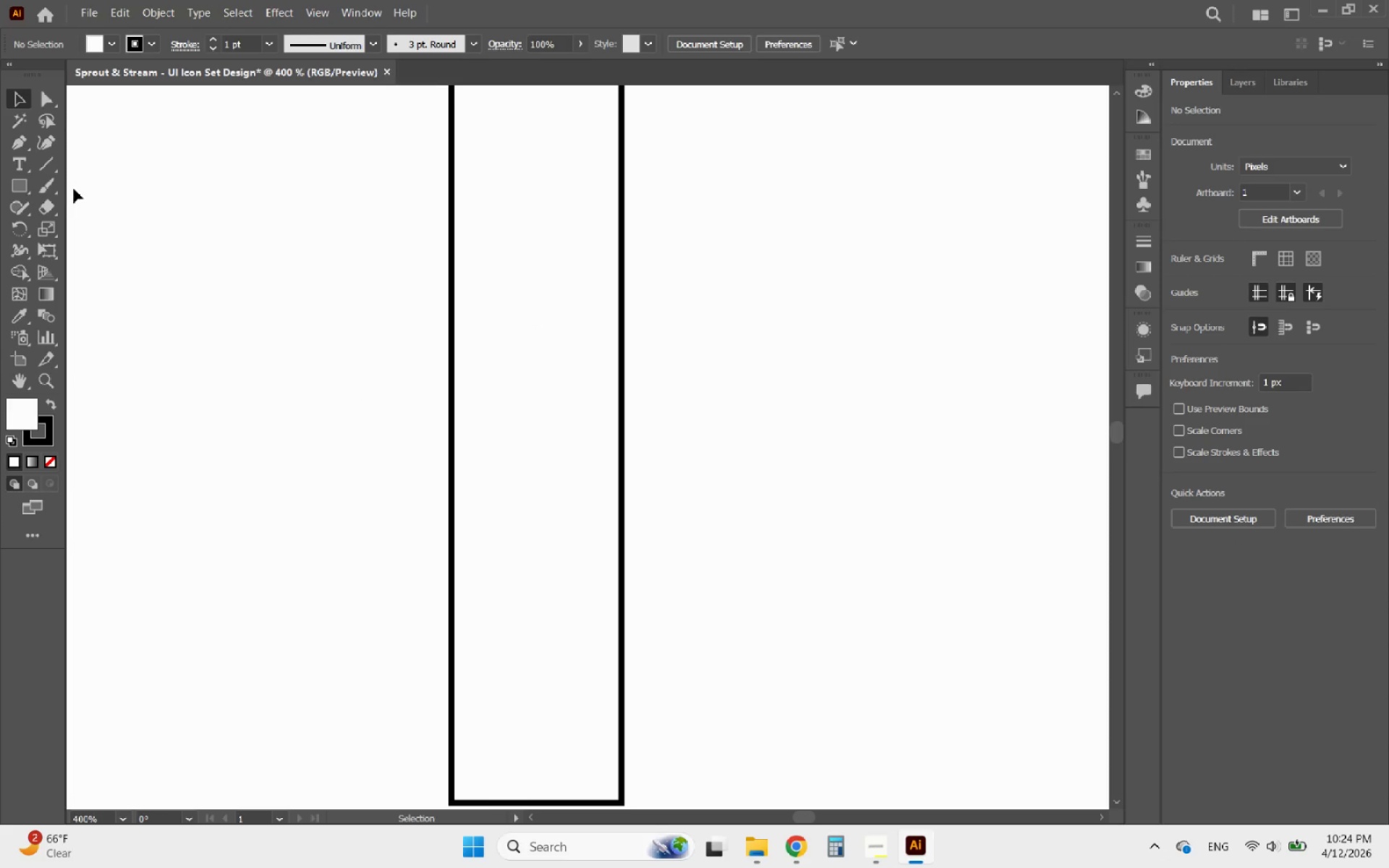 
left_click([18, 143])
 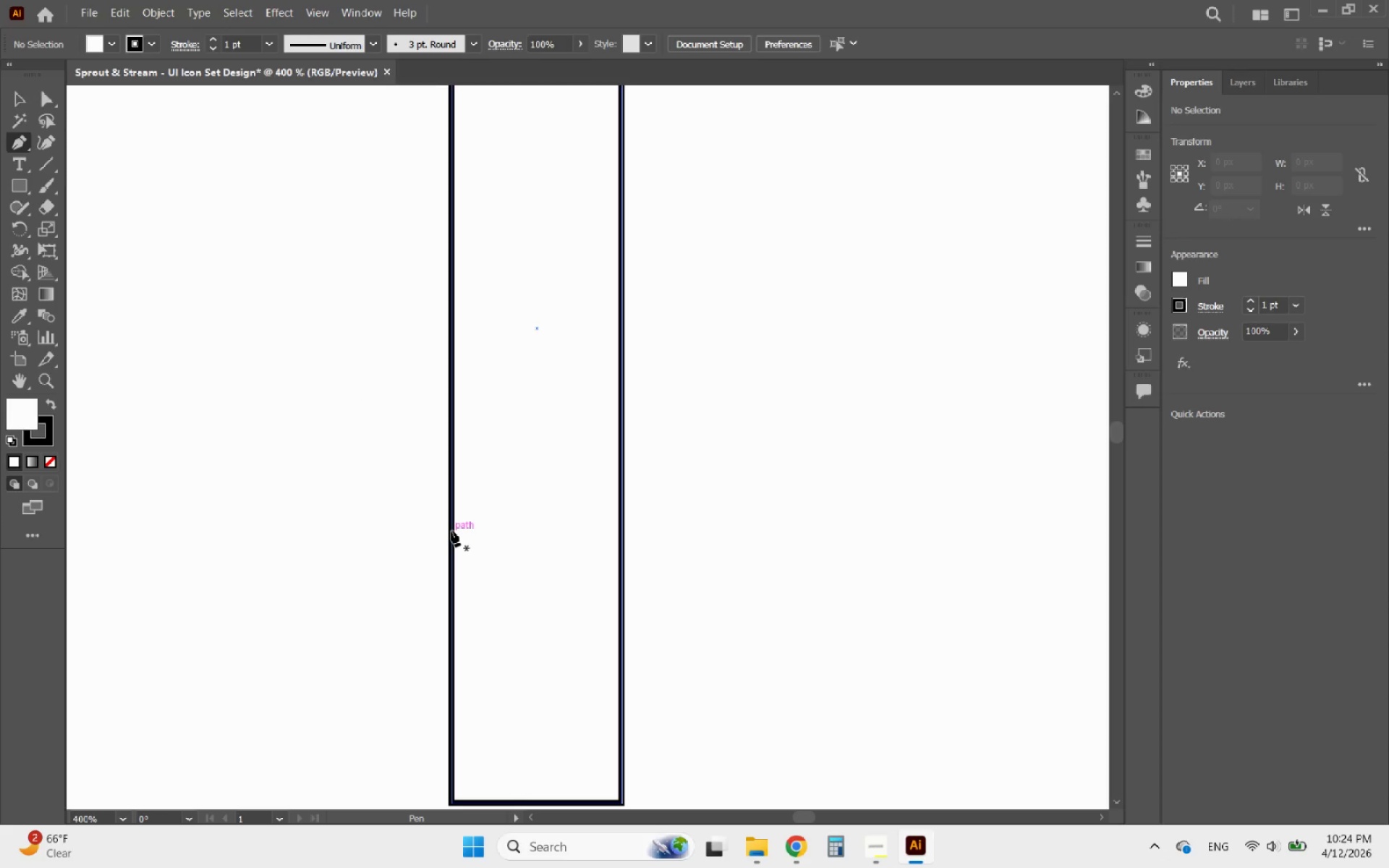 
left_click([453, 531])
 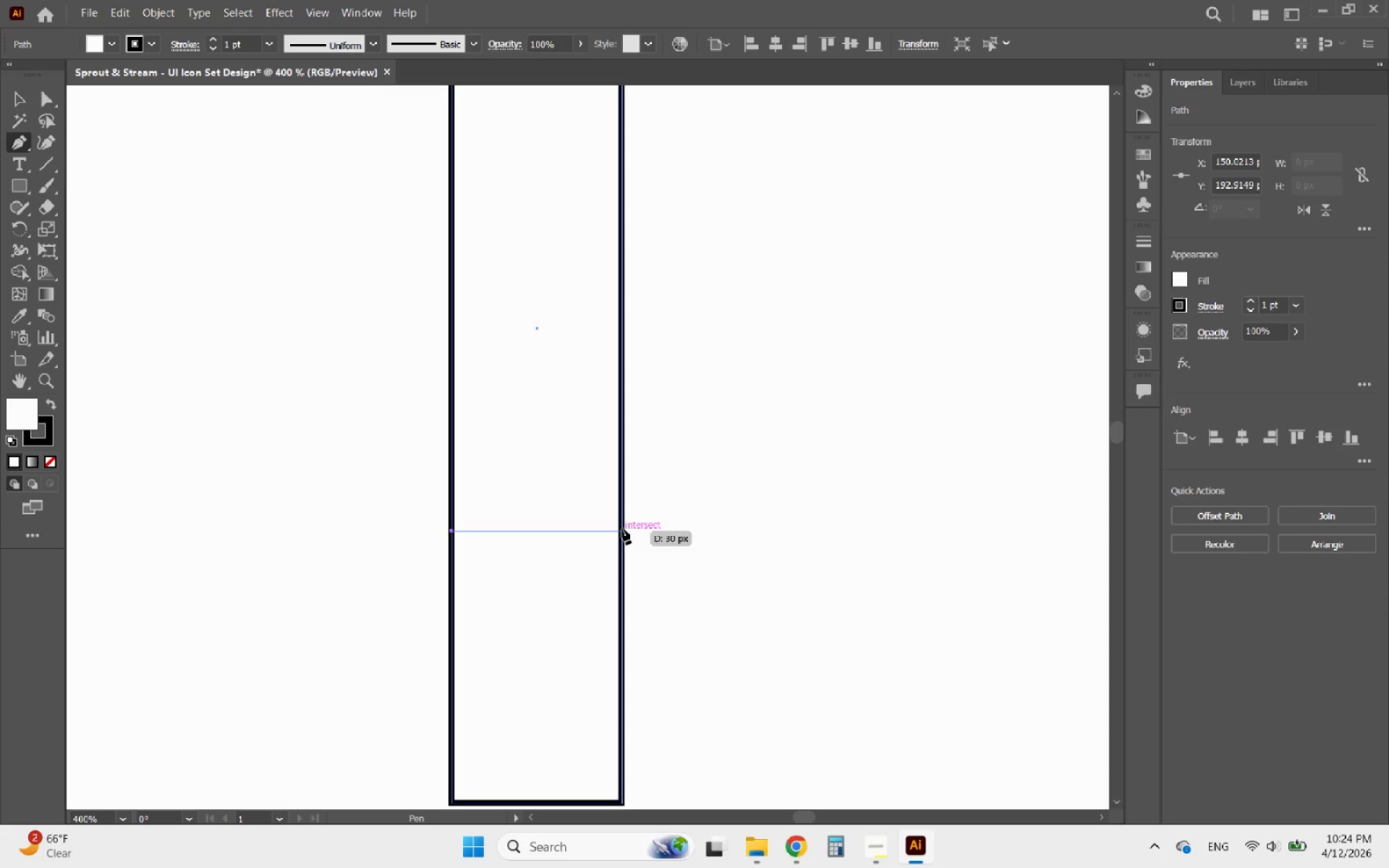 
hold_key(key=ShiftLeft, duration=1.69)
 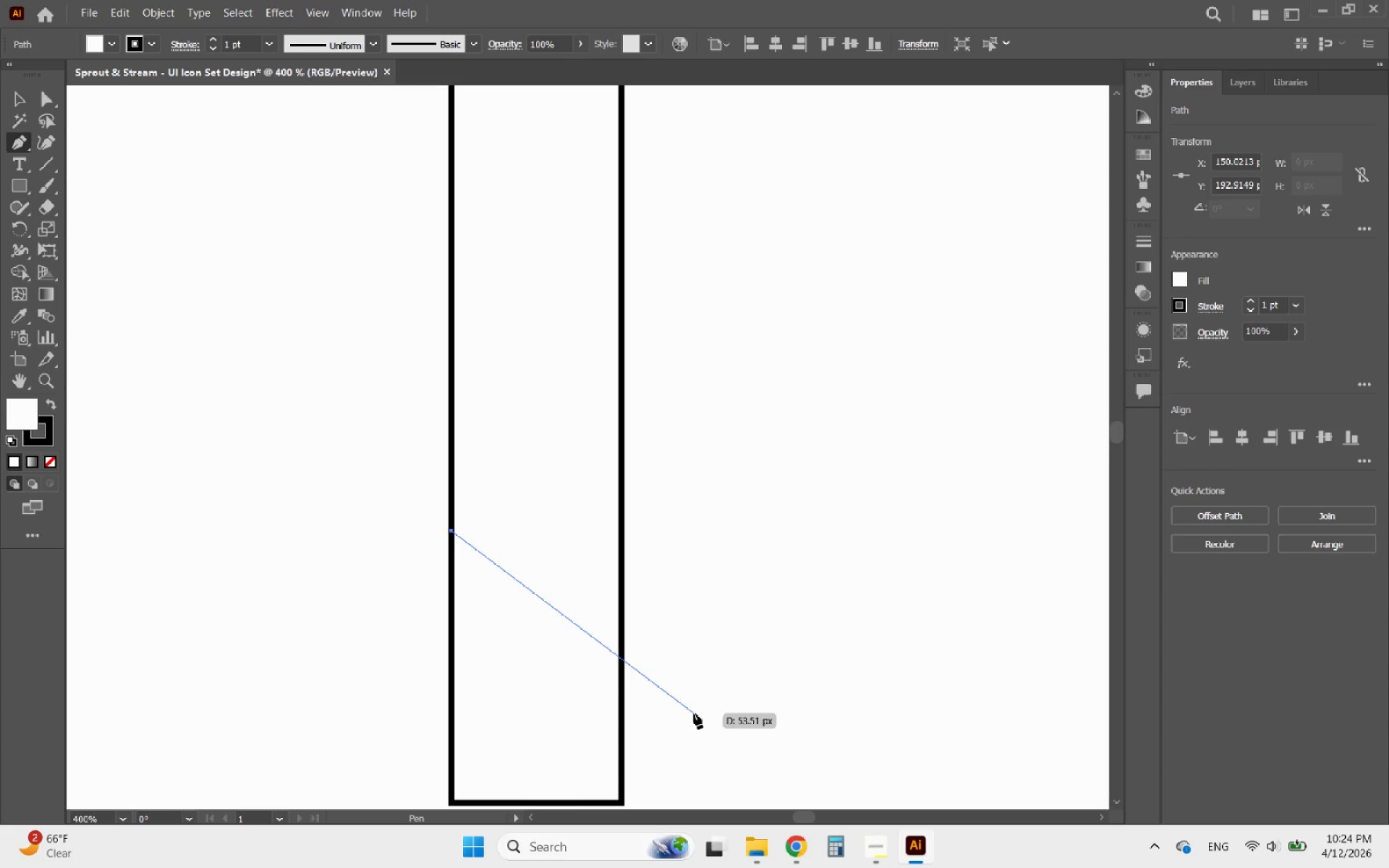 
key(Escape)
 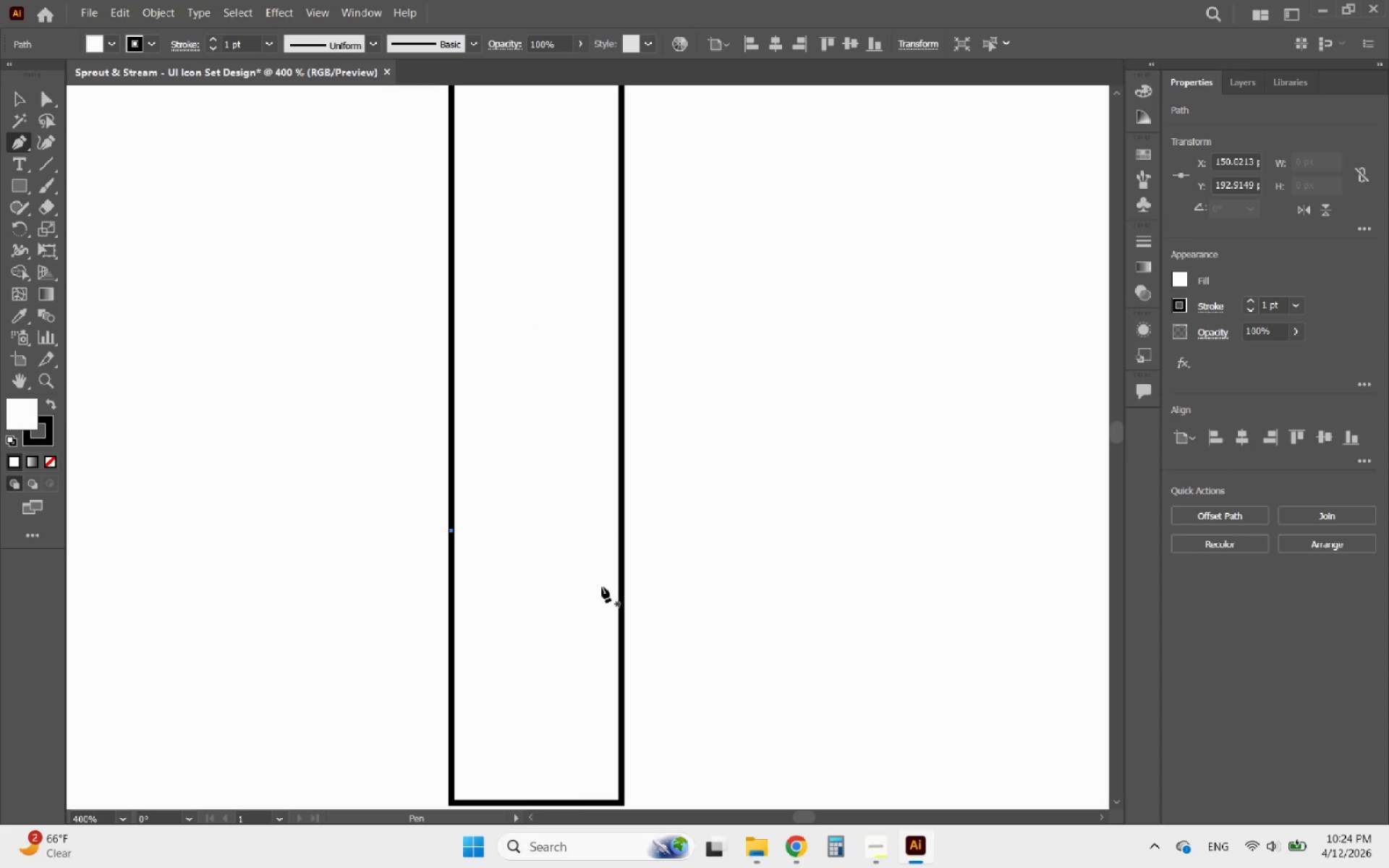 
key(Escape)
 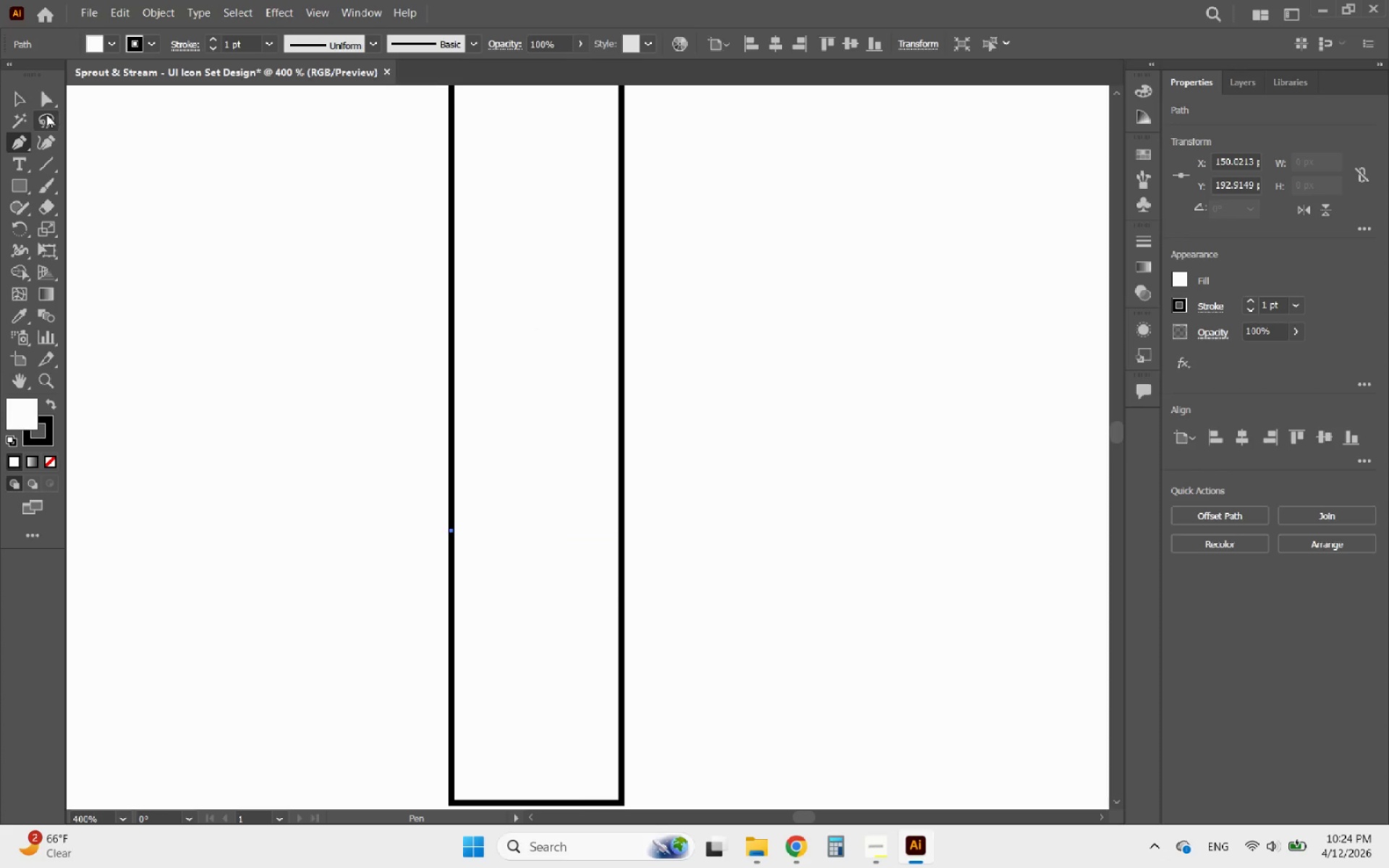 
left_click([26, 100])
 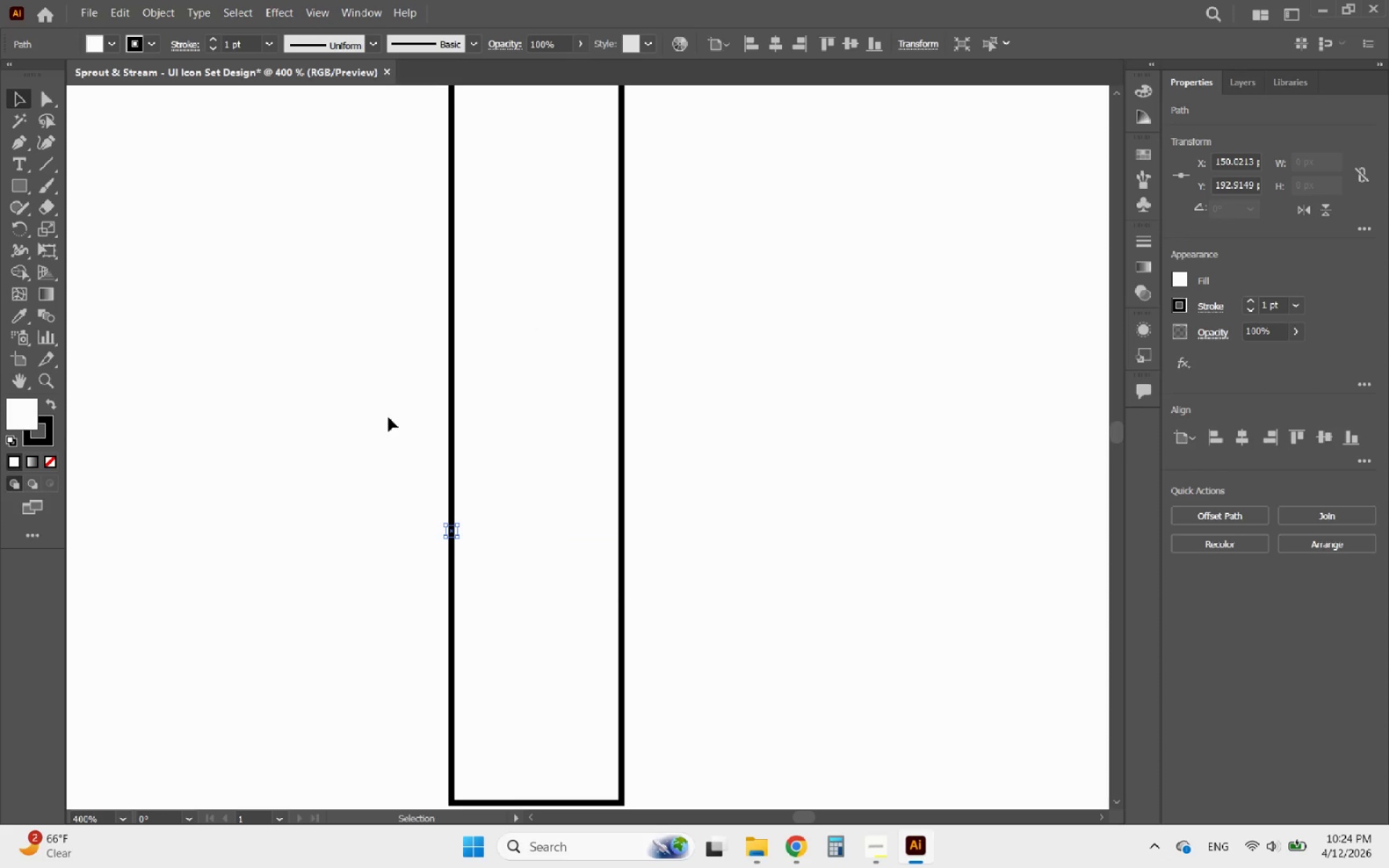 
key(Delete)
 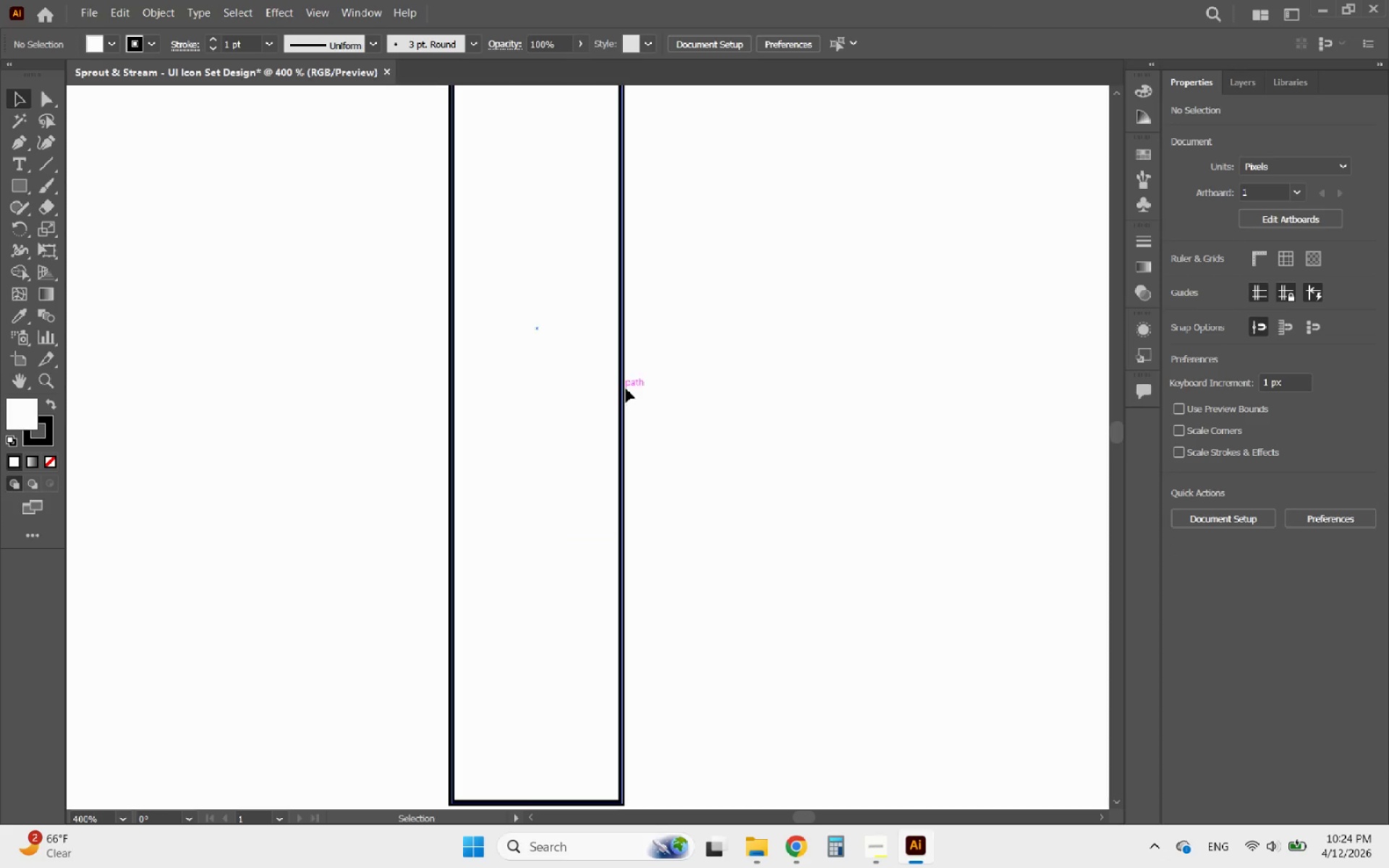 
left_click([626, 388])
 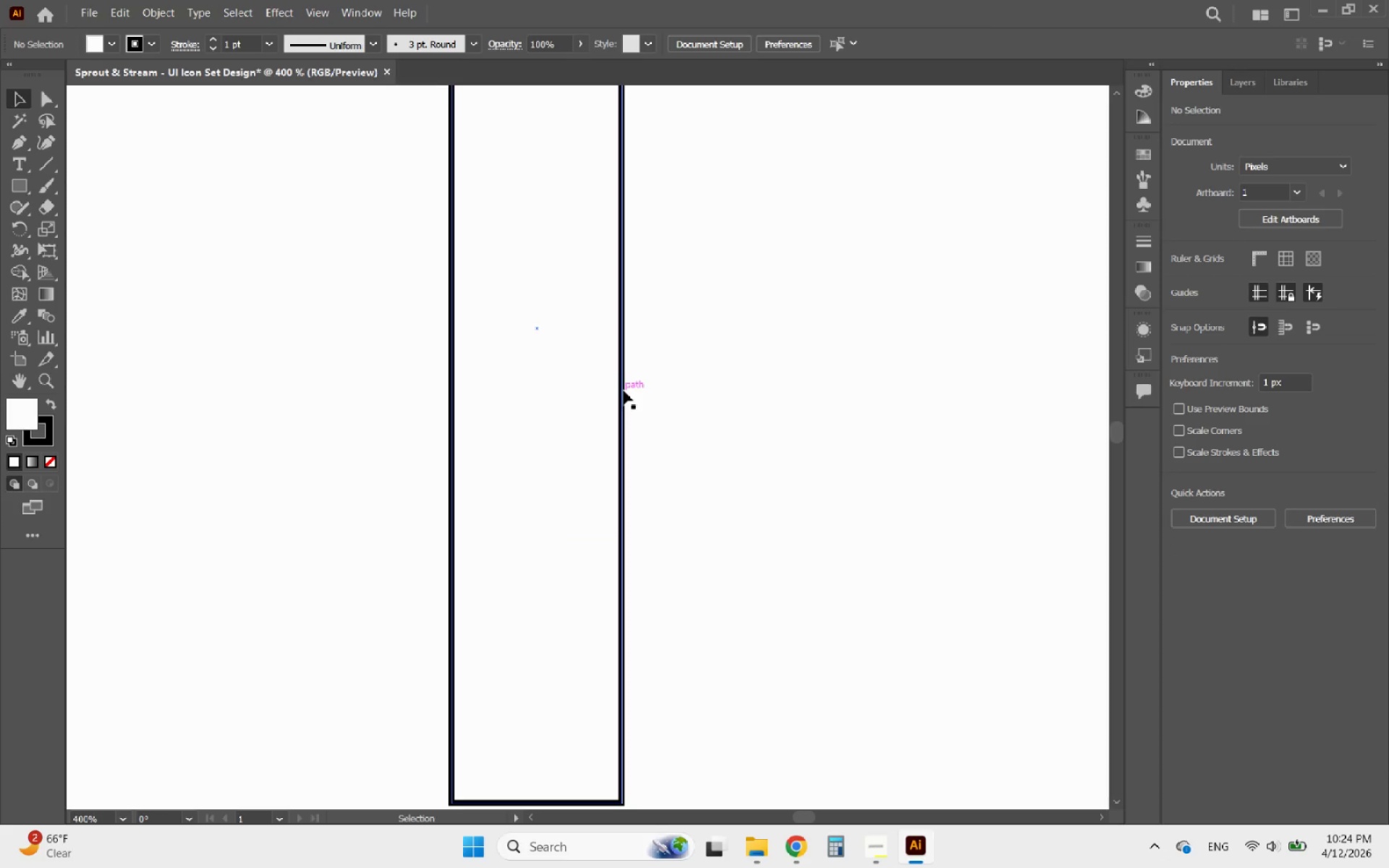 
left_click([623, 391])
 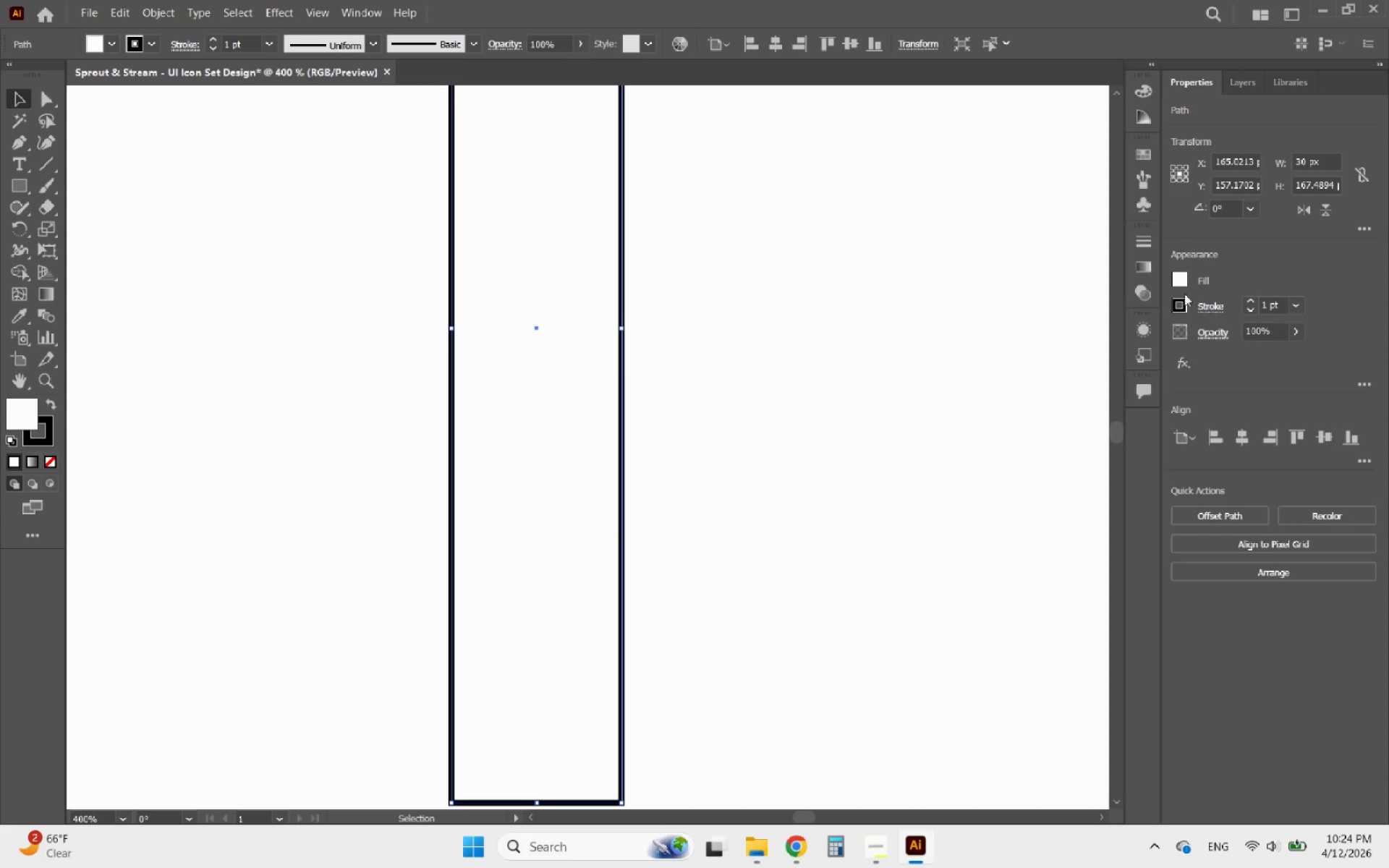 
left_click([1175, 283])
 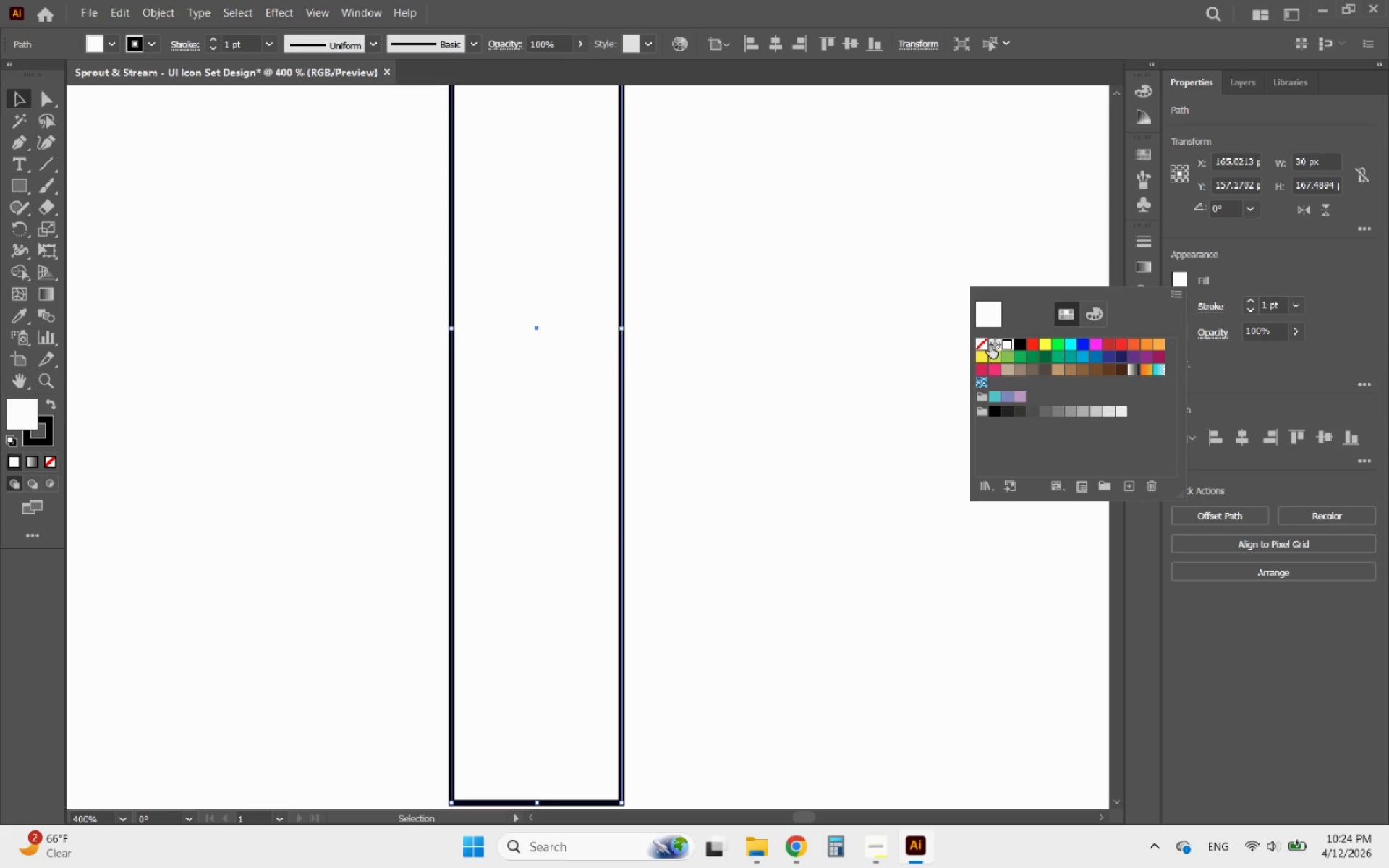 
left_click([984, 345])
 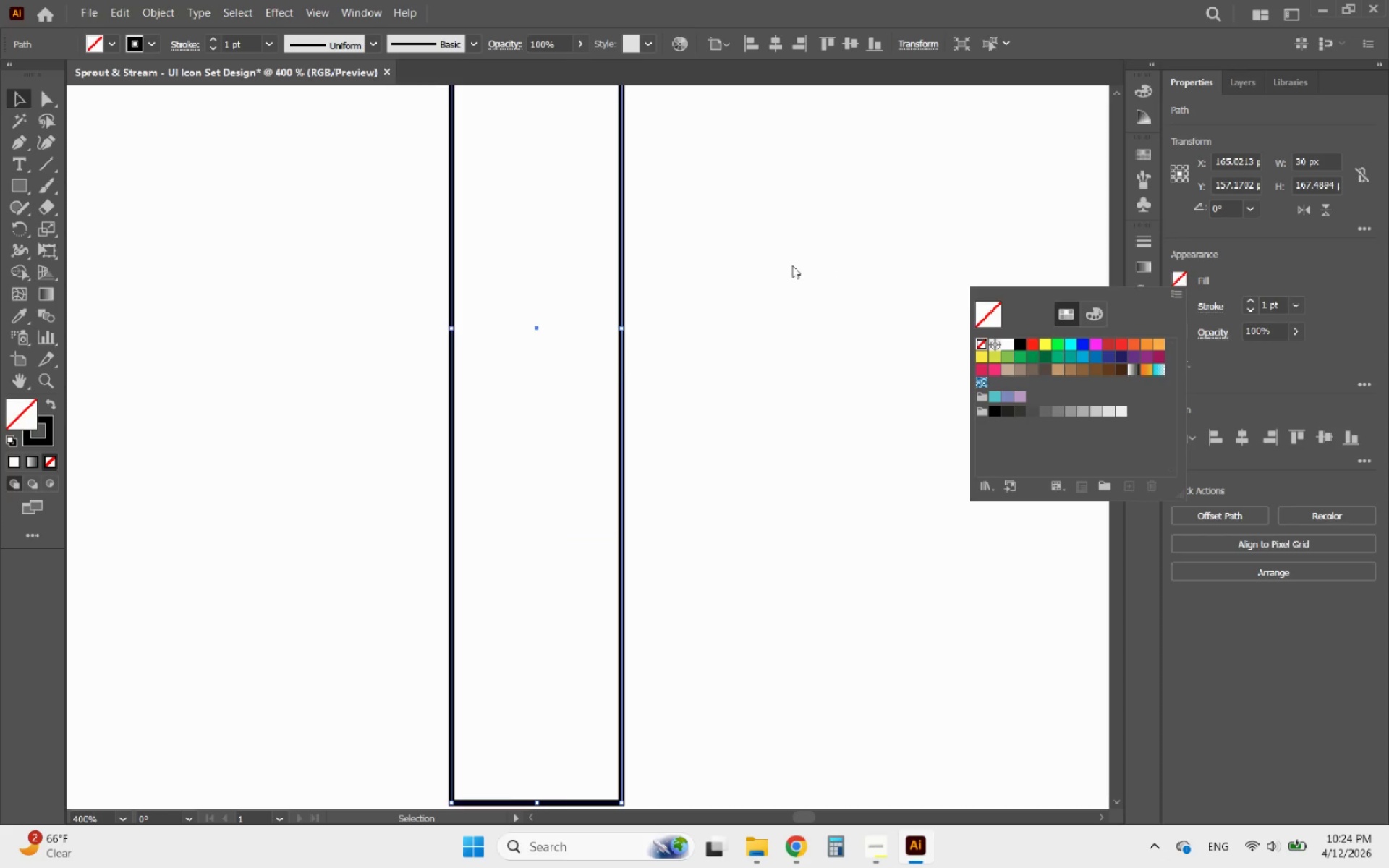 
left_click([784, 268])
 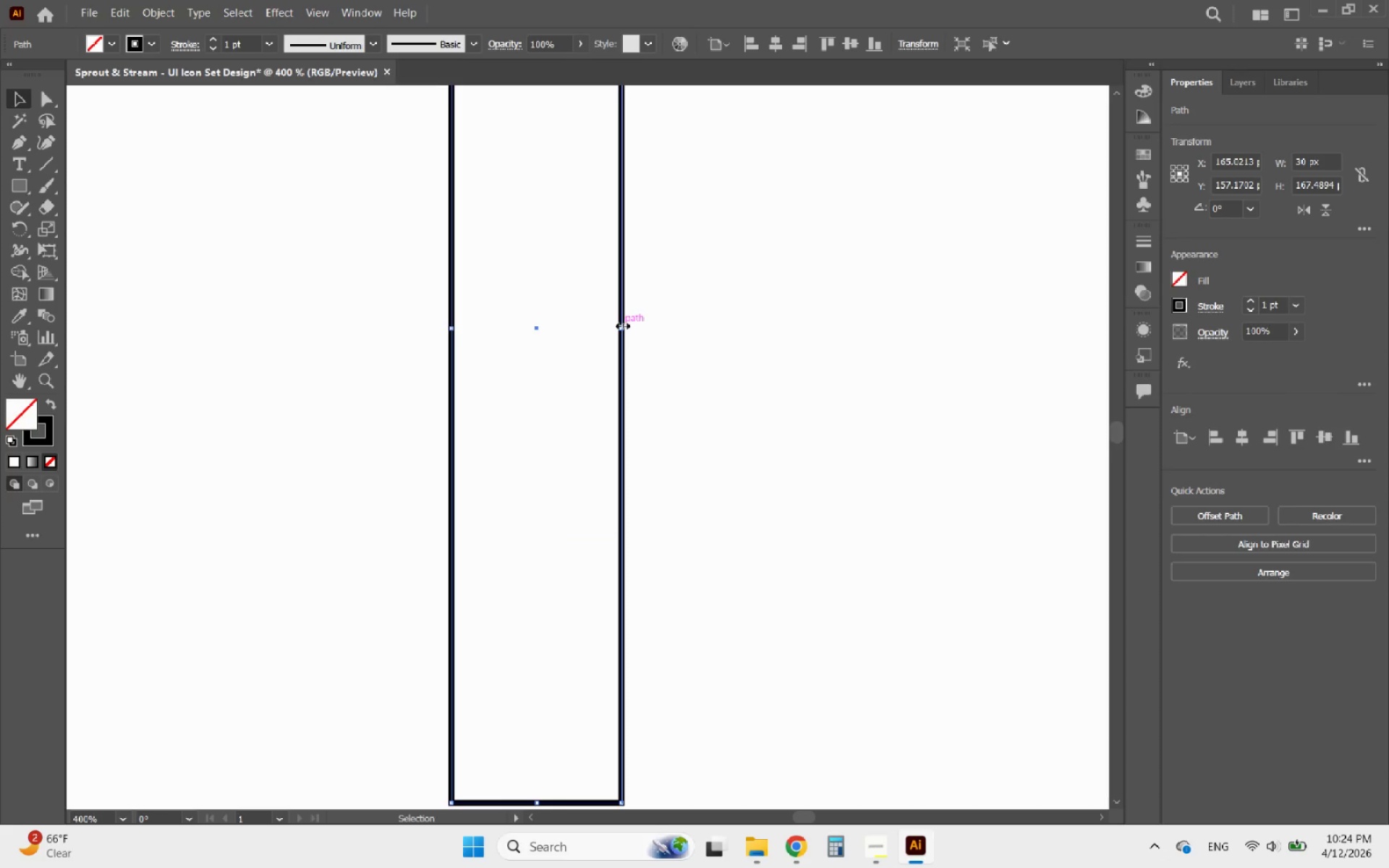 
left_click_drag(start_coordinate=[621, 324], to_coordinate=[634, 323])
 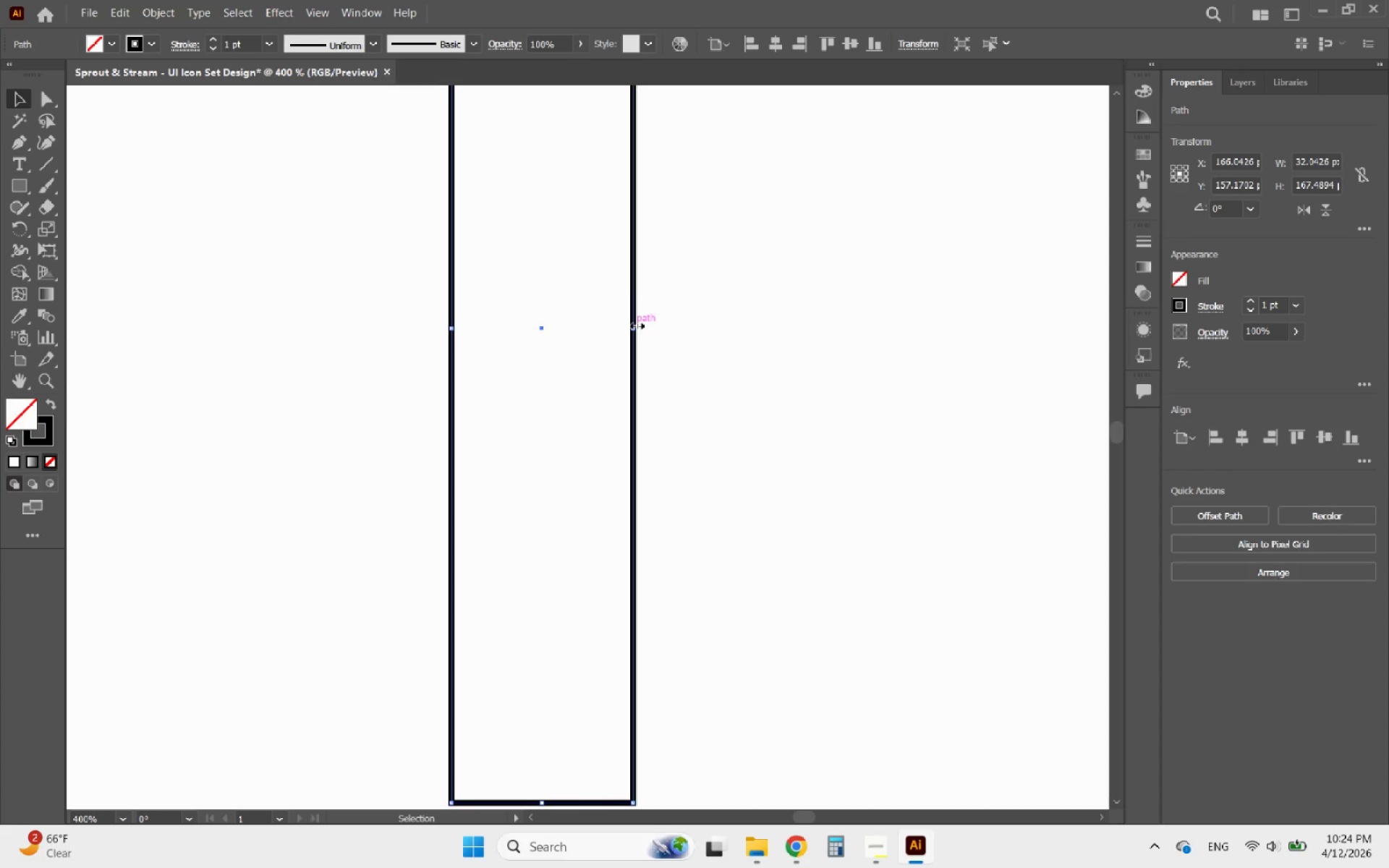 
hold_key(key=AltLeft, duration=0.52)
scroll: coordinate [635, 328], scroll_direction: up, amount: 5.0
 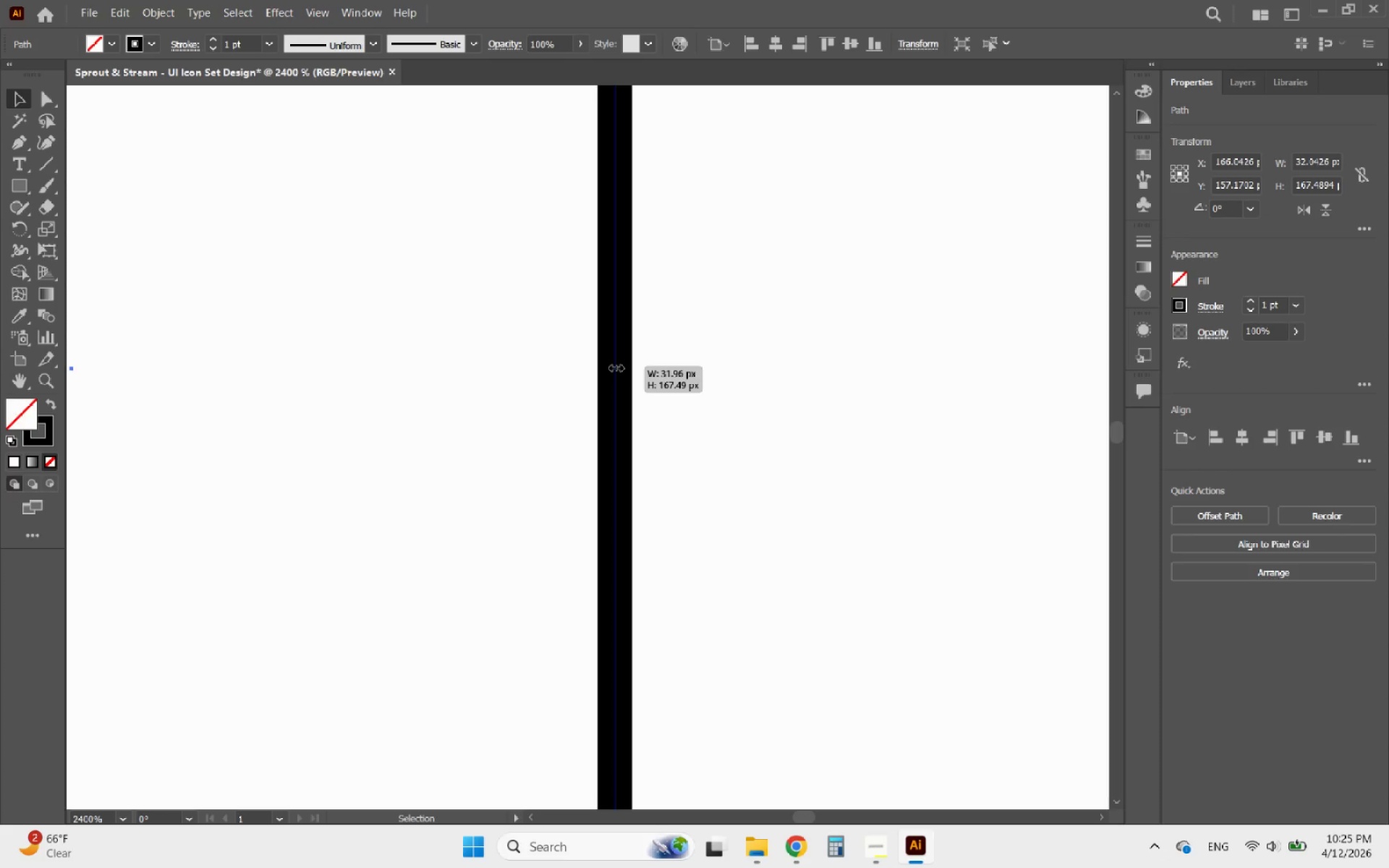 
wait(6.38)
 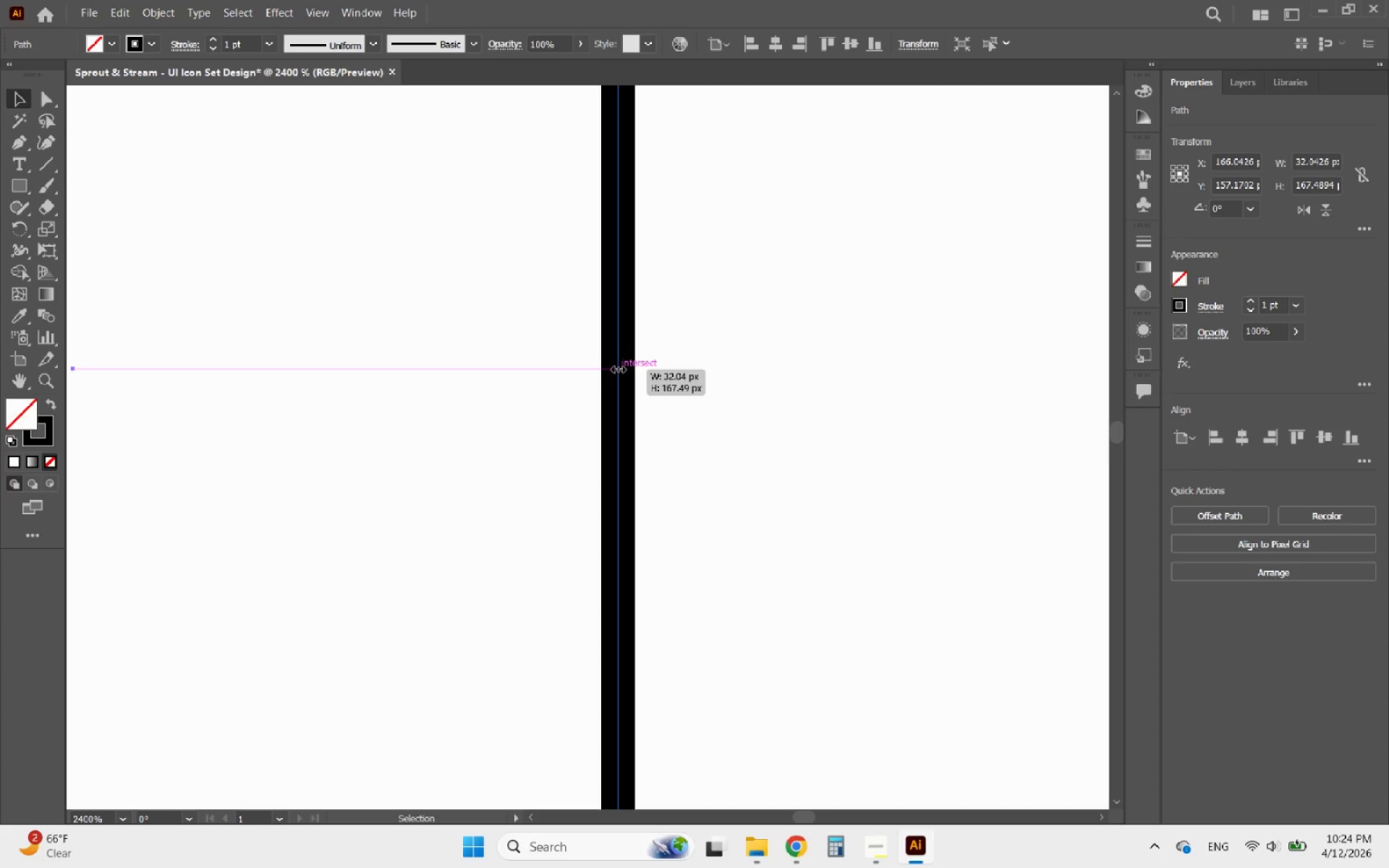 
hold_key(key=AltLeft, duration=0.91)
scroll: coordinate [668, 417], scroll_direction: down, amount: 11.0
 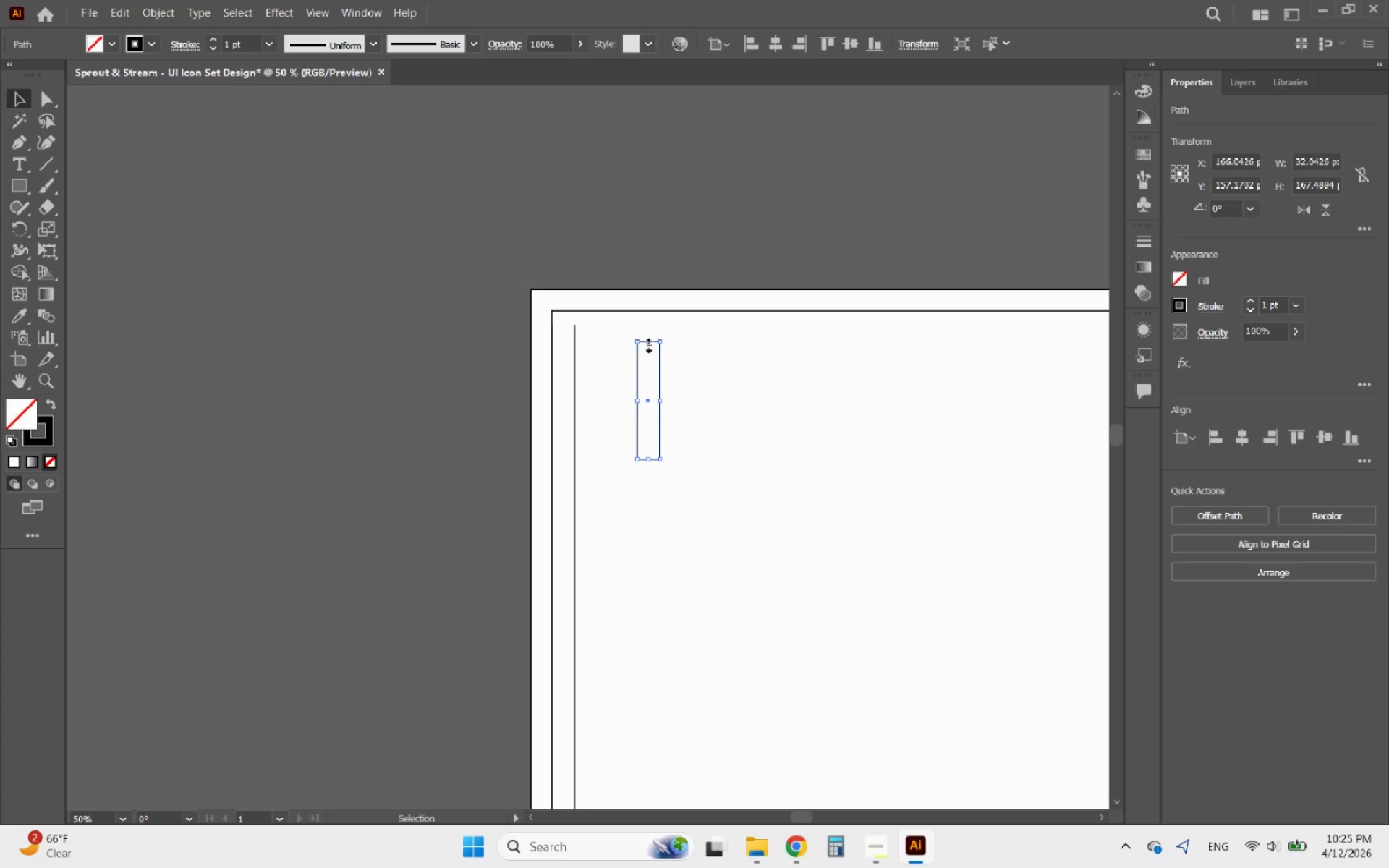 
hold_key(key=AltLeft, duration=0.31)
scroll: coordinate [577, 342], scroll_direction: up, amount: 1.0
 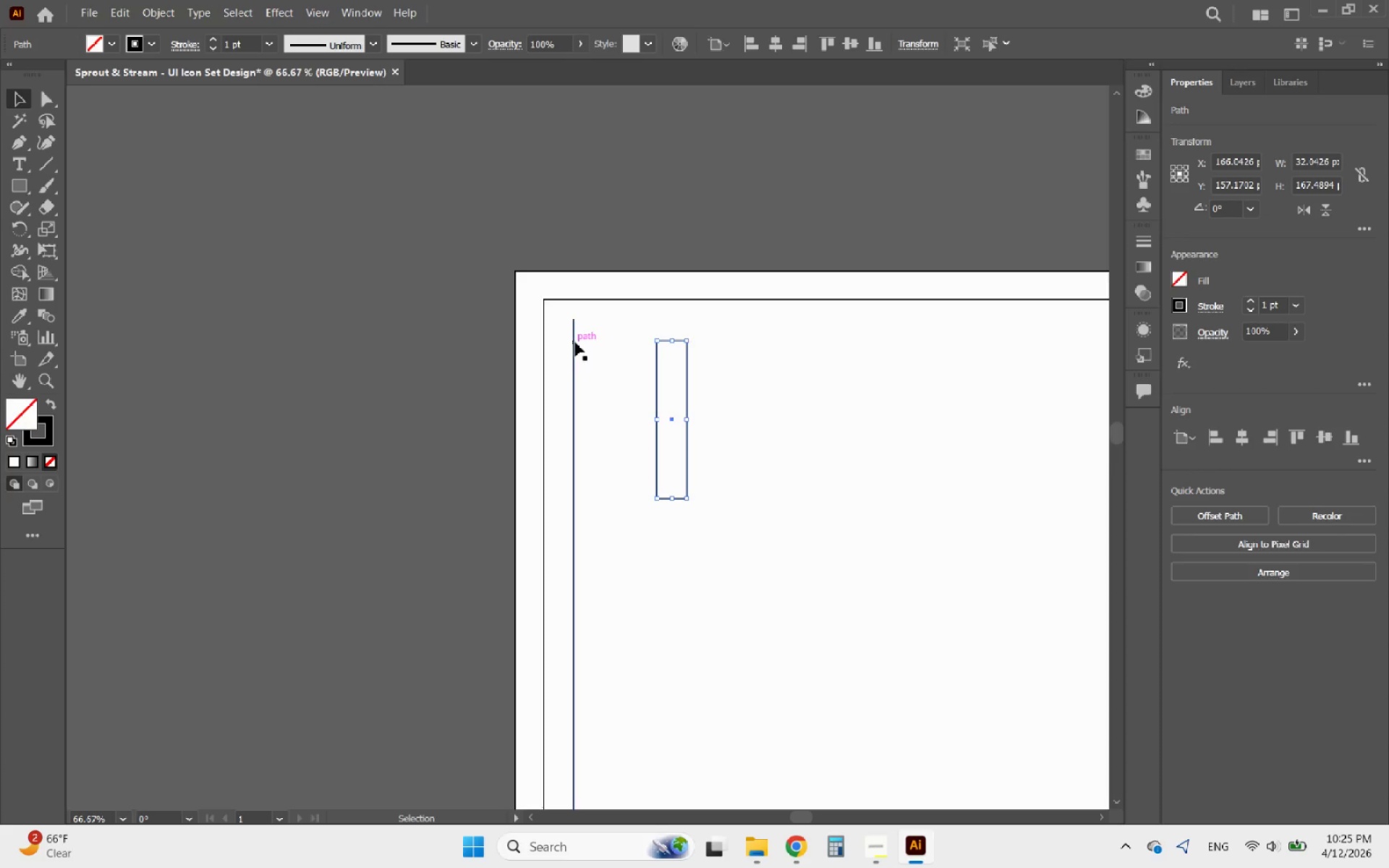 
left_click([575, 342])
 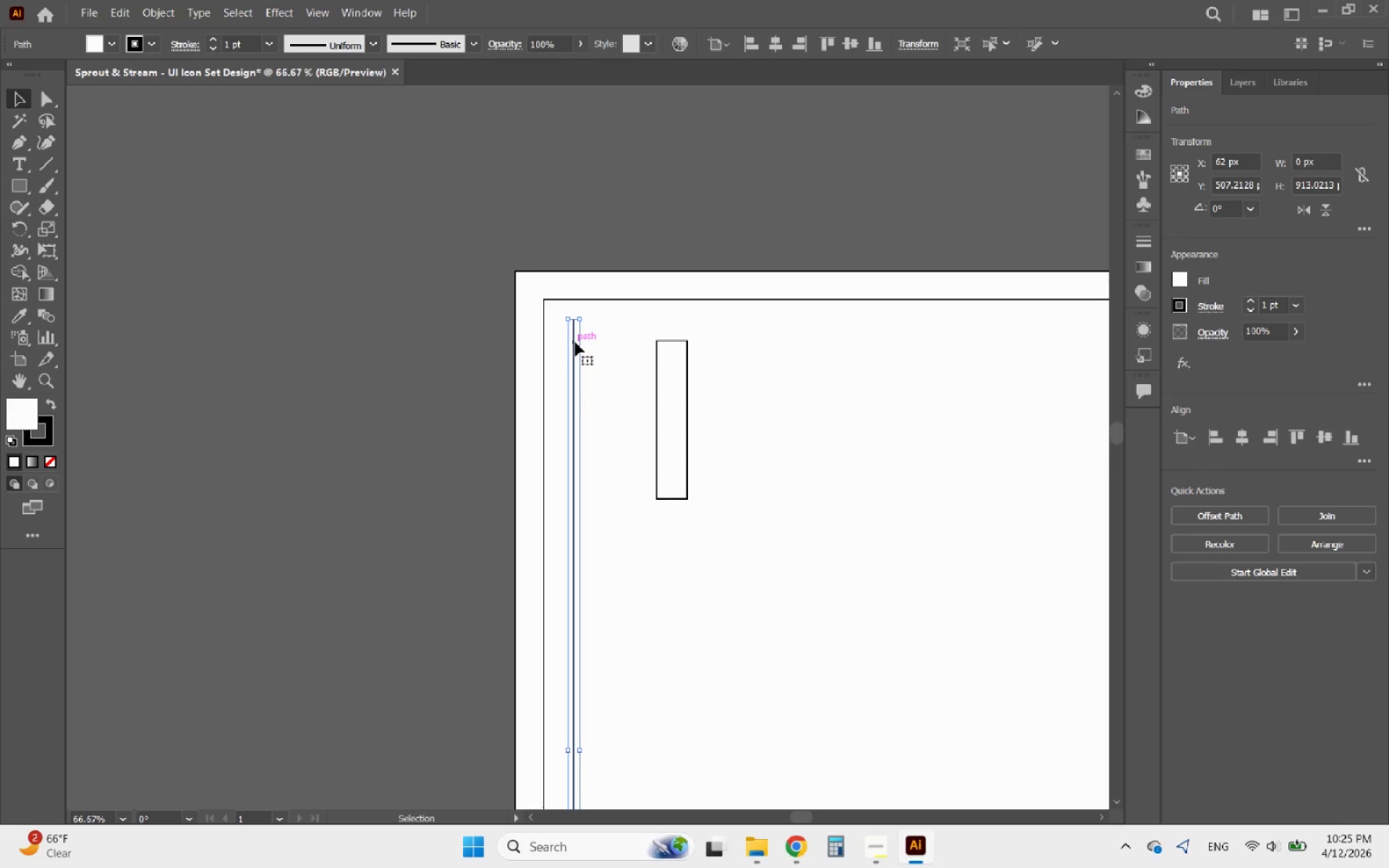 
key(Delete)
 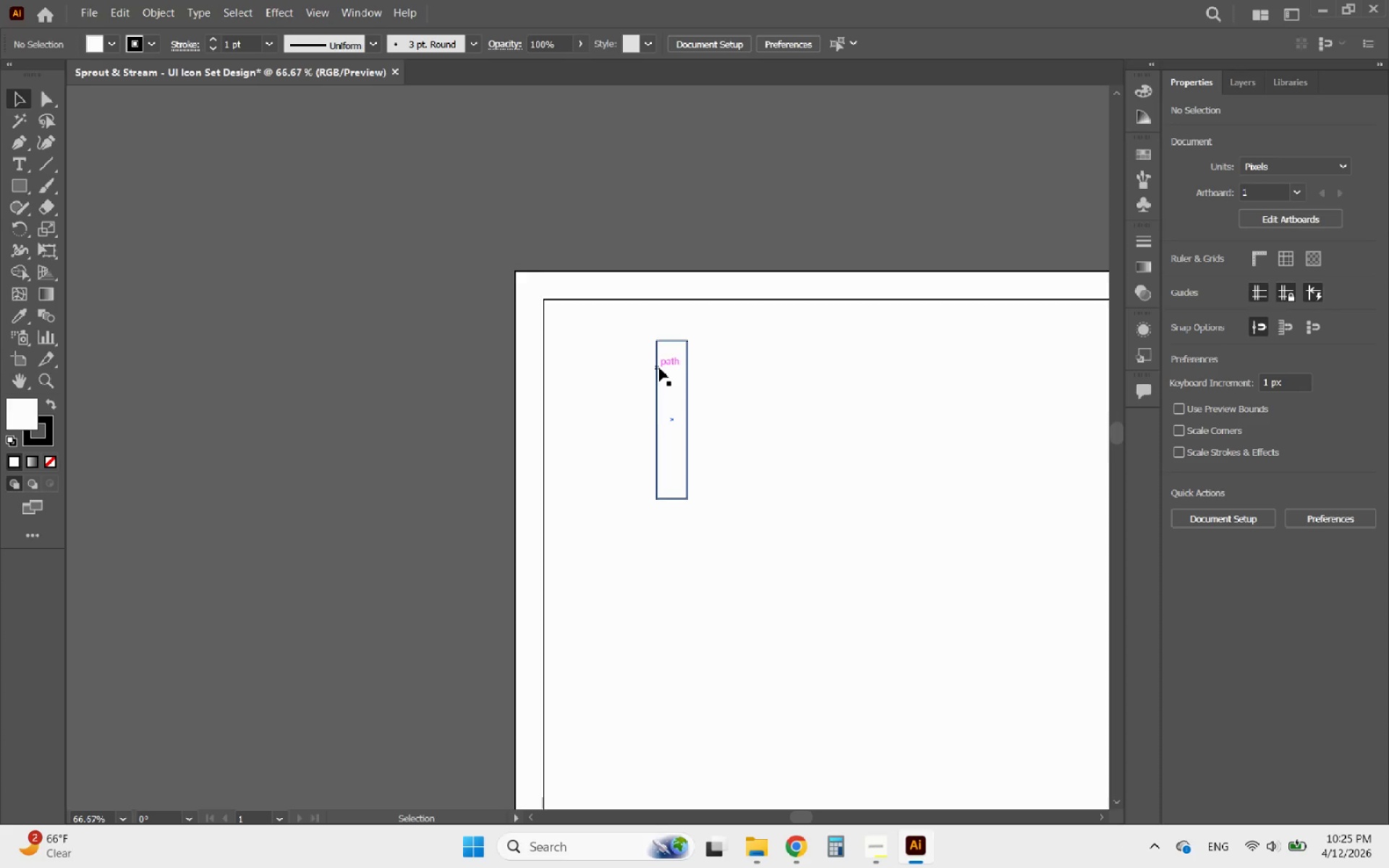 
left_click_drag(start_coordinate=[659, 367], to_coordinate=[544, 327])
 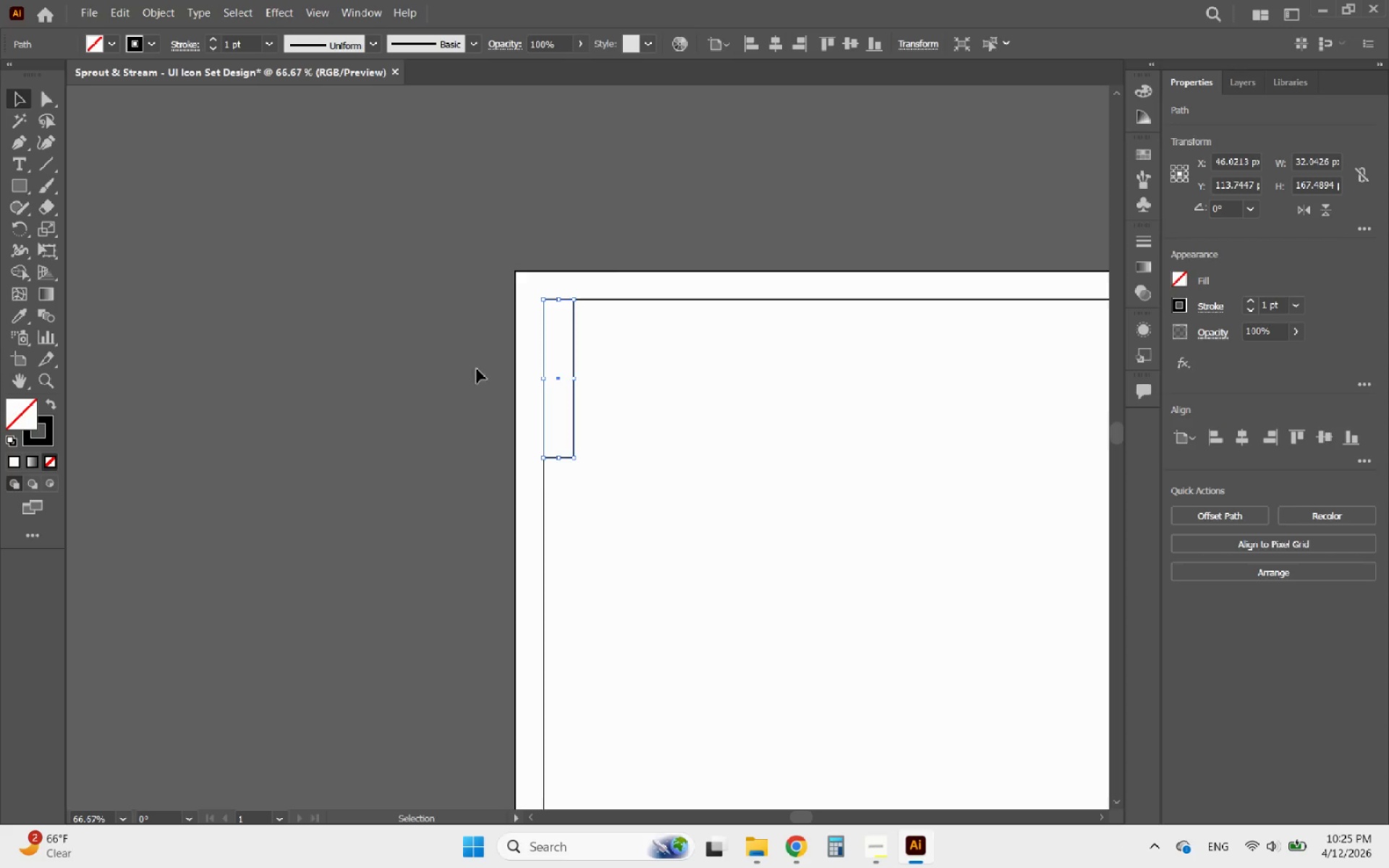 
hold_key(key=AltLeft, duration=1.39)
scroll: coordinate [343, 310], scroll_direction: down, amount: 4.0
 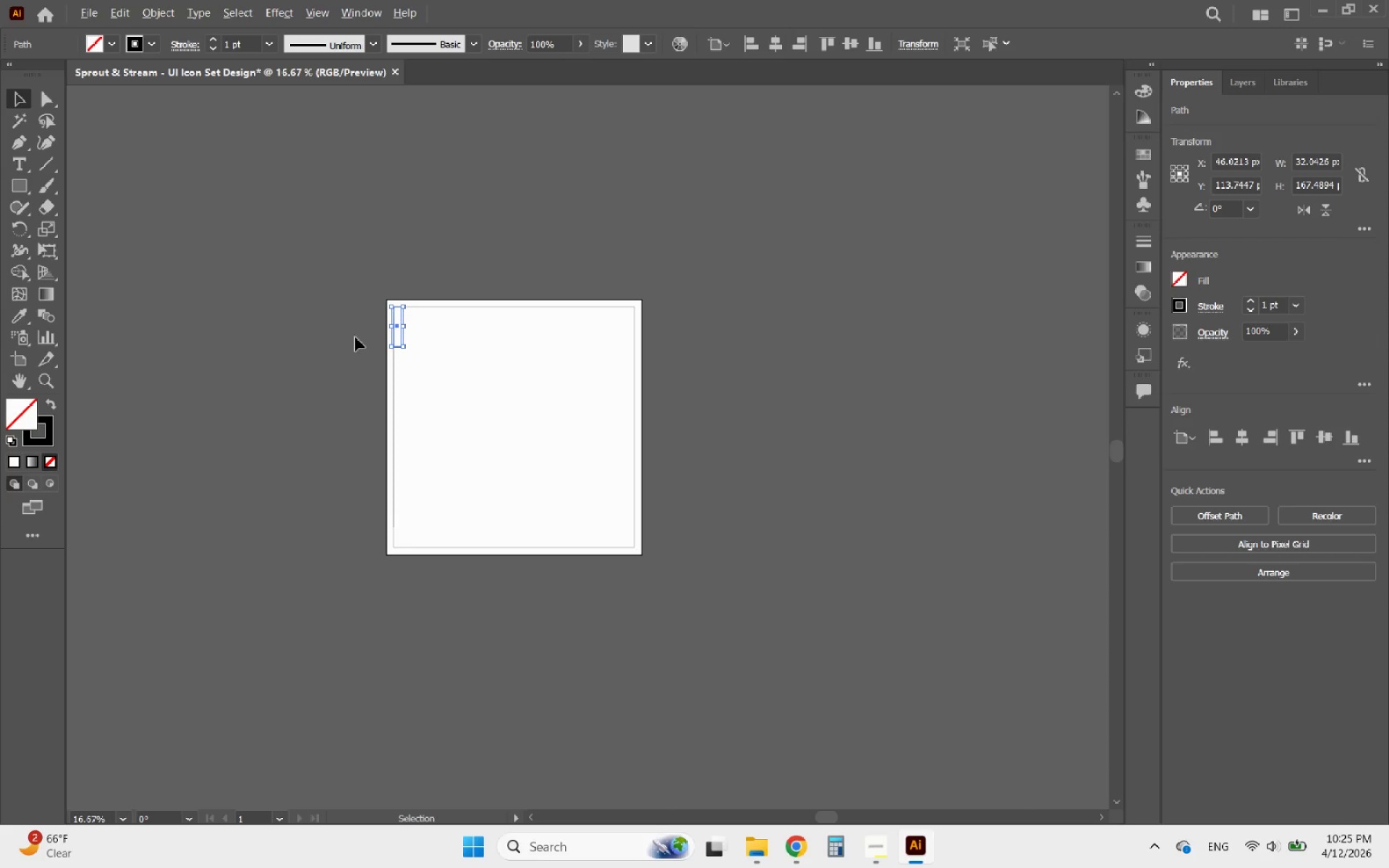 
scroll: coordinate [370, 344], scroll_direction: up, amount: 1.0
 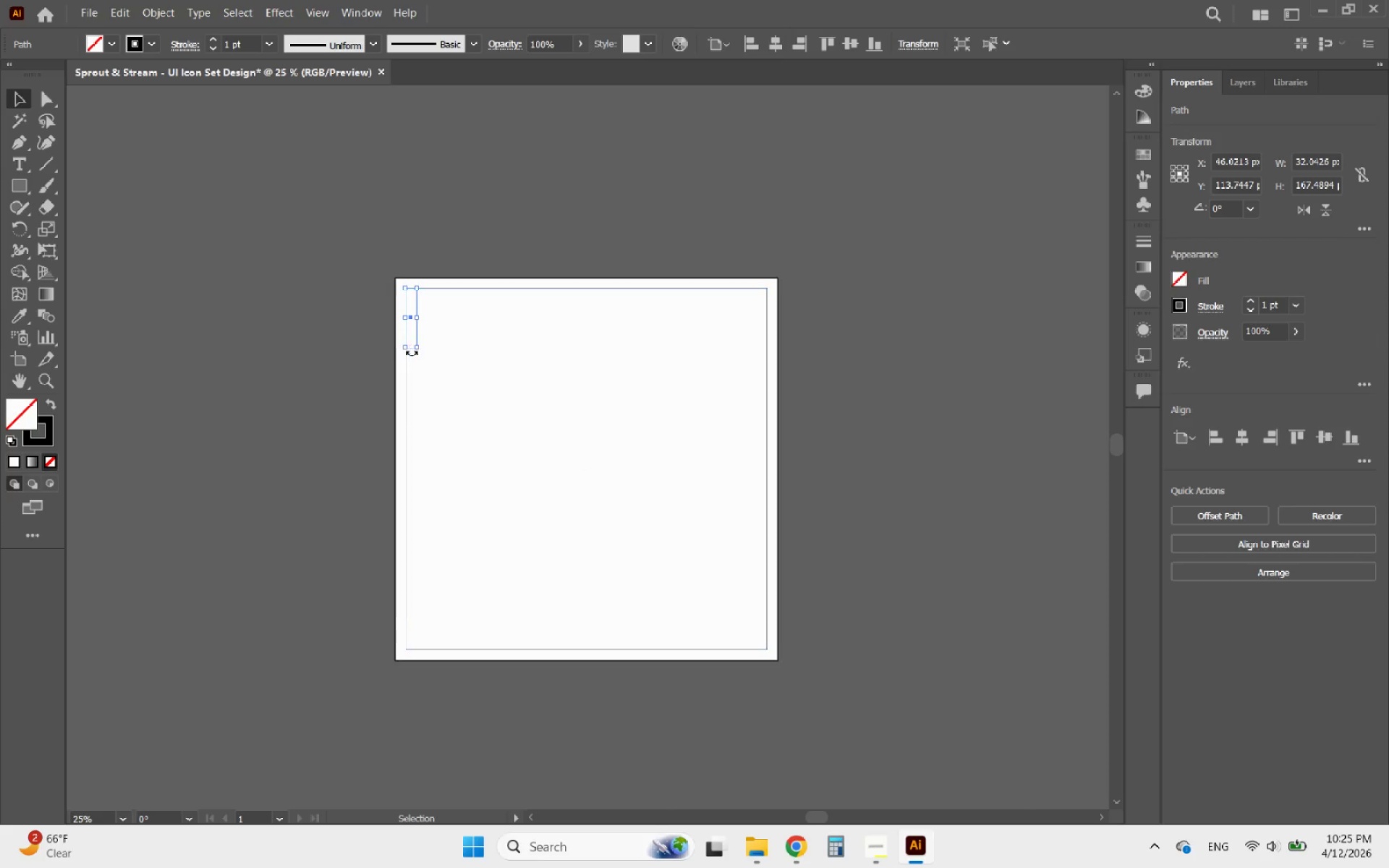 
hold_key(key=AltLeft, duration=0.56)
scroll: coordinate [397, 363], scroll_direction: up, amount: 5.0
 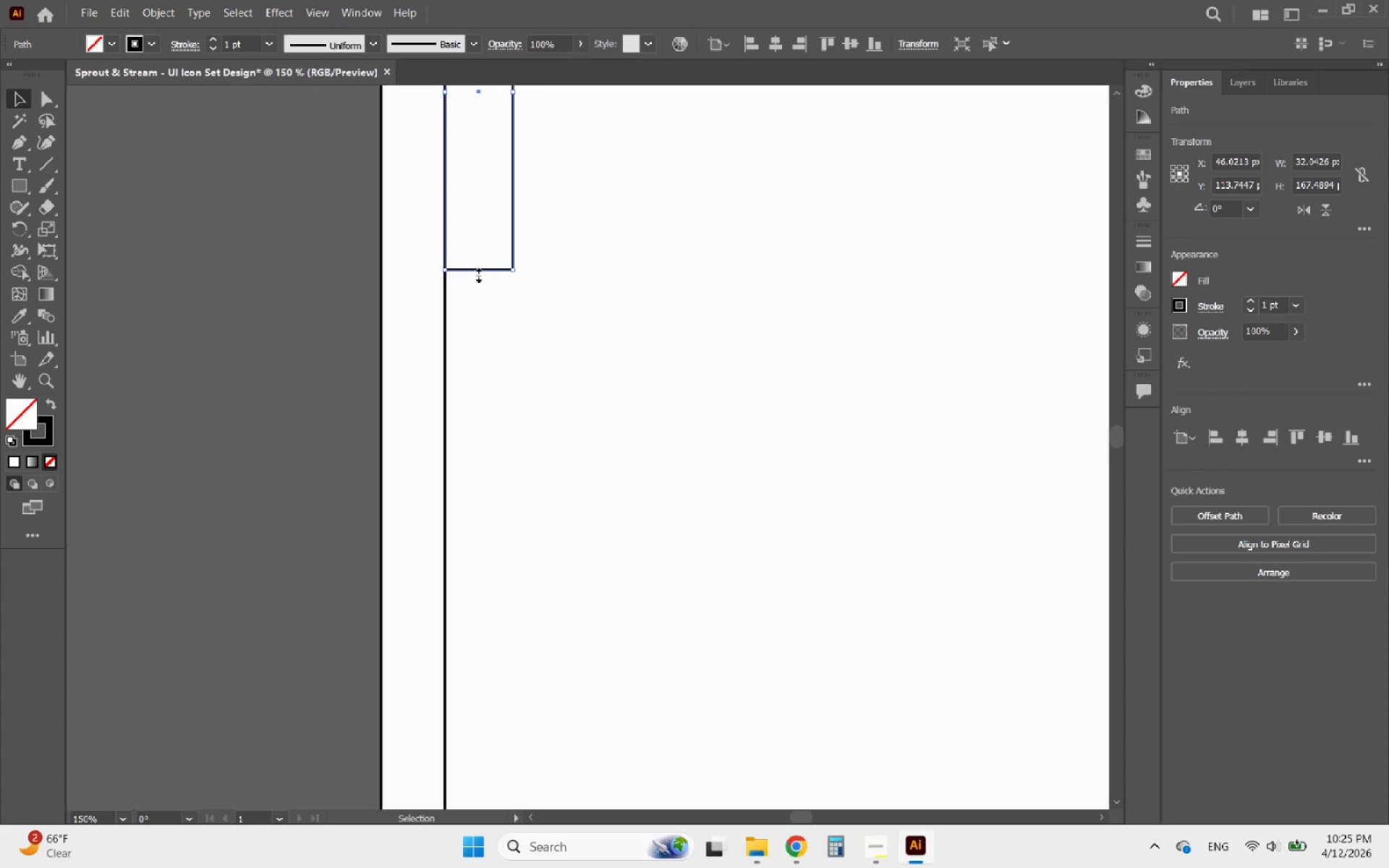 
left_click_drag(start_coordinate=[477, 271], to_coordinate=[467, 745])
 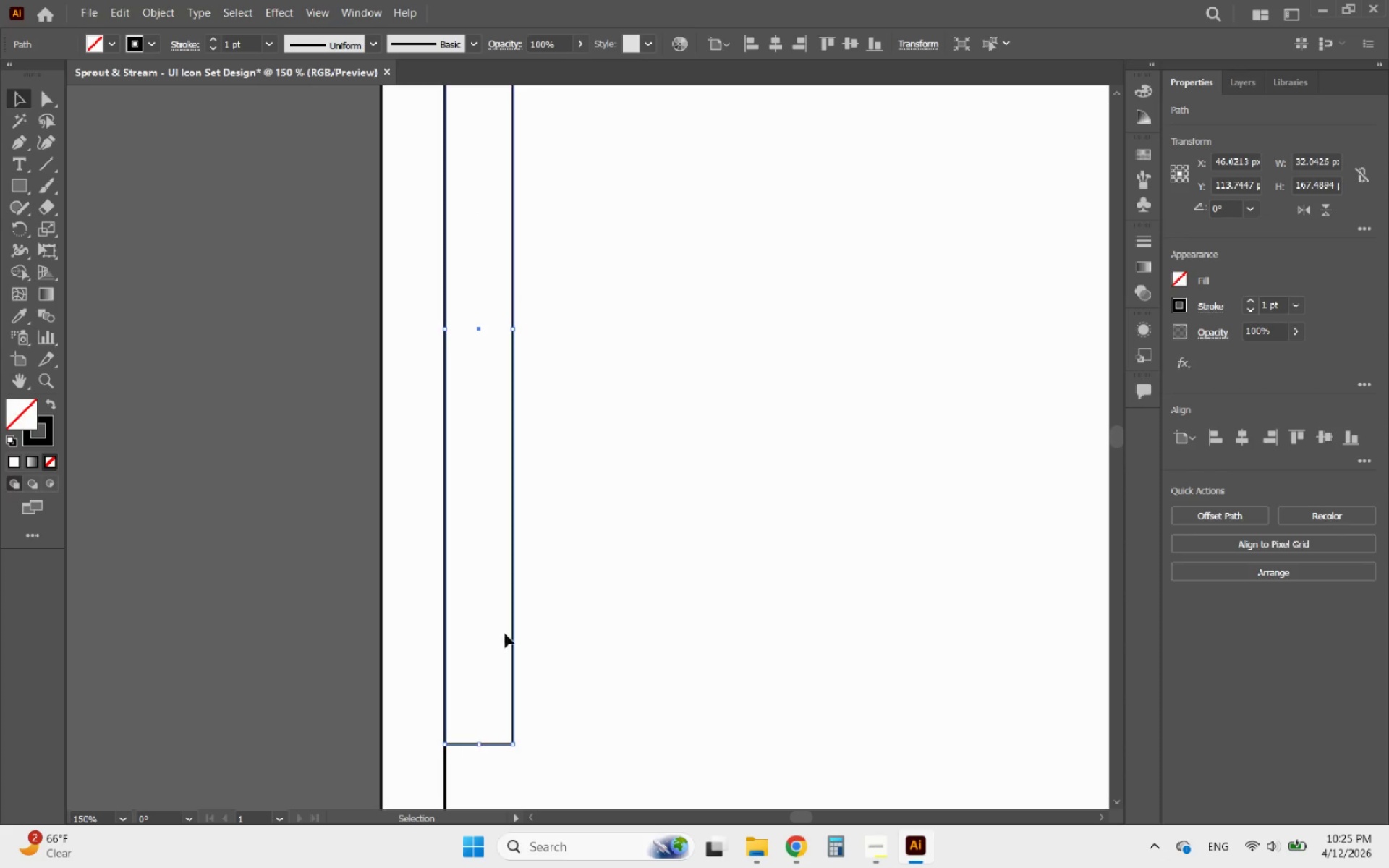 
hold_key(key=AltLeft, duration=1.58)
scroll: coordinate [411, 339], scroll_direction: down, amount: 4.0
 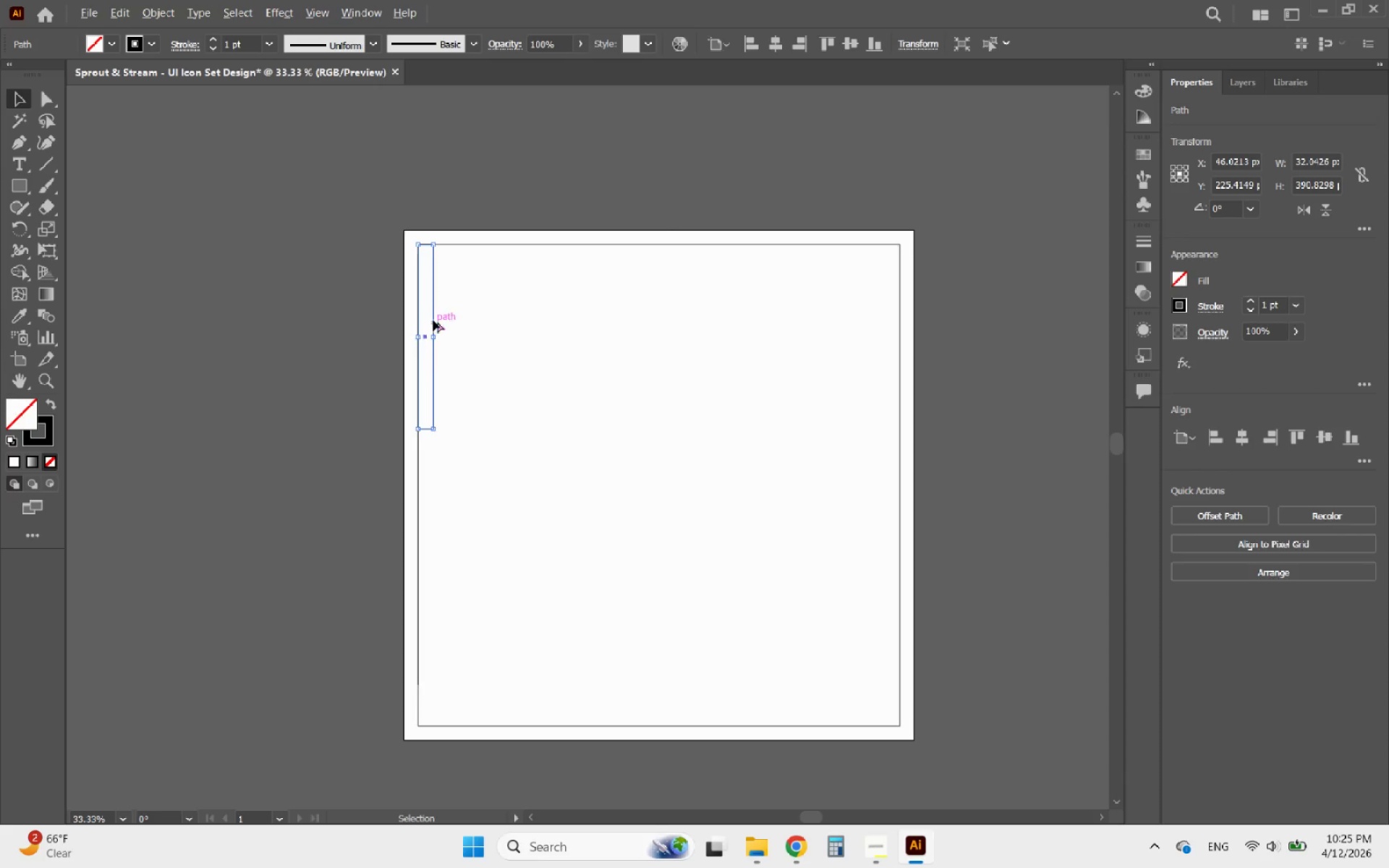 
scroll: coordinate [442, 283], scroll_direction: up, amount: 2.0
 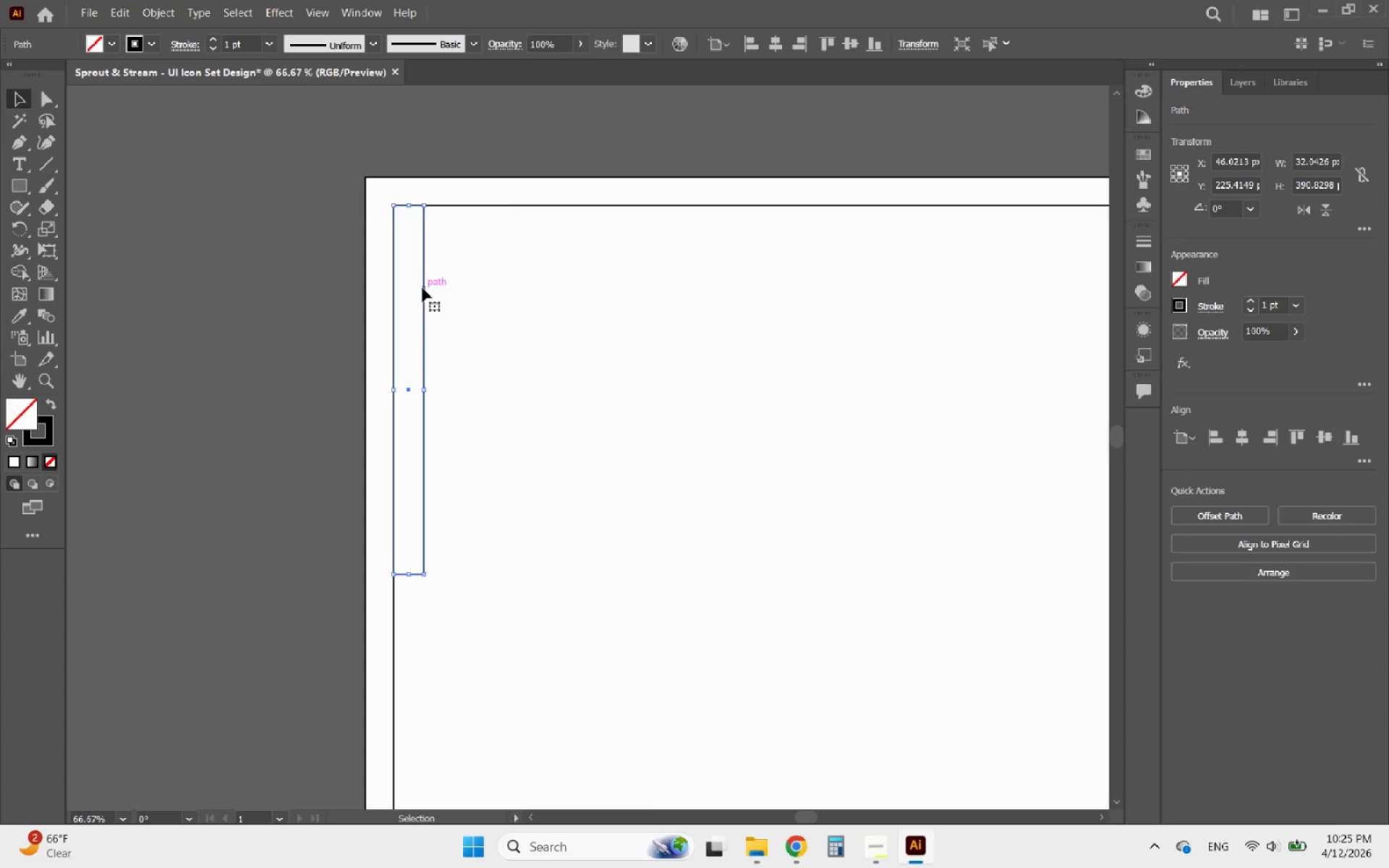 
left_click([499, 341])
 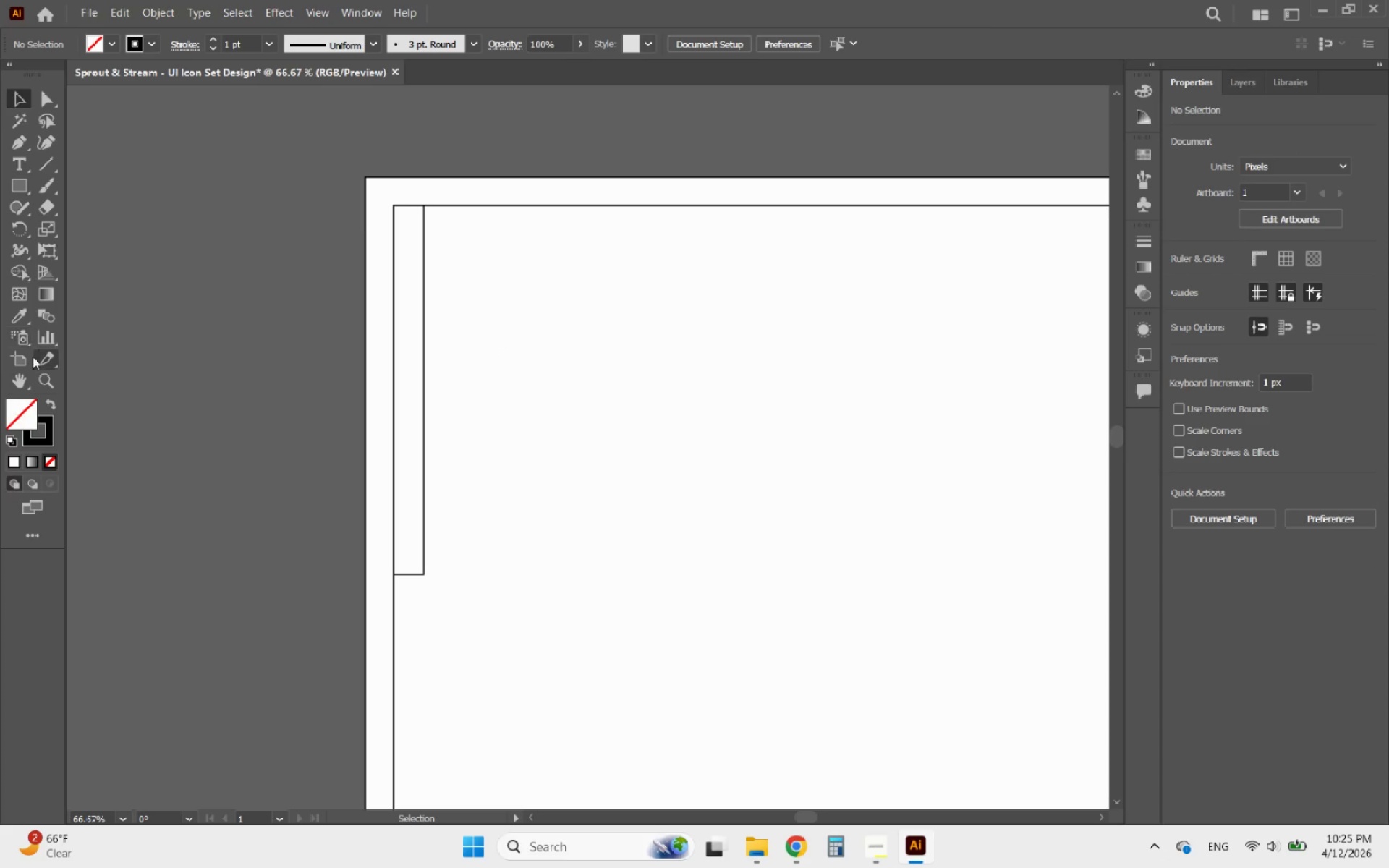 
left_click([15, 357])
 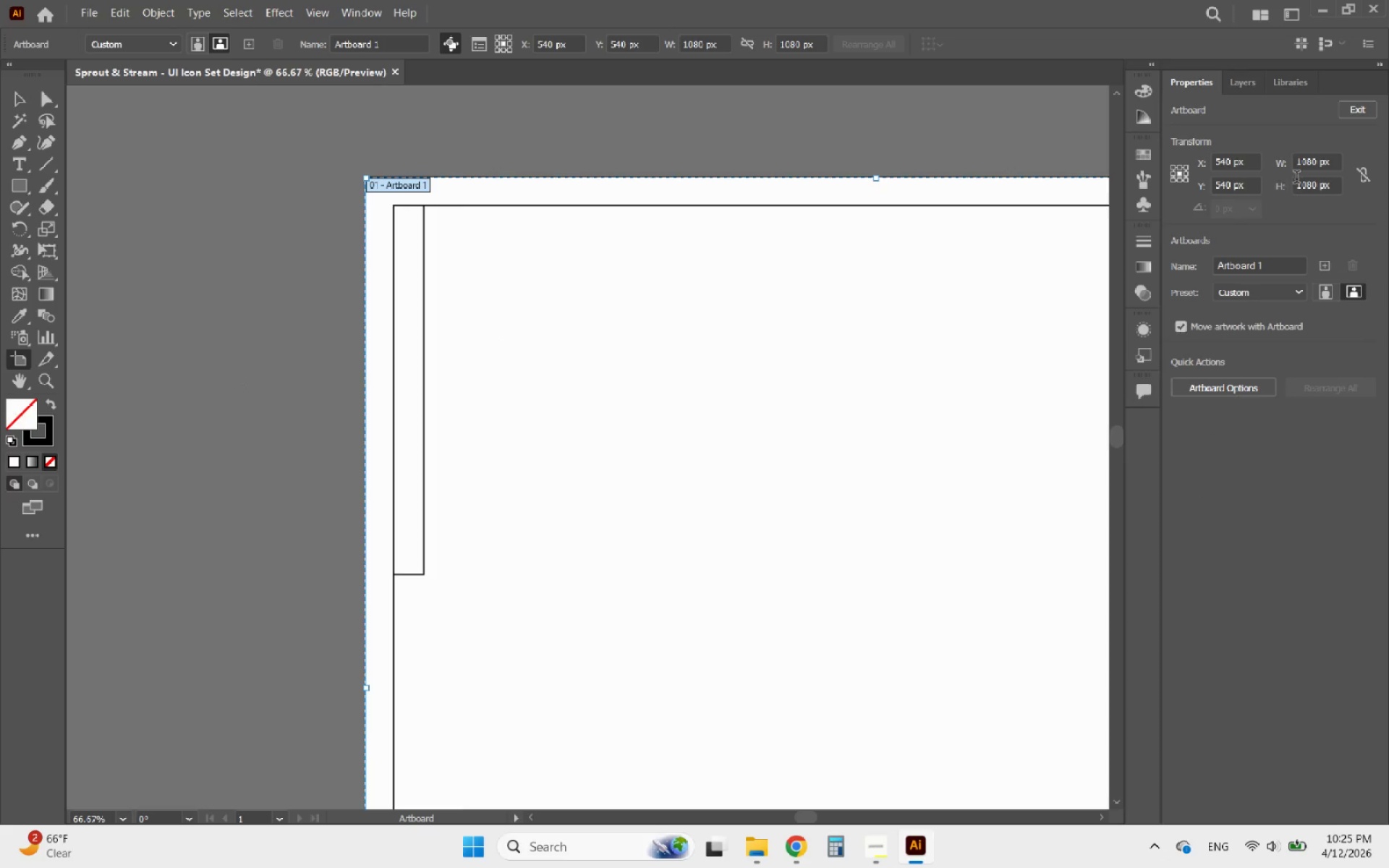 
left_click_drag(start_coordinate=[1317, 160], to_coordinate=[1265, 165])
 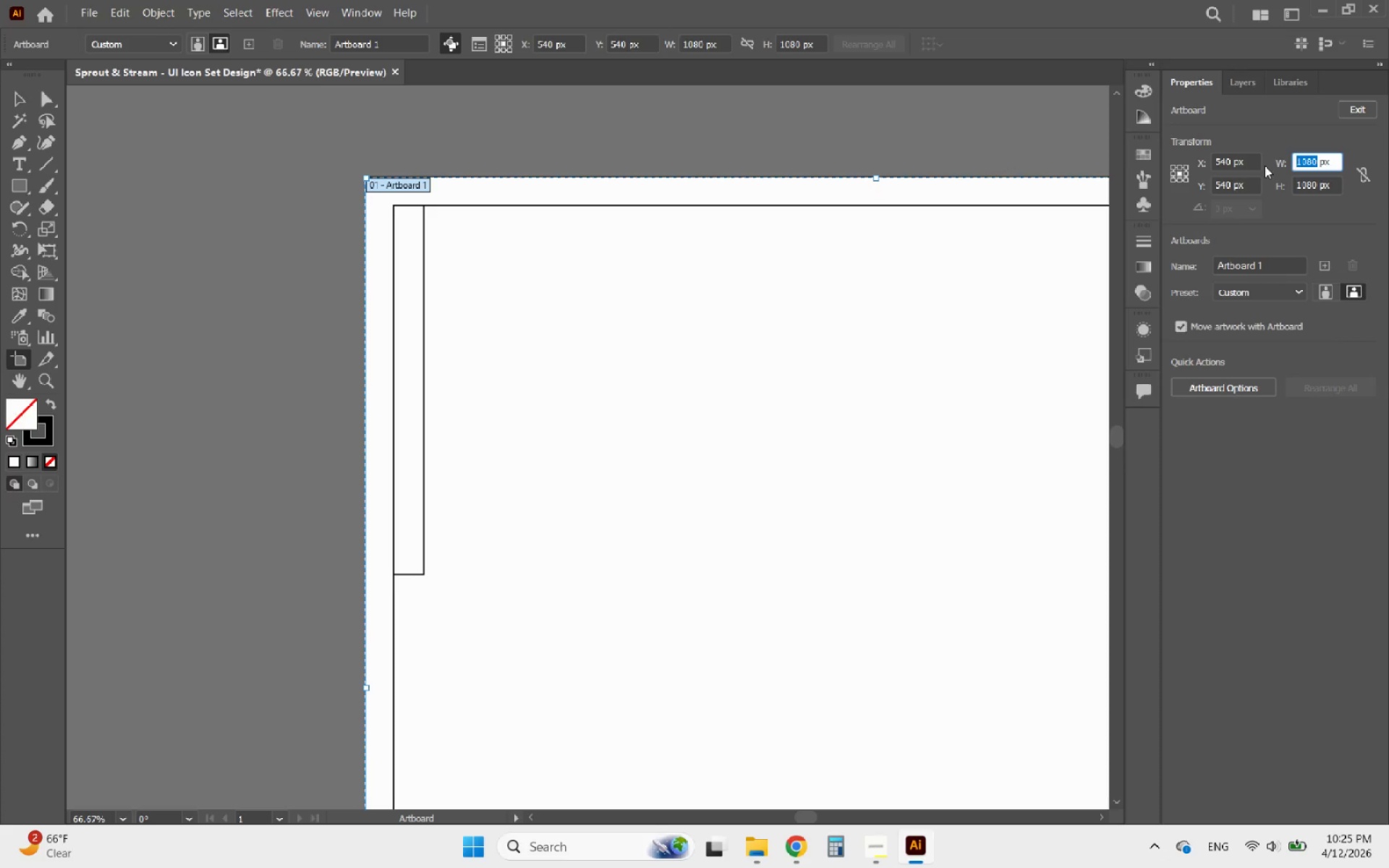 
wait(8.45)
 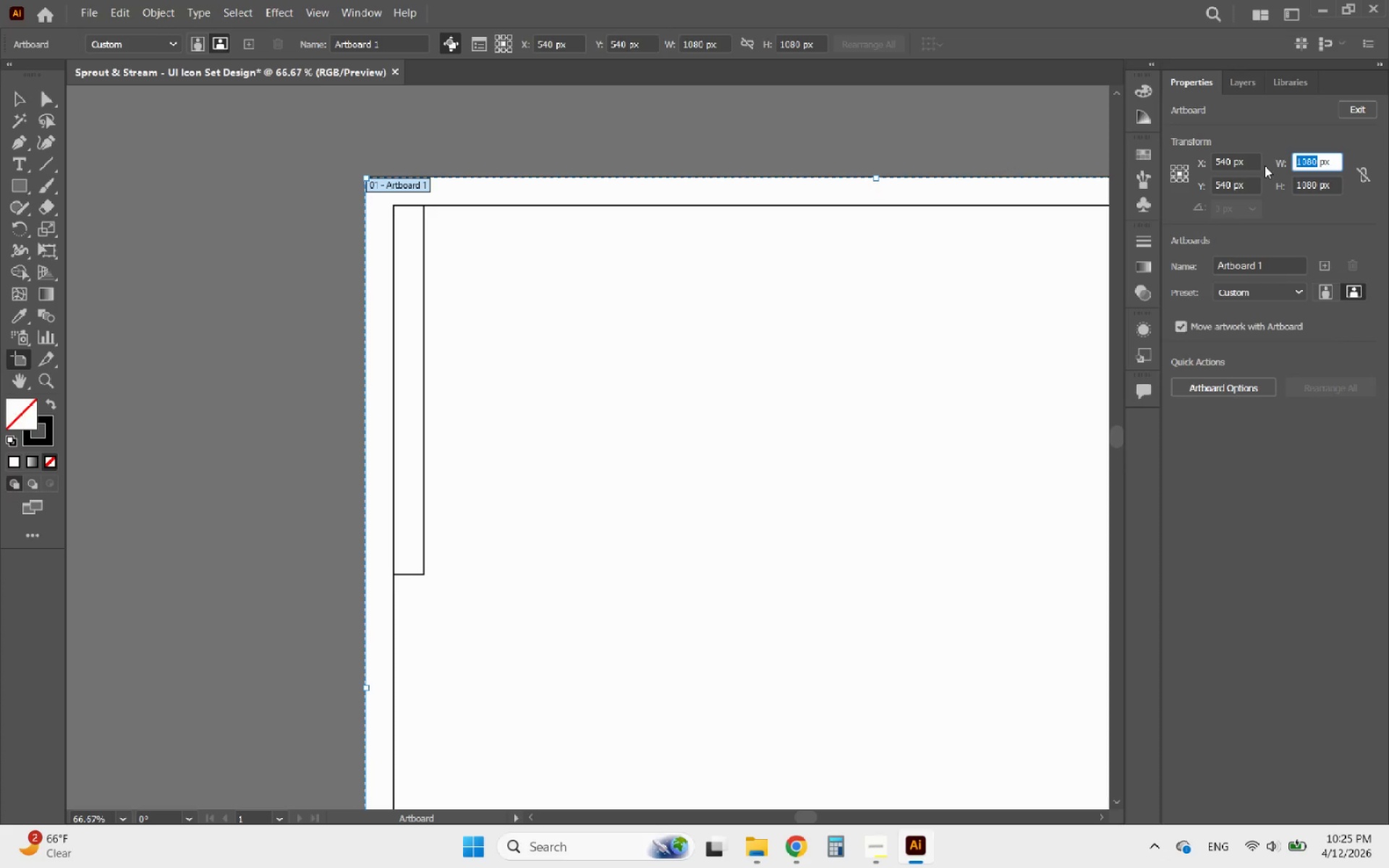 
type(5)
key(Backspace)
type(350)
 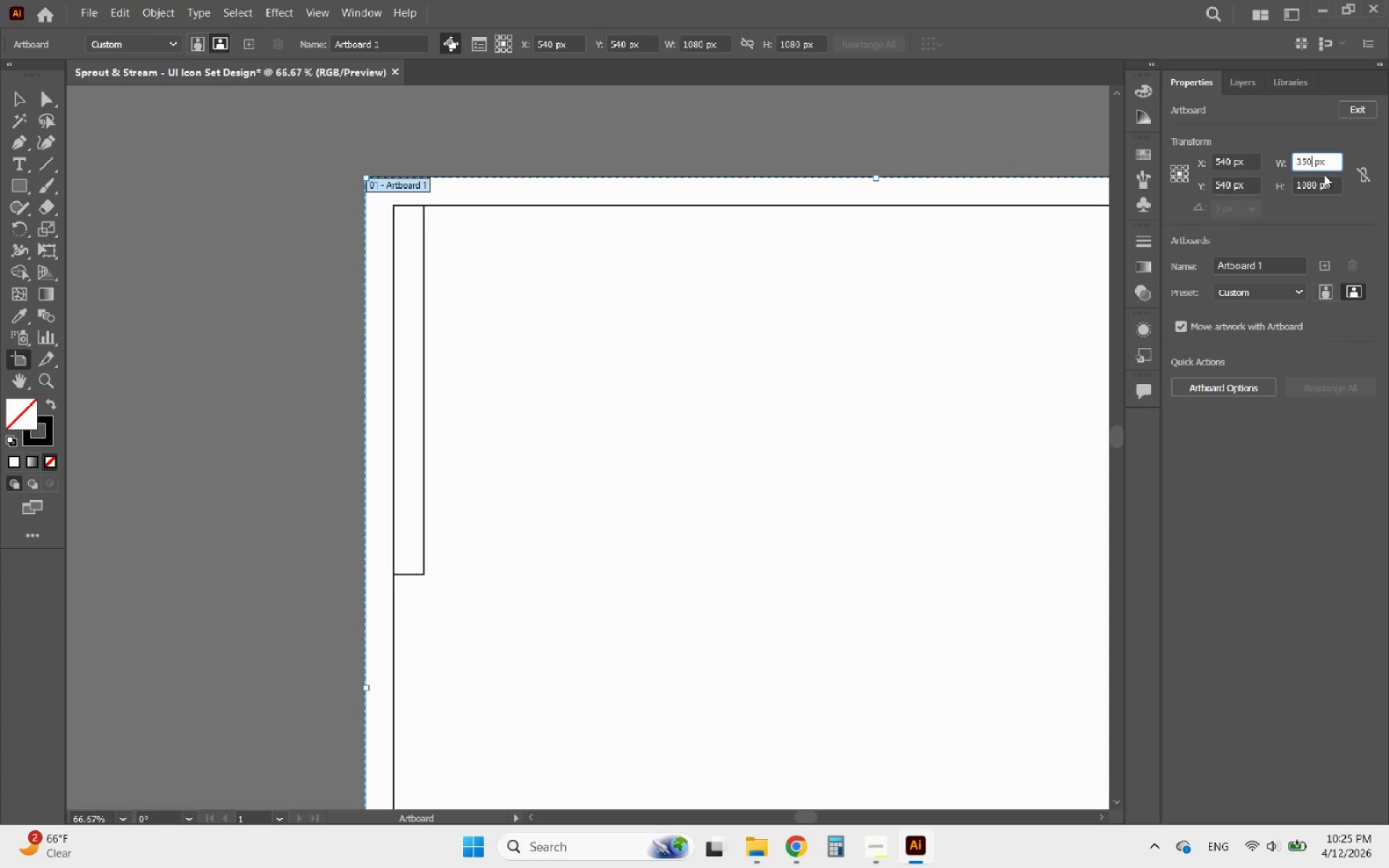 
left_click_drag(start_coordinate=[1312, 186], to_coordinate=[1263, 194])
 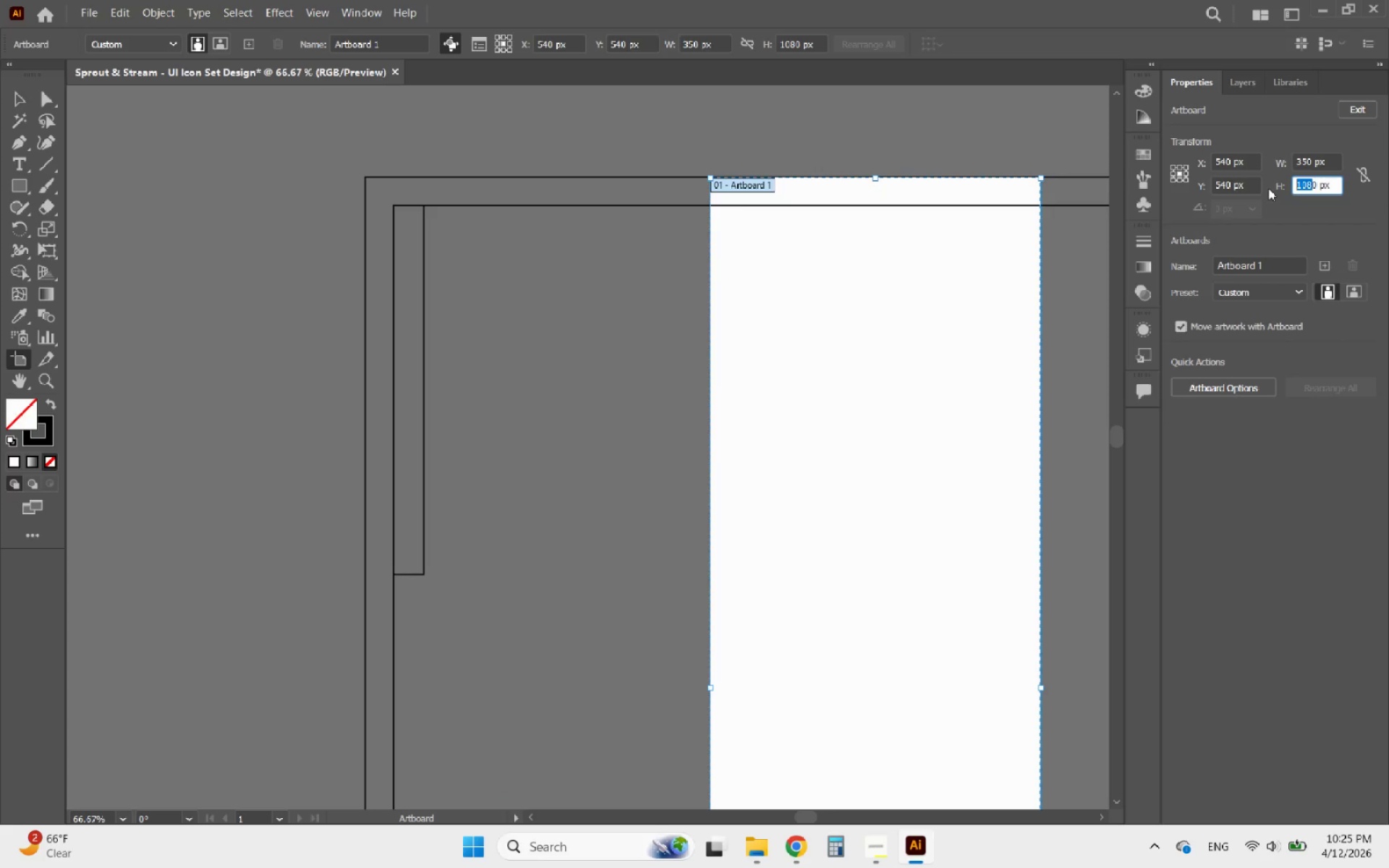 
type(350)
key(Backspace)
 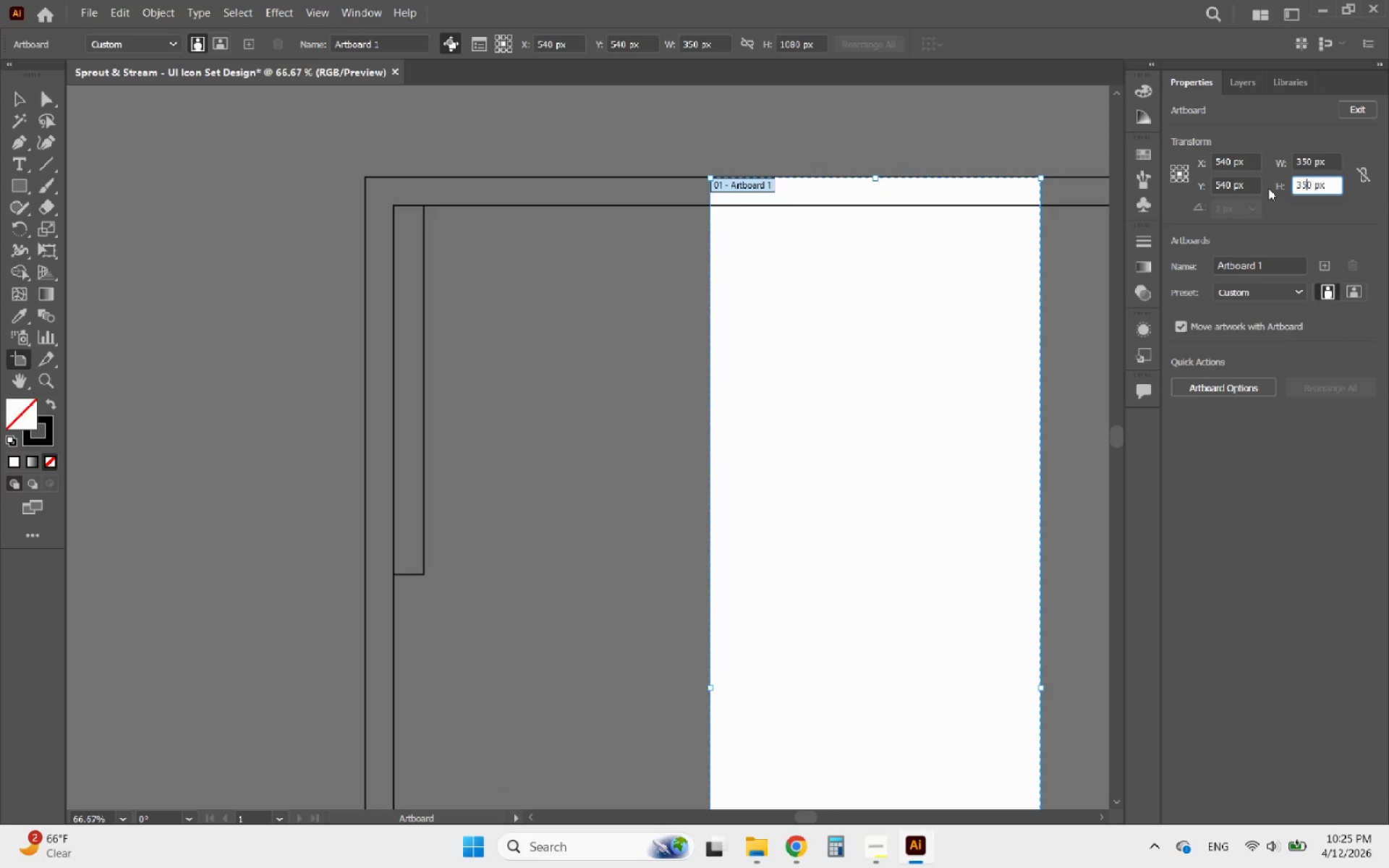 
key(Enter)
 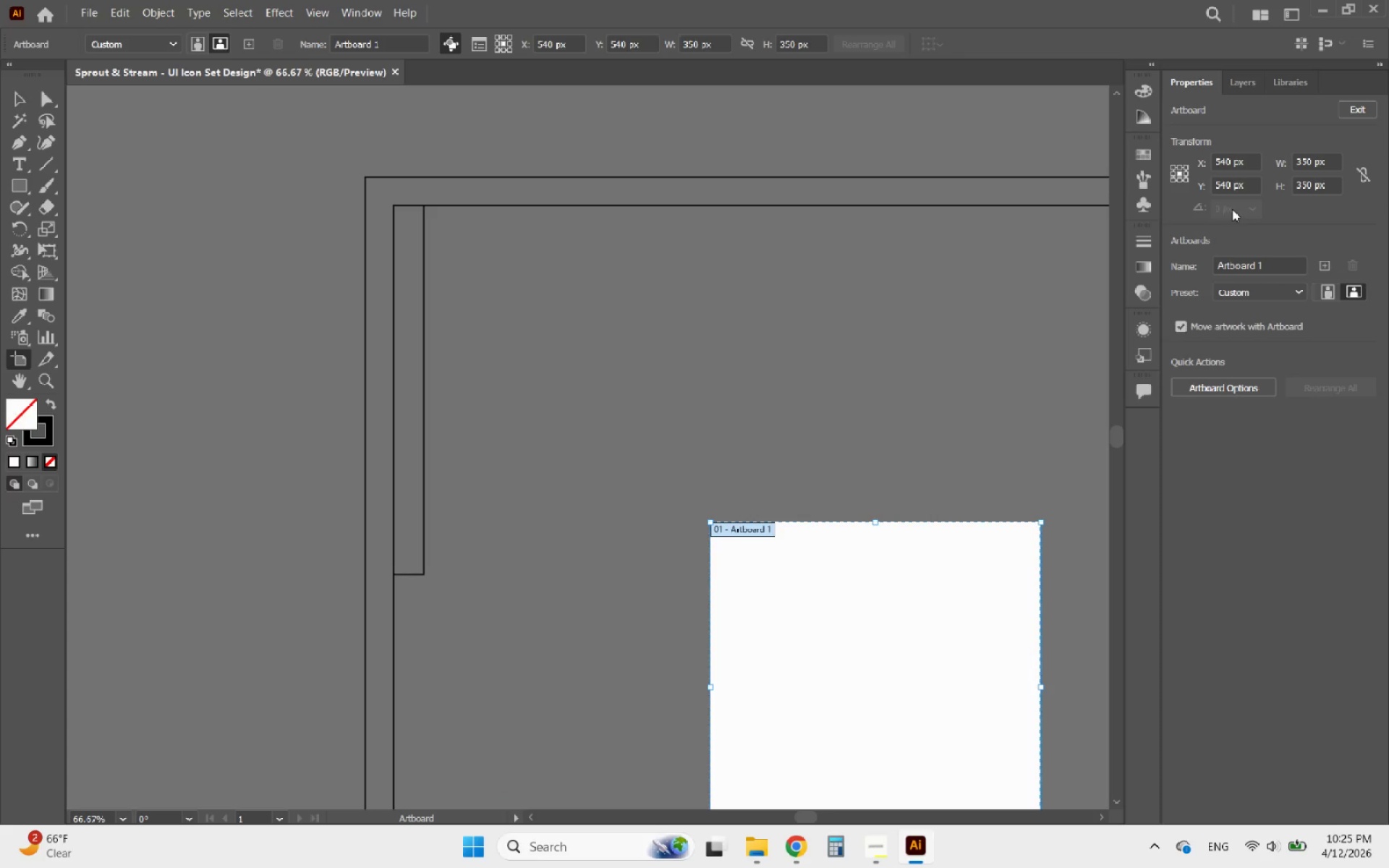 
hold_key(key=AltLeft, duration=1.12)
scroll: coordinate [776, 314], scroll_direction: down, amount: 2.0
 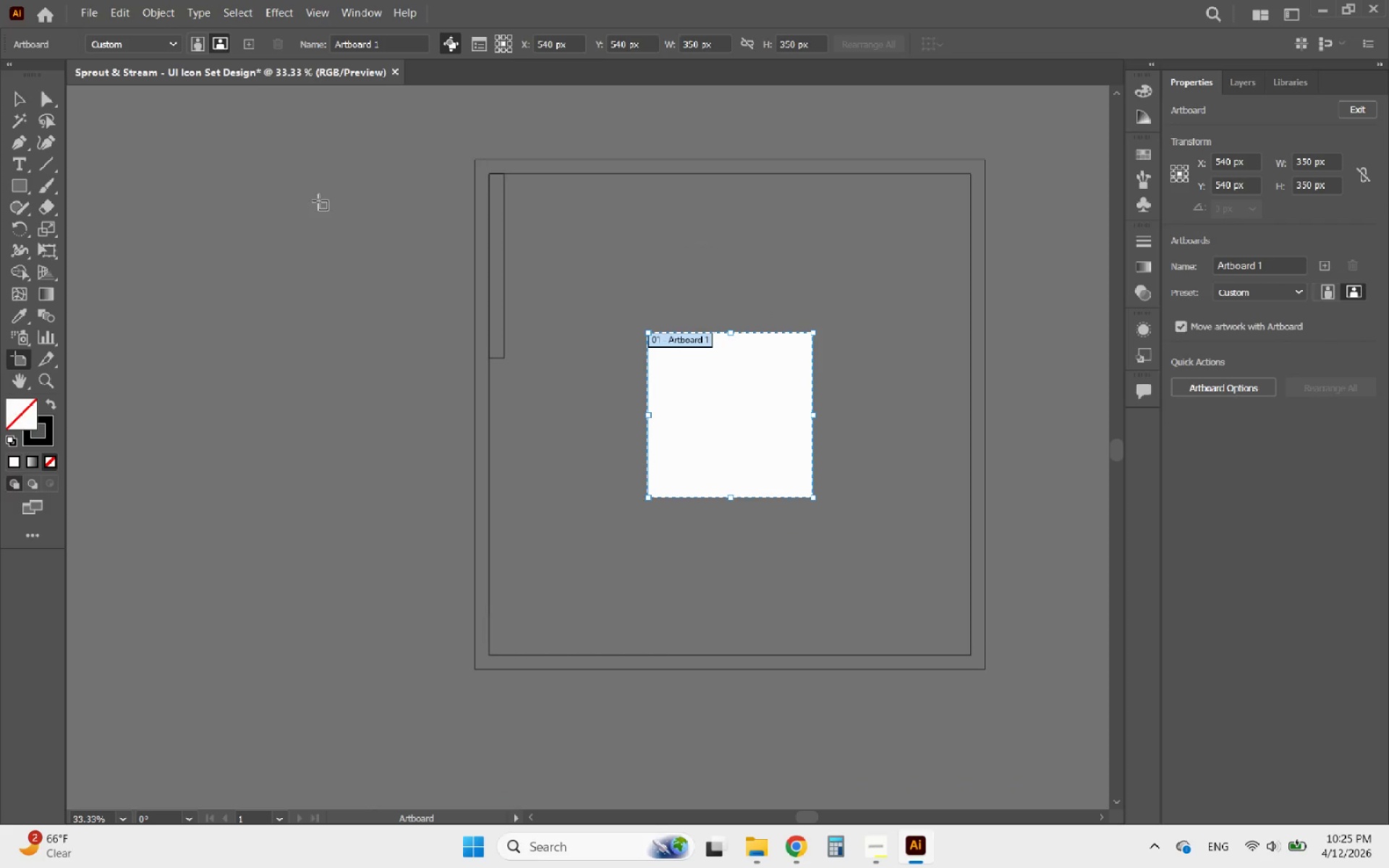 
scroll: coordinate [0, 54], scroll_direction: up, amount: 1.0
 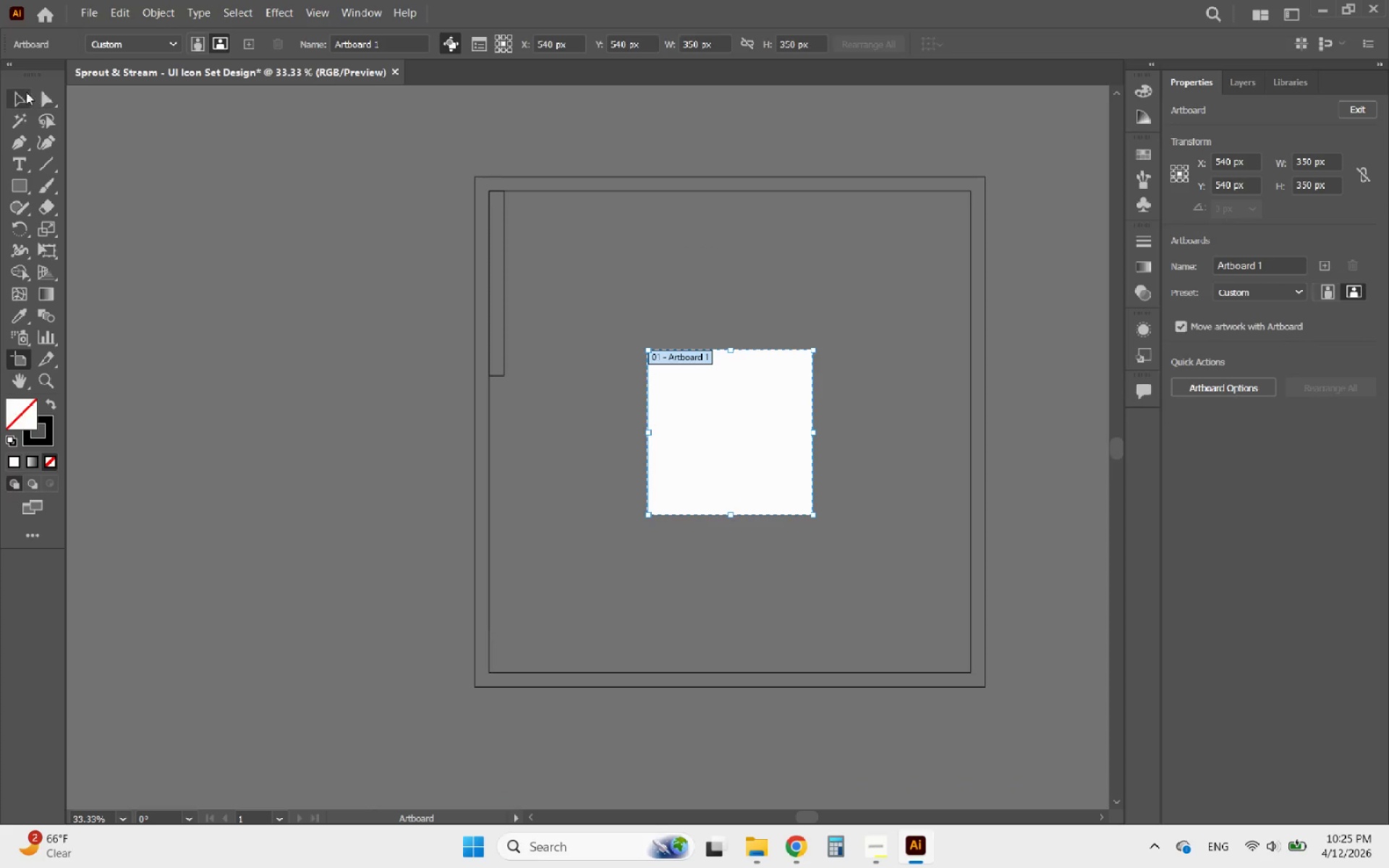 
left_click([18, 93])
 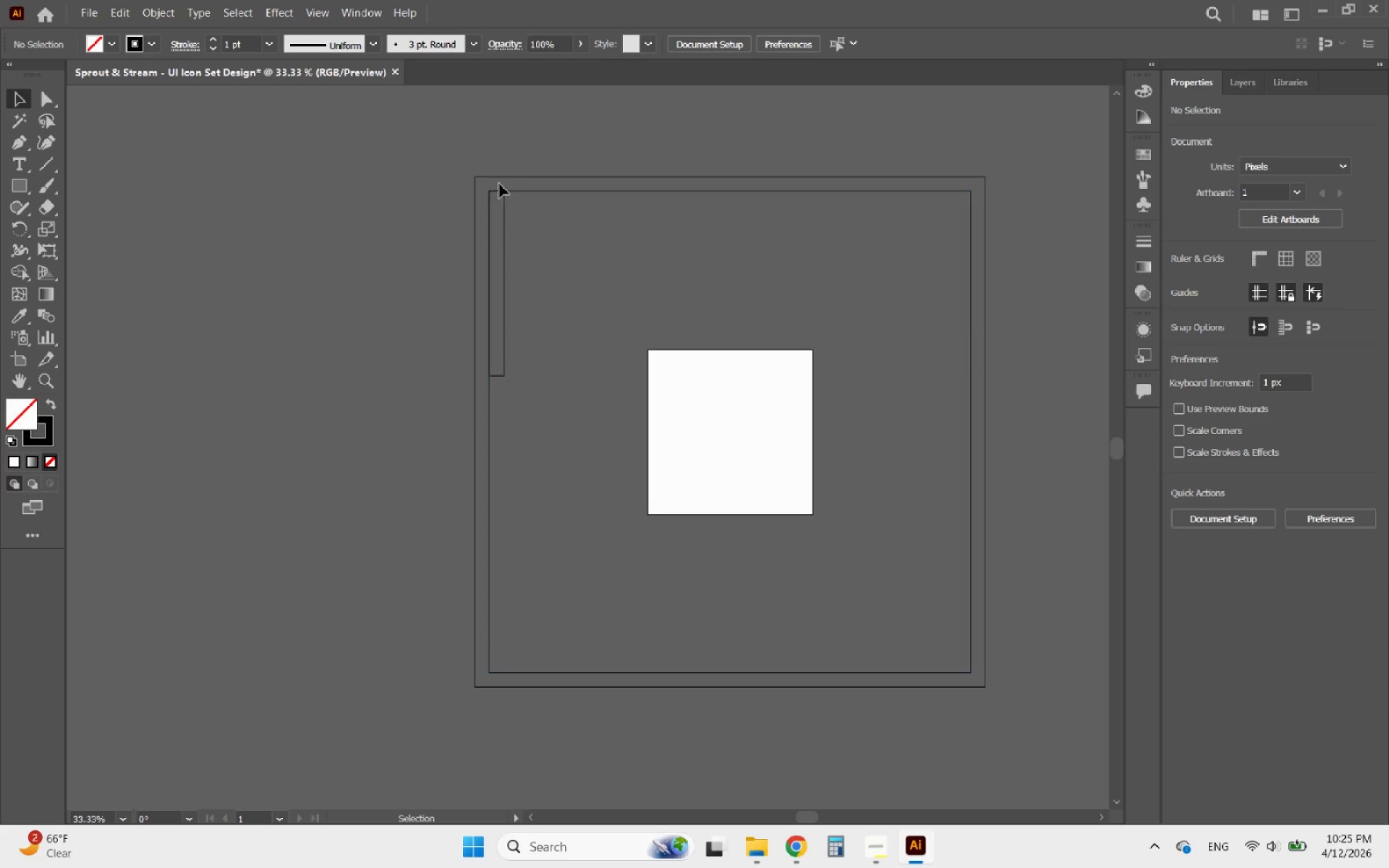 
left_click_drag(start_coordinate=[491, 178], to_coordinate=[662, 350])
 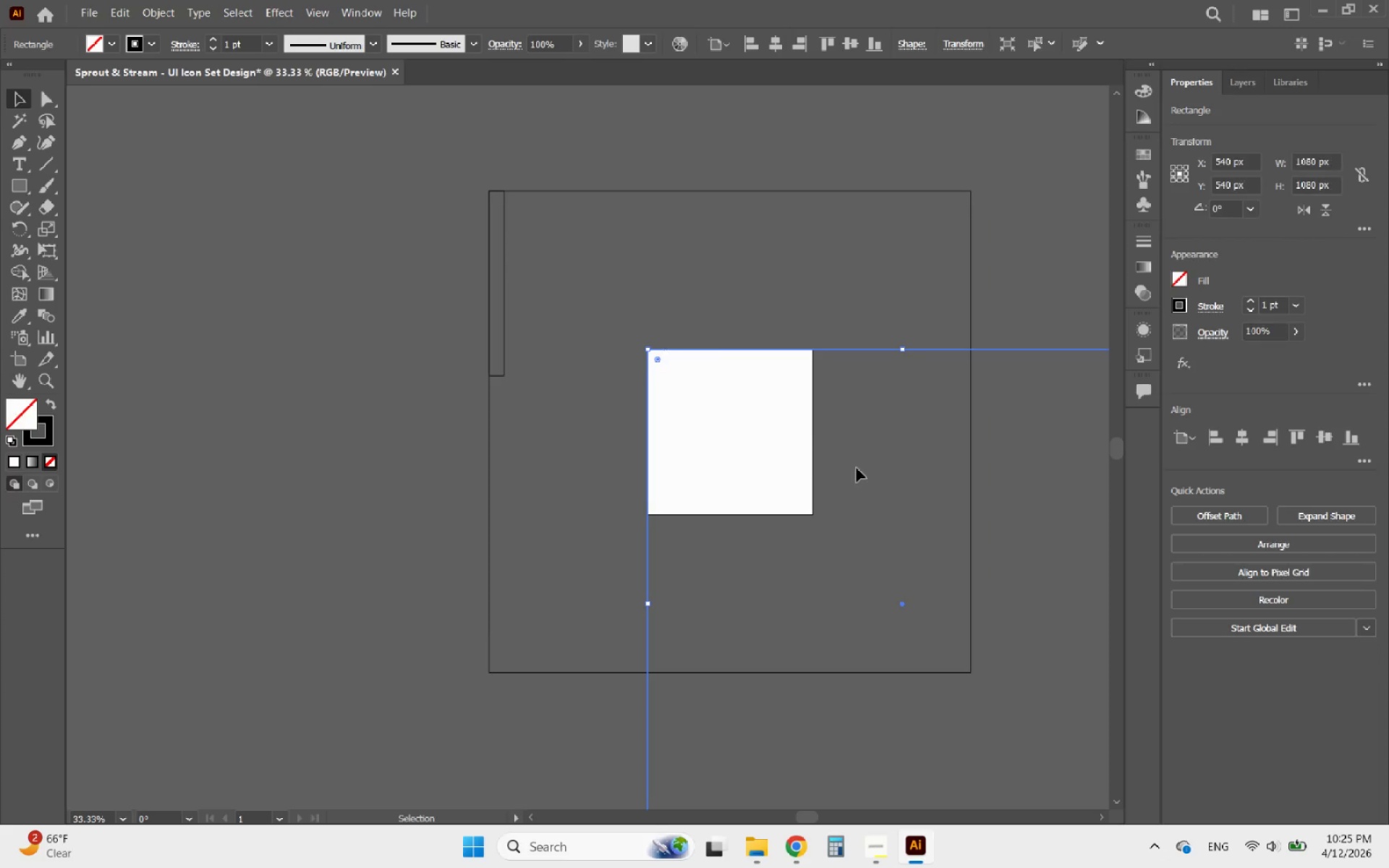 
hold_key(key=AltLeft, duration=0.38)
scroll: coordinate [676, 362], scroll_direction: down, amount: 2.0
 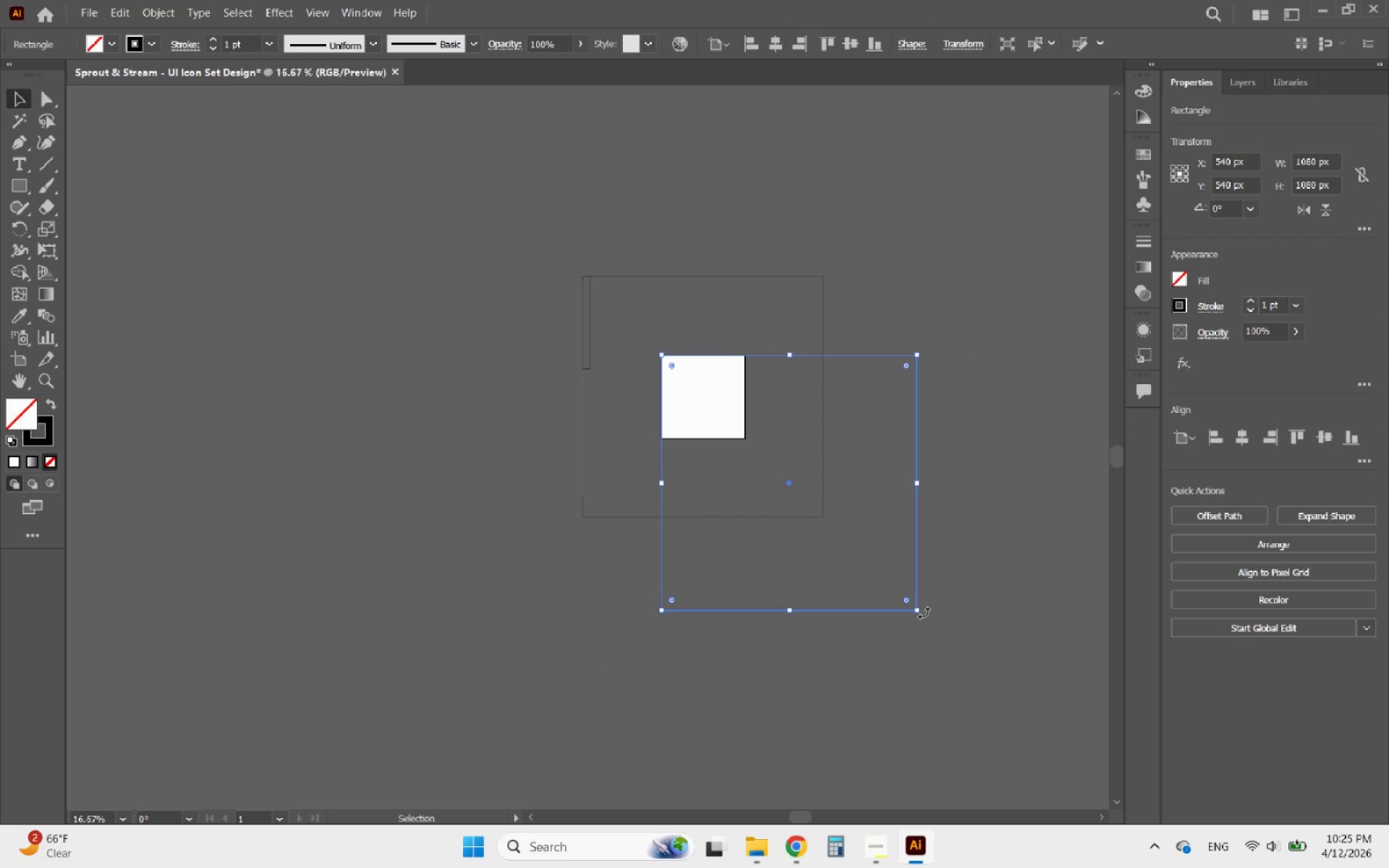 
left_click_drag(start_coordinate=[919, 613], to_coordinate=[731, 422])
 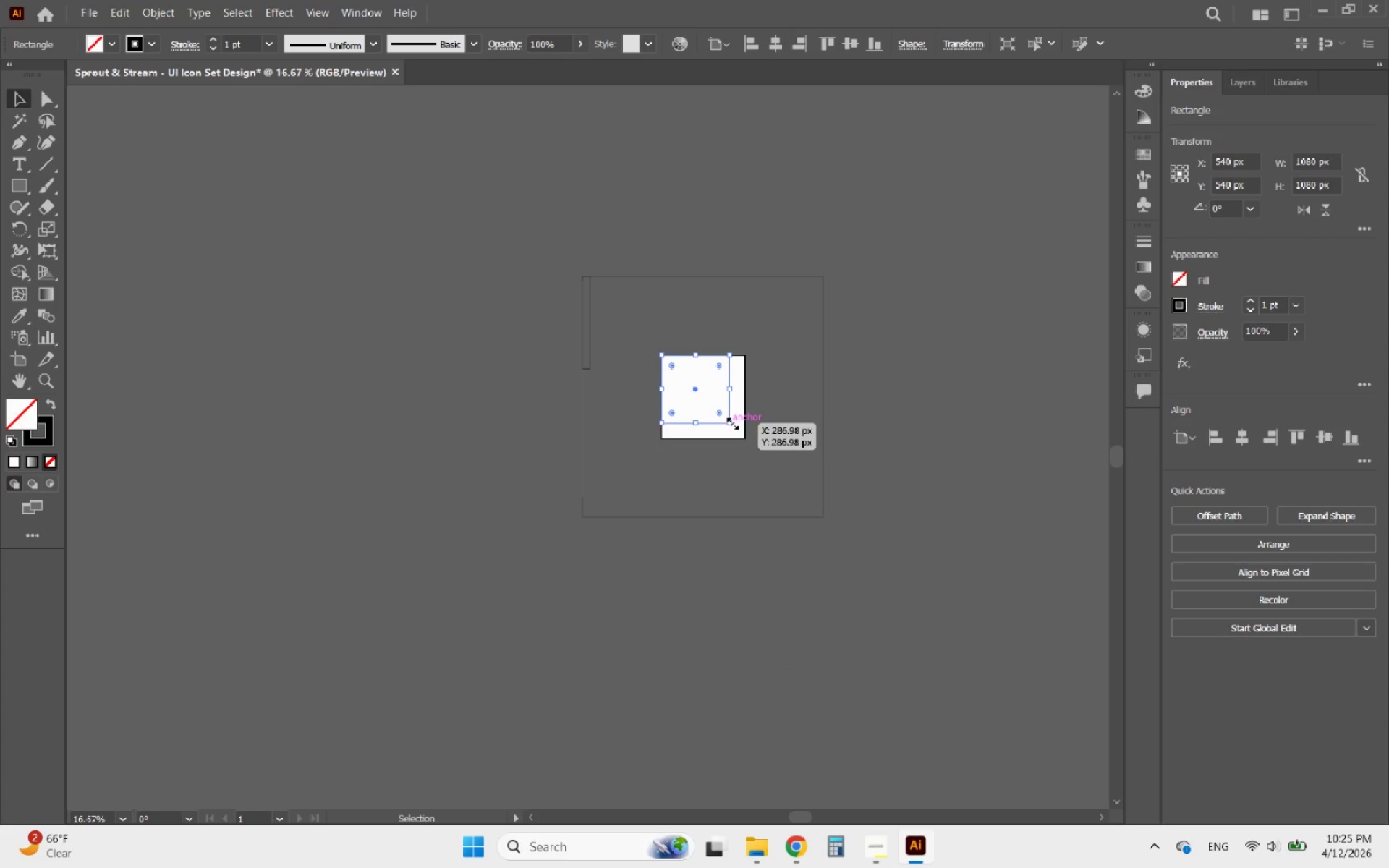 
hold_key(key=AltLeft, duration=1.03)
scroll: coordinate [715, 438], scroll_direction: up, amount: 7.0
 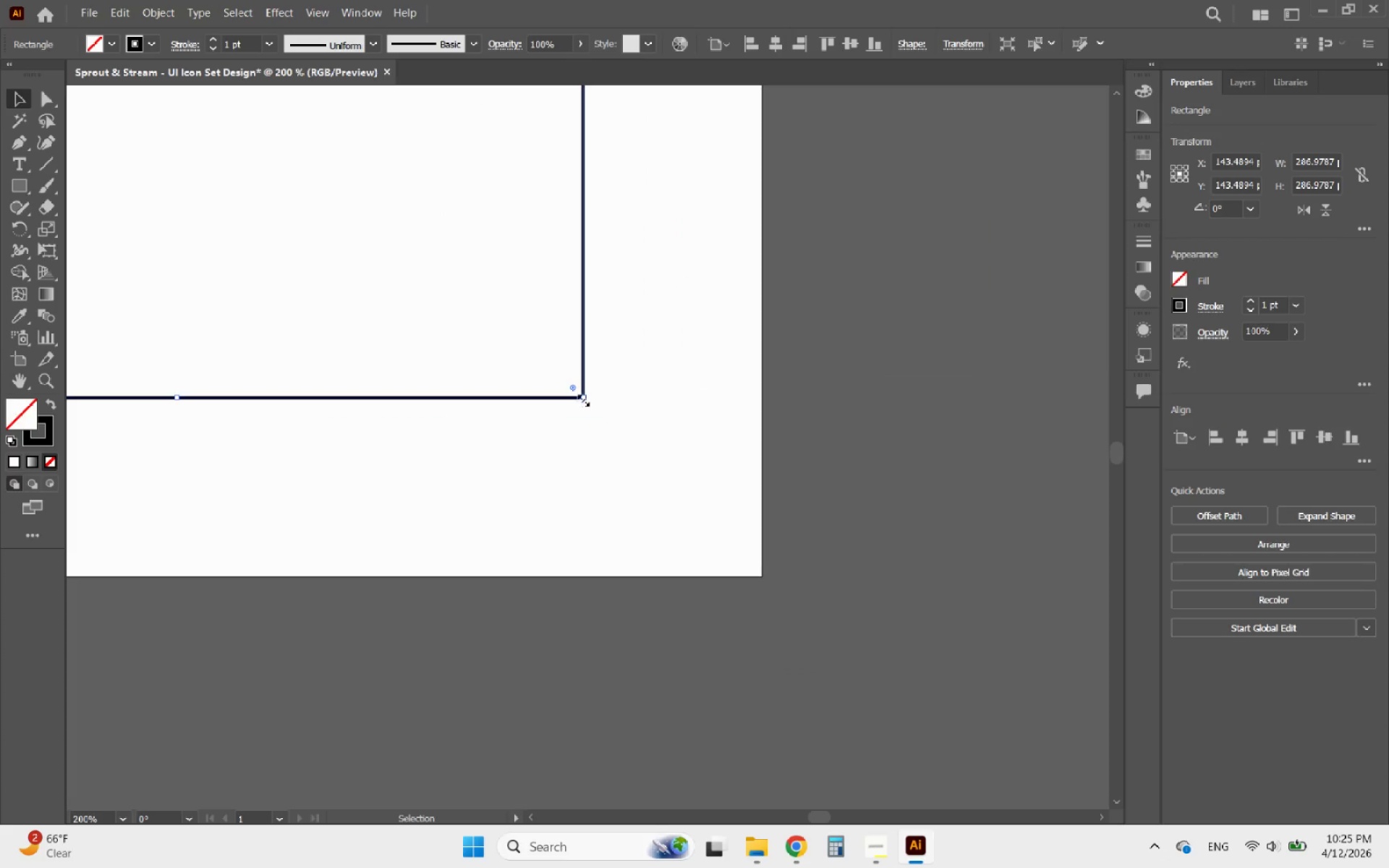 
left_click_drag(start_coordinate=[581, 398], to_coordinate=[760, 576])
 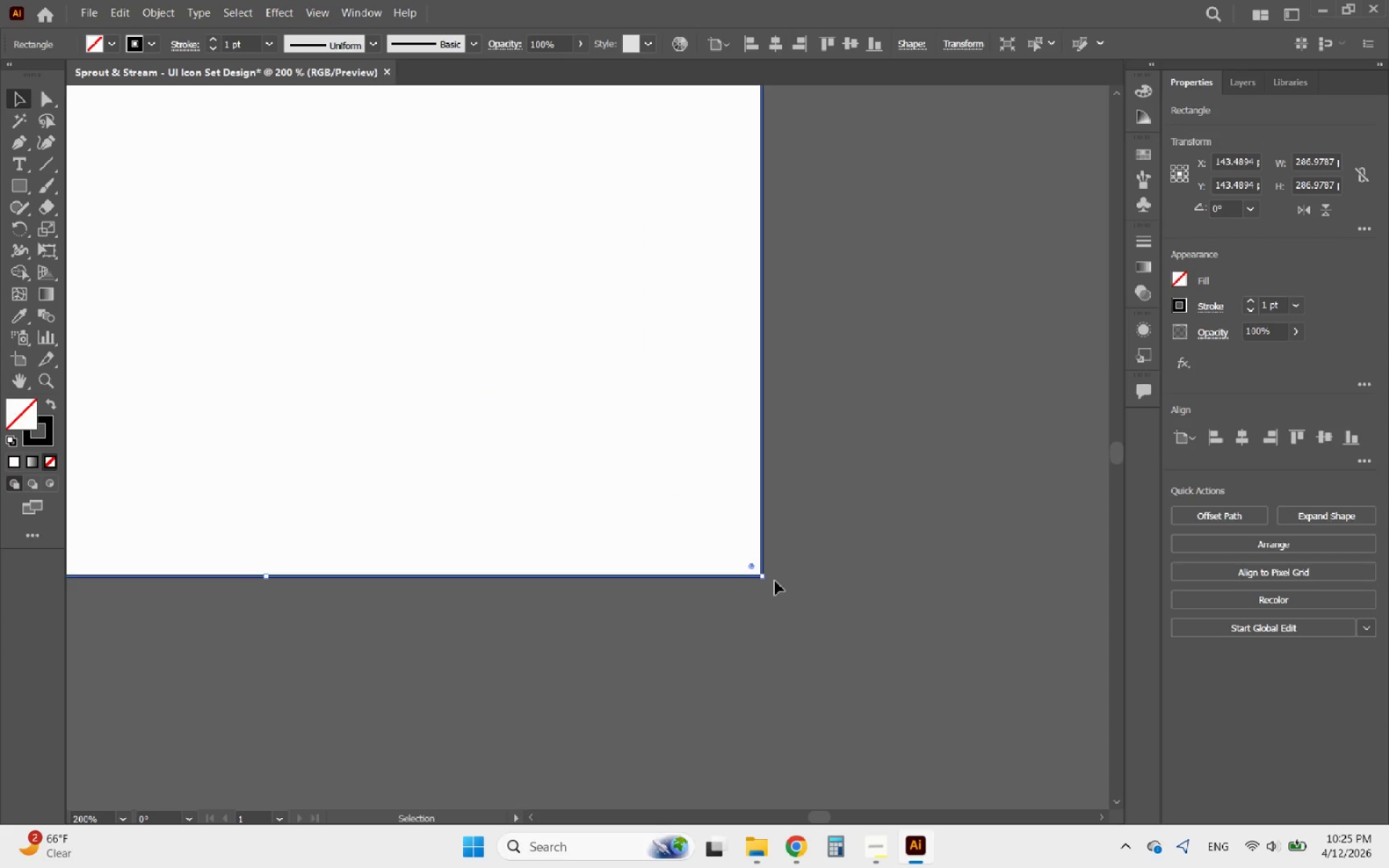 
hold_key(key=AltLeft, duration=3.72)
scroll: coordinate [506, 407], scroll_direction: up, amount: 3.0
 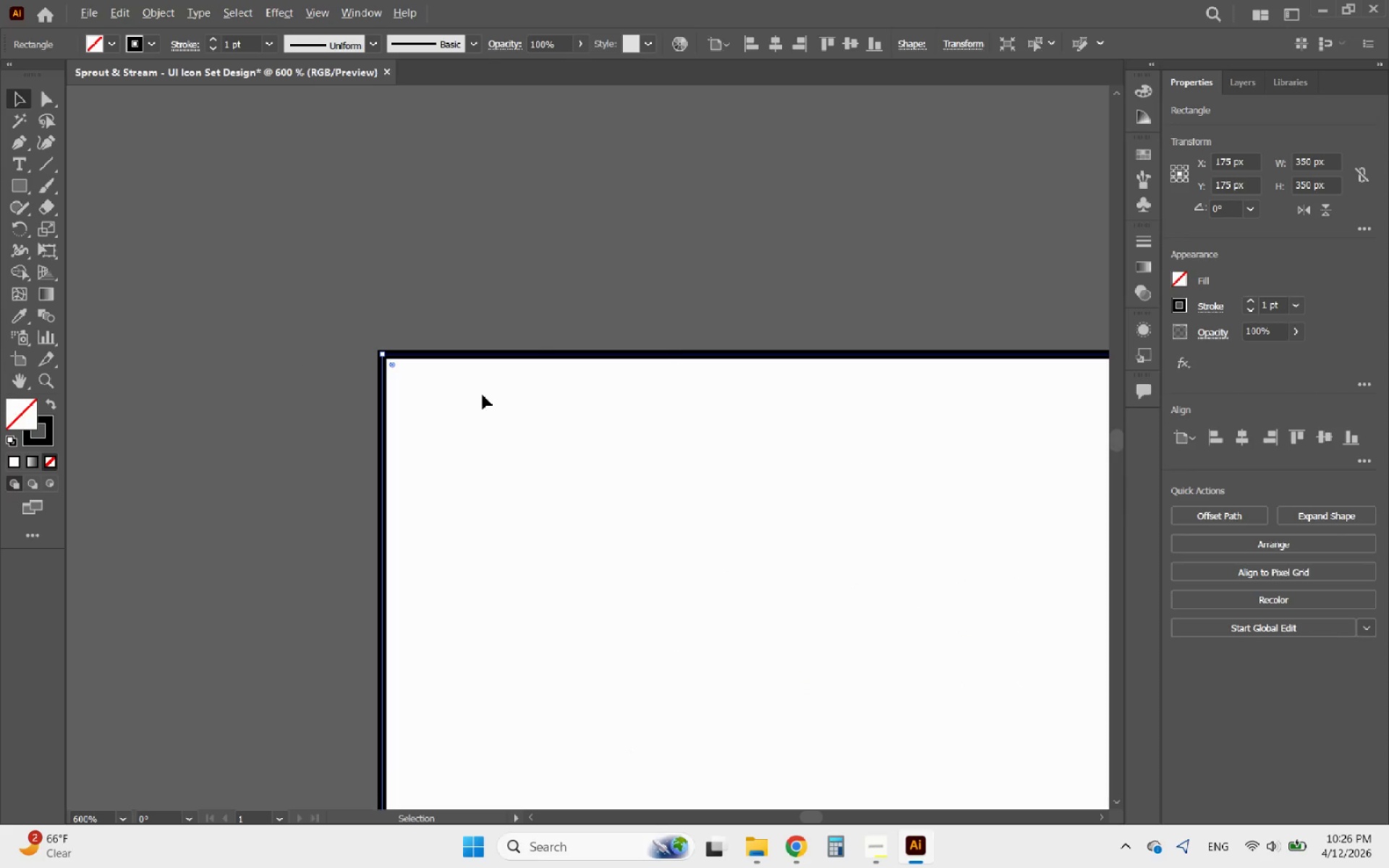 
scroll: coordinate [564, 341], scroll_direction: down, amount: 8.0
 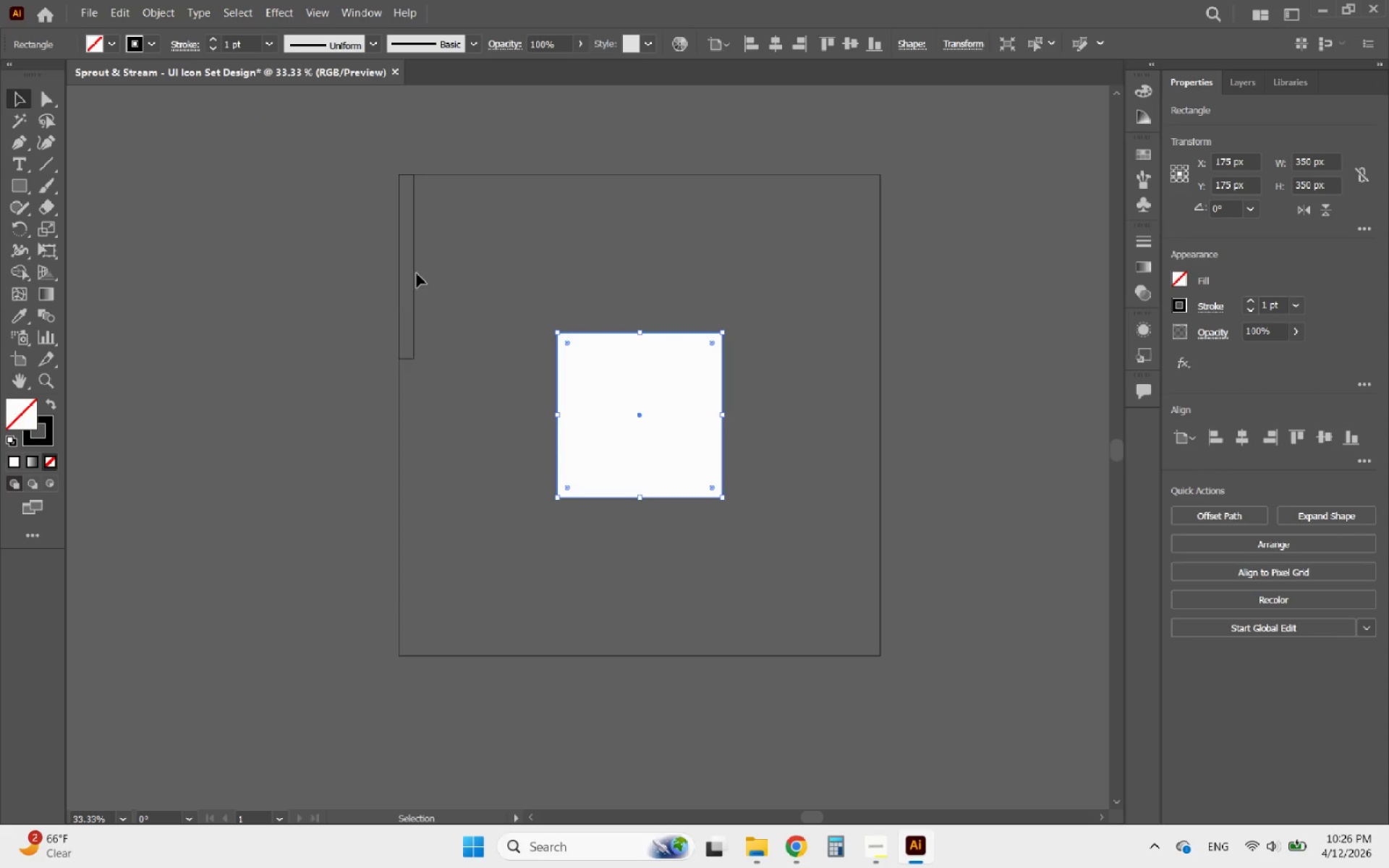 
left_click([416, 273])
 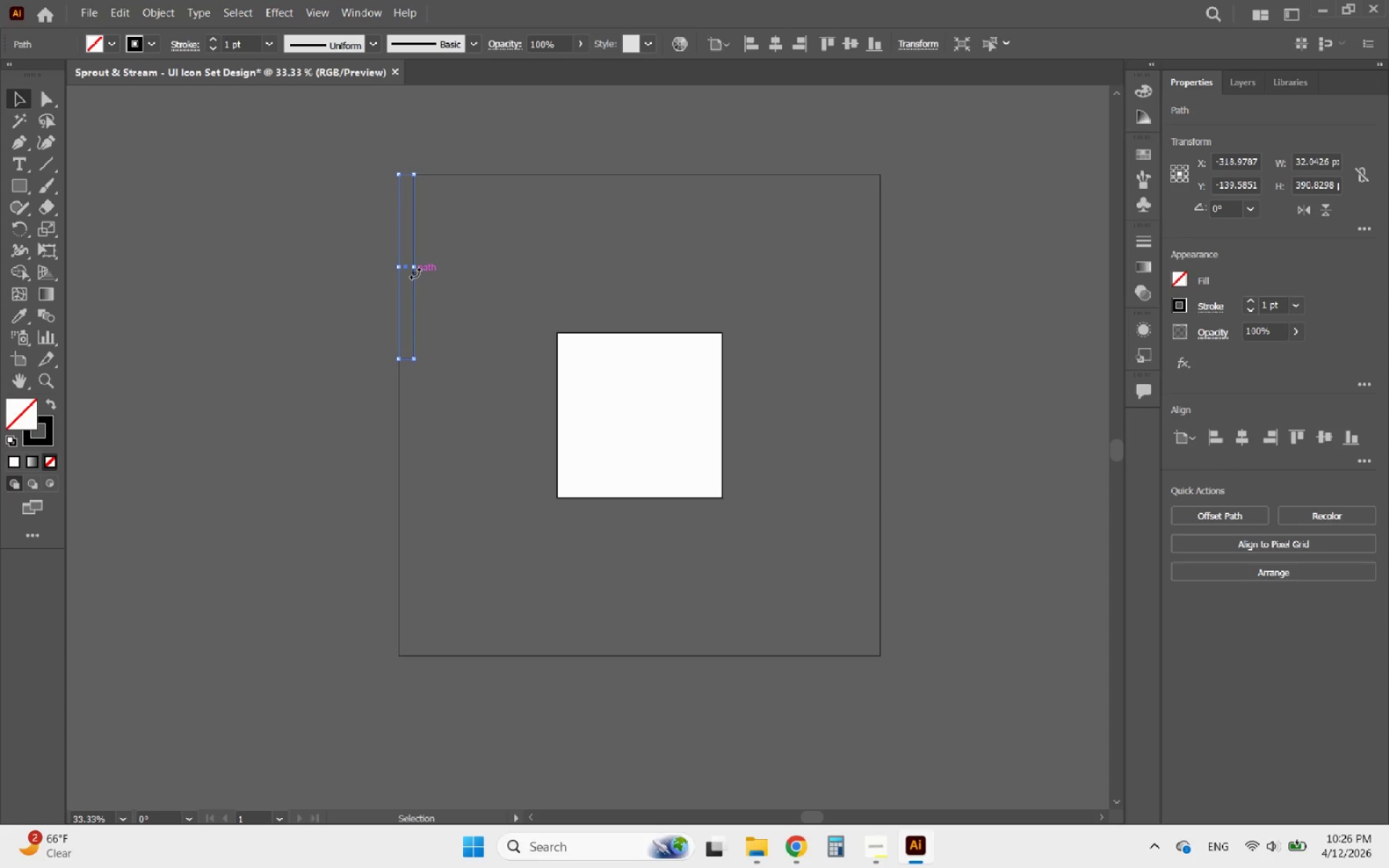 
hold_key(key=AltLeft, duration=0.47)
 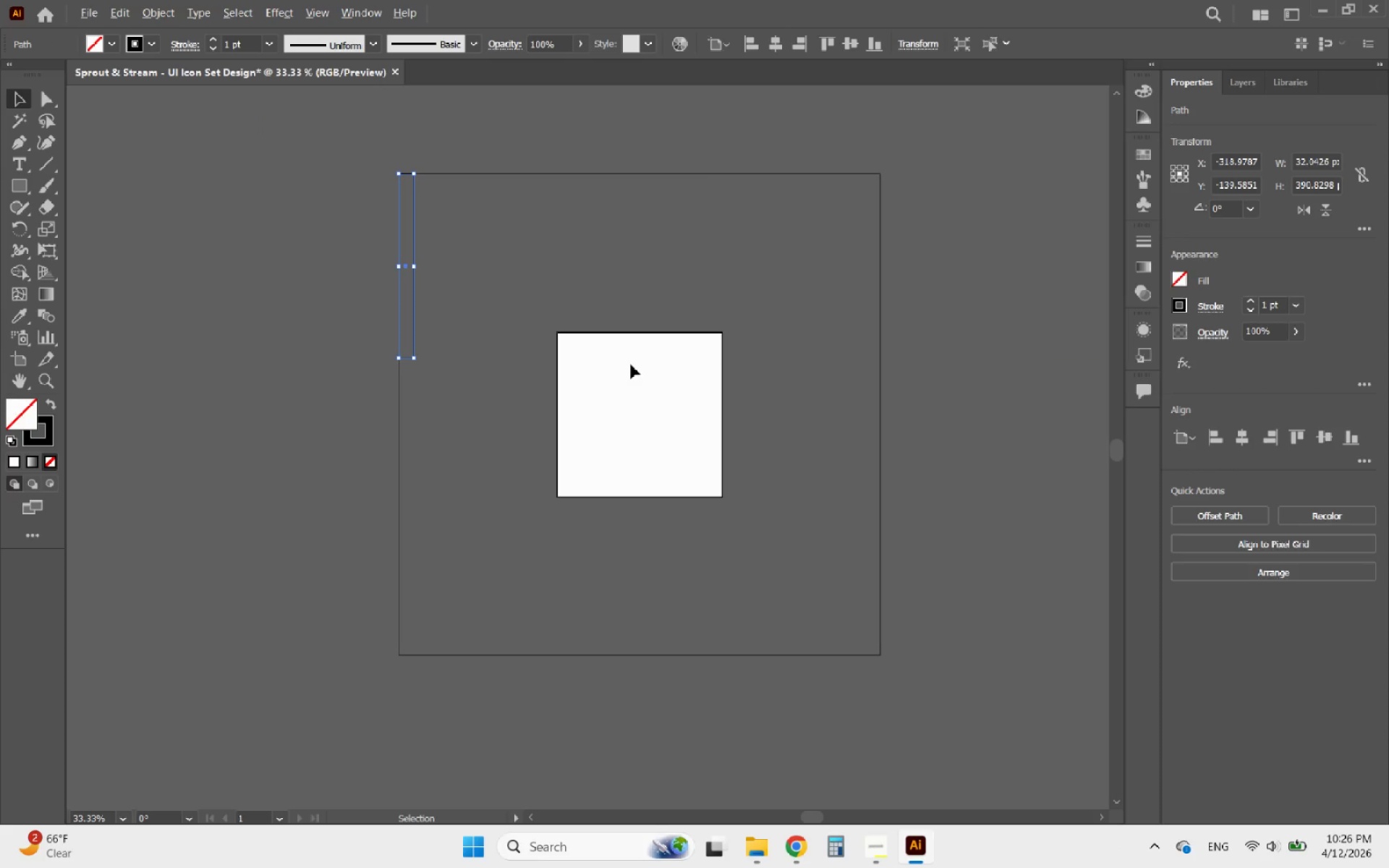 
hold_key(key=AltLeft, duration=0.31)
 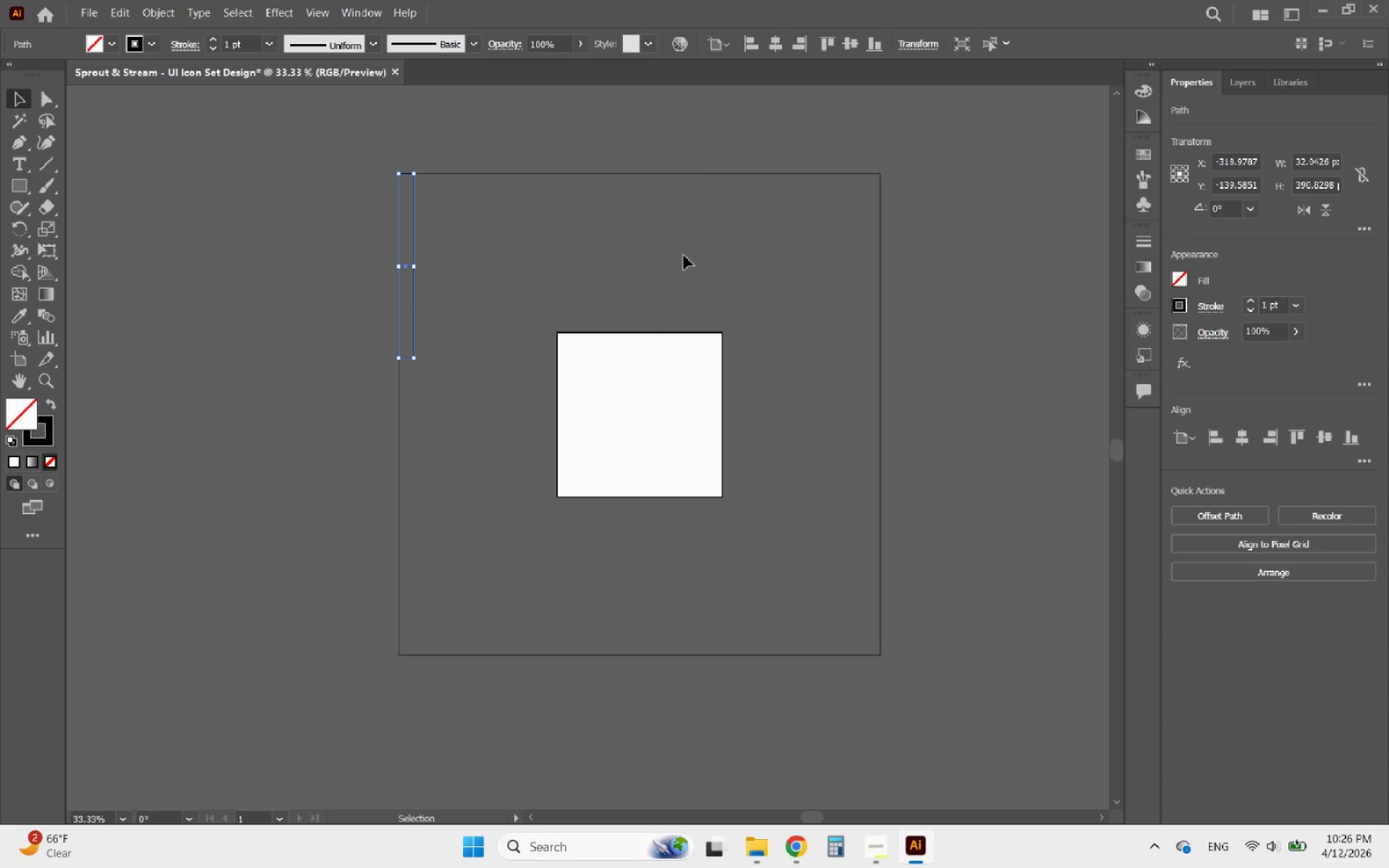 
left_click_drag(start_coordinate=[681, 252], to_coordinate=[616, 140])
 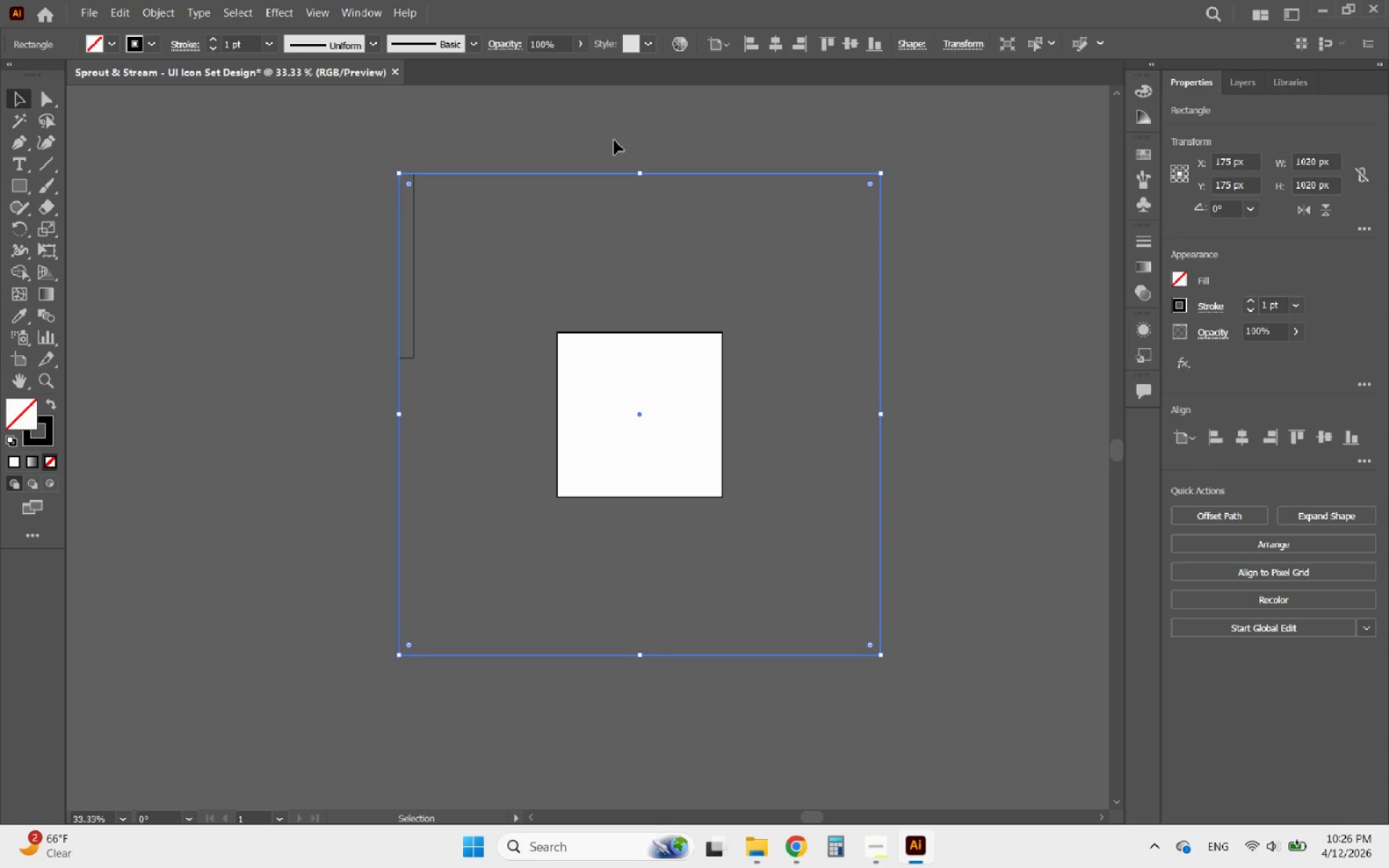 
scroll: coordinate [630, 364], scroll_direction: none, amount: 0.0
 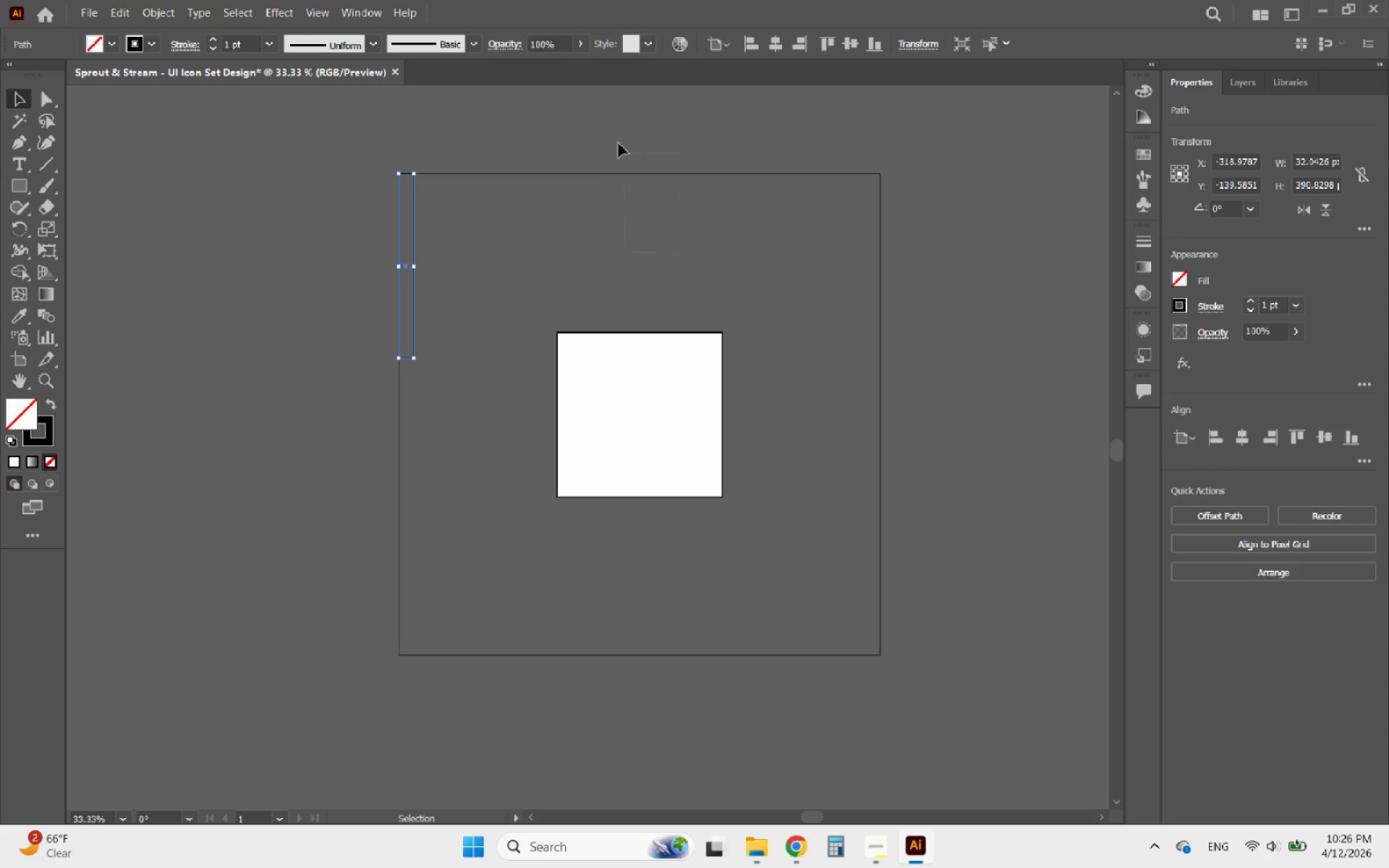 
key(Delete)
 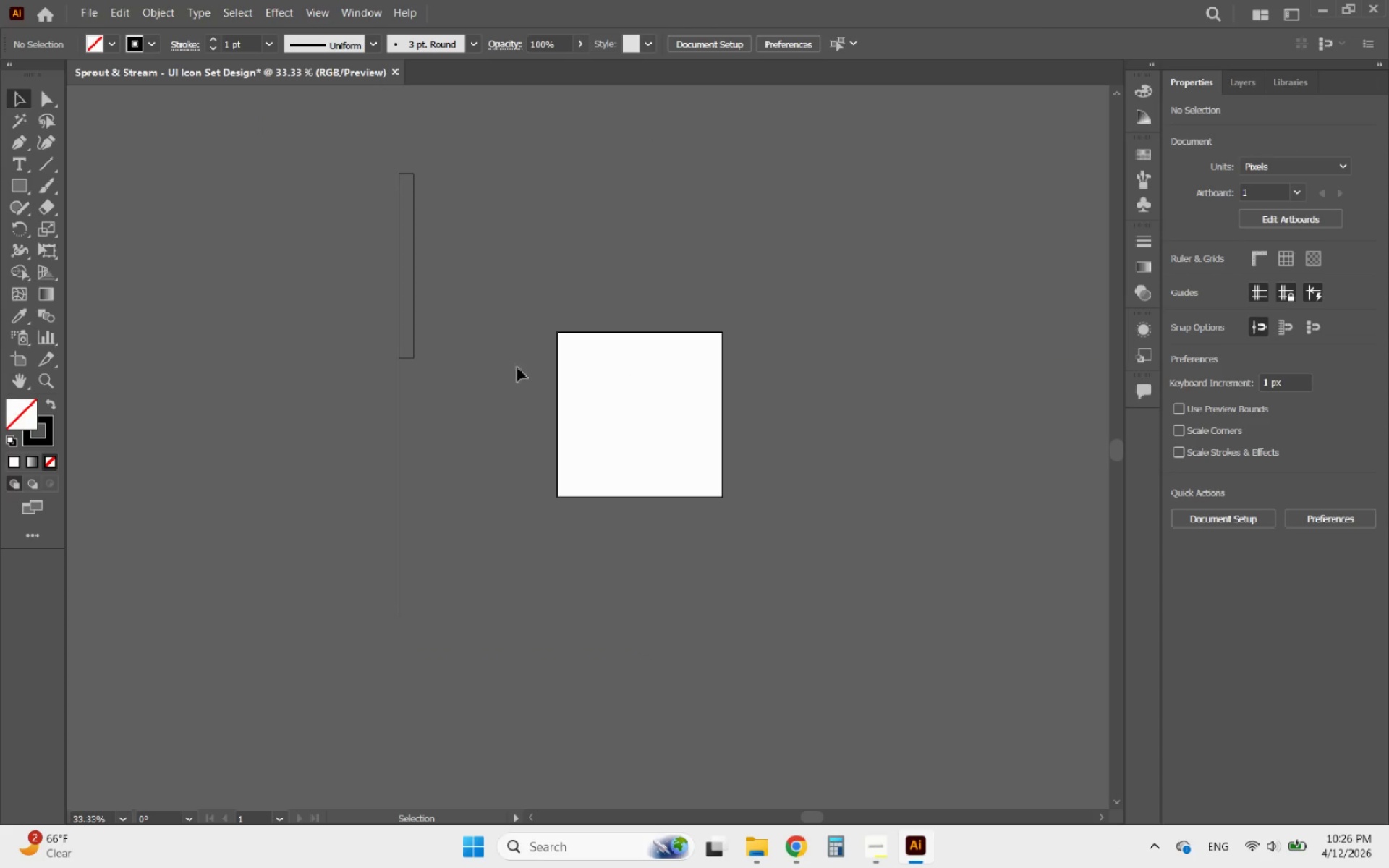 
left_click_drag(start_coordinate=[470, 488], to_coordinate=[386, 459])
 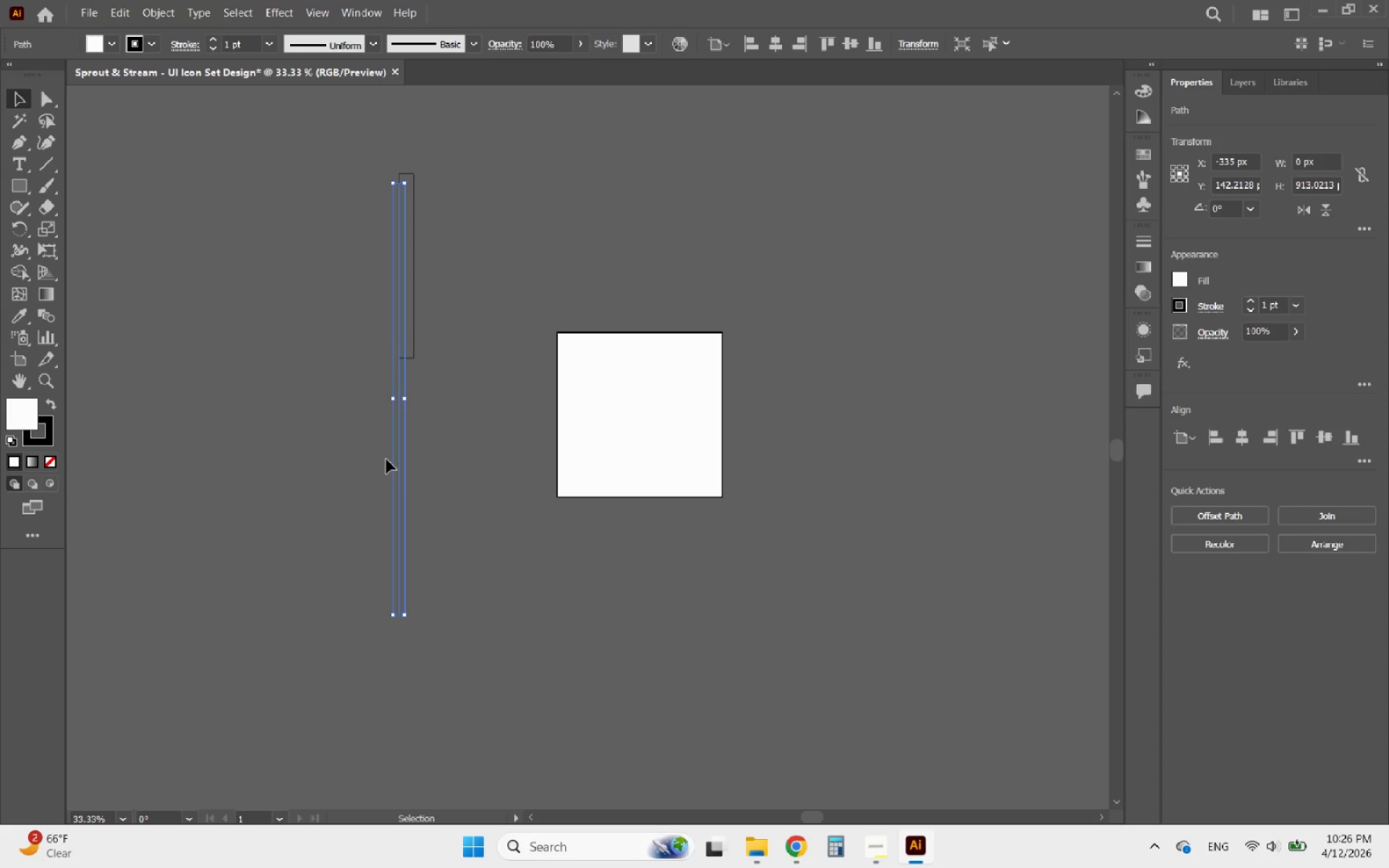 
key(Delete)
 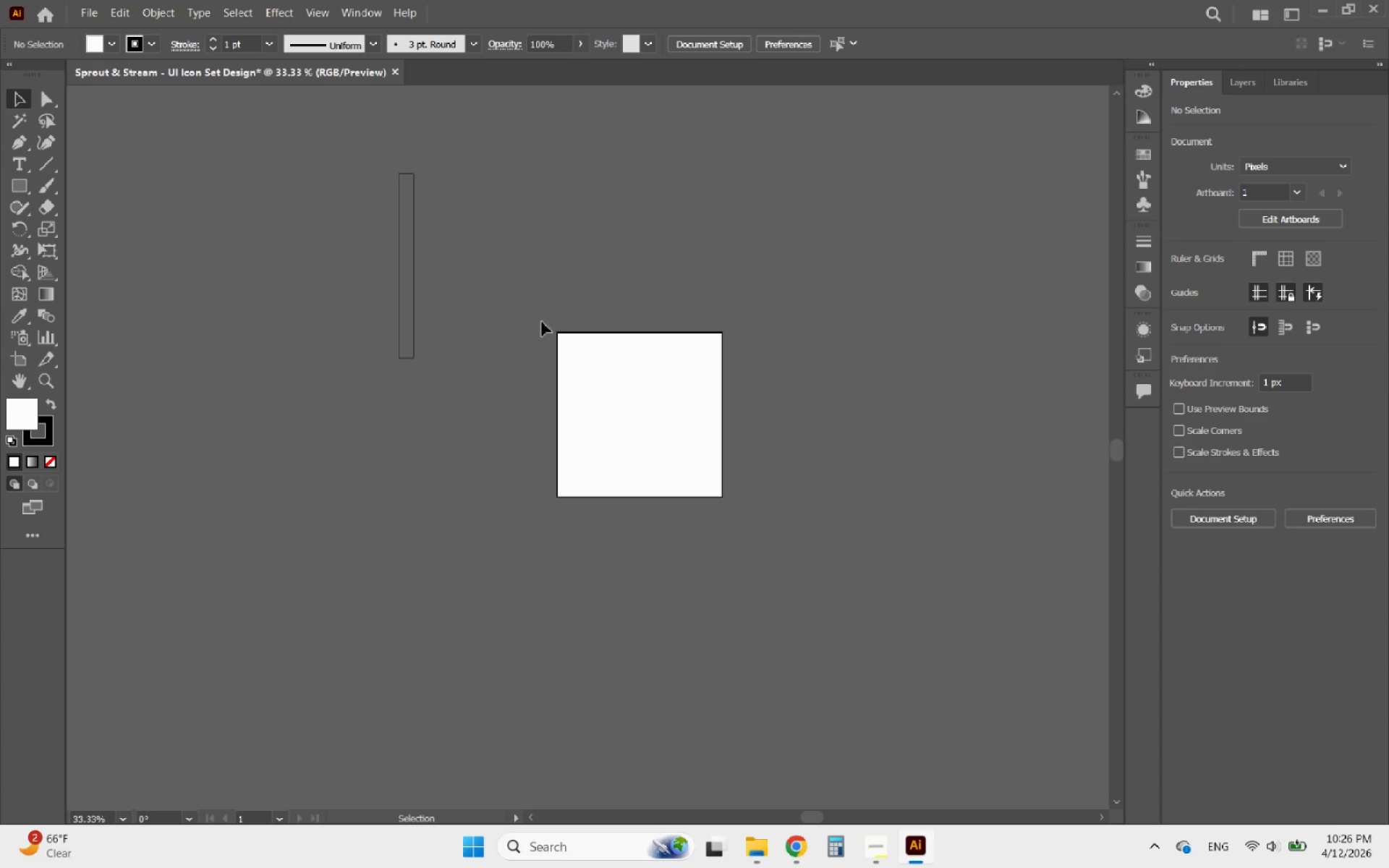 
hold_key(key=AltLeft, duration=2.44)
scroll: coordinate [513, 332], scroll_direction: up, amount: 11.0
 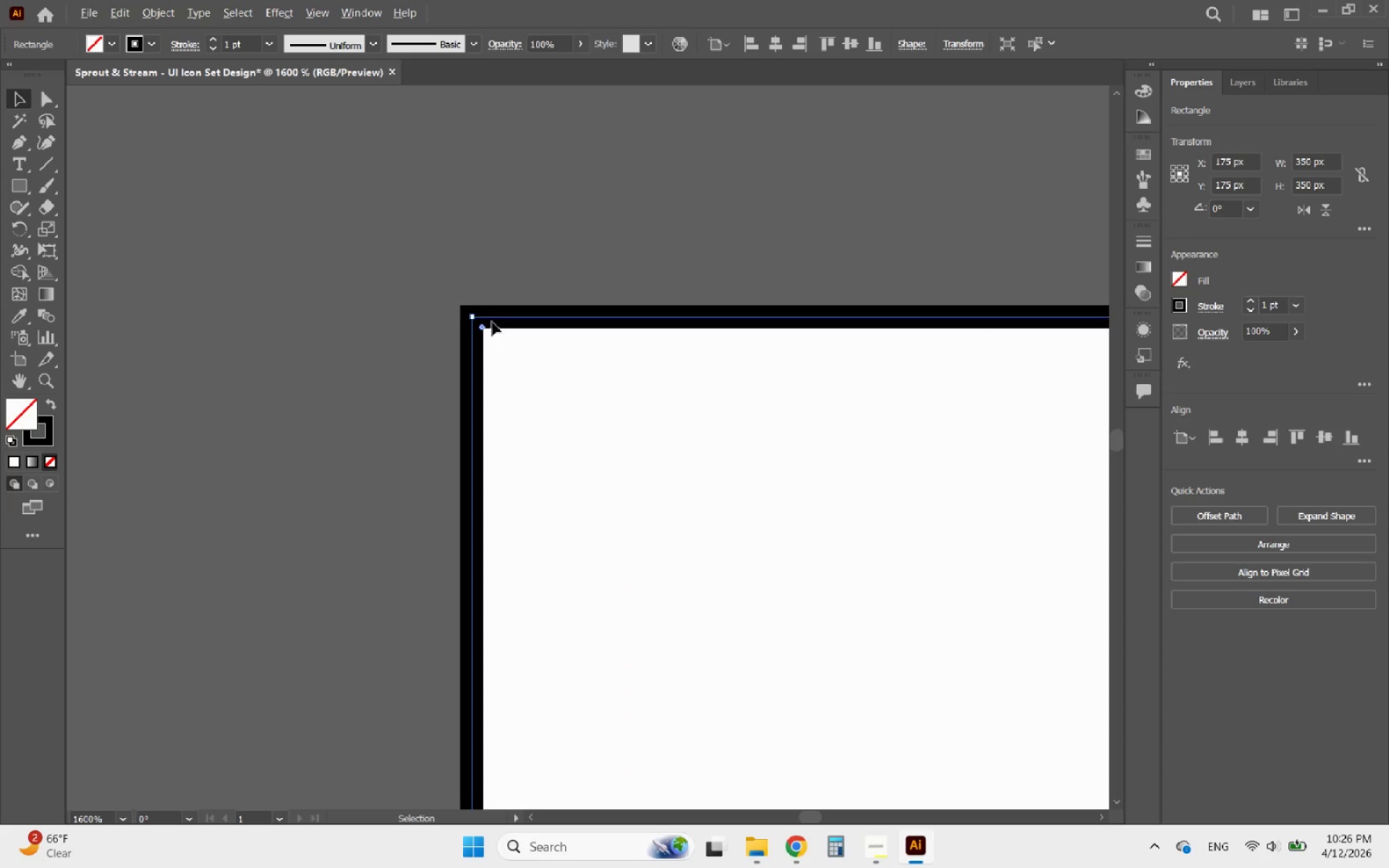 
scroll: coordinate [474, 324], scroll_direction: down, amount: 9.0
 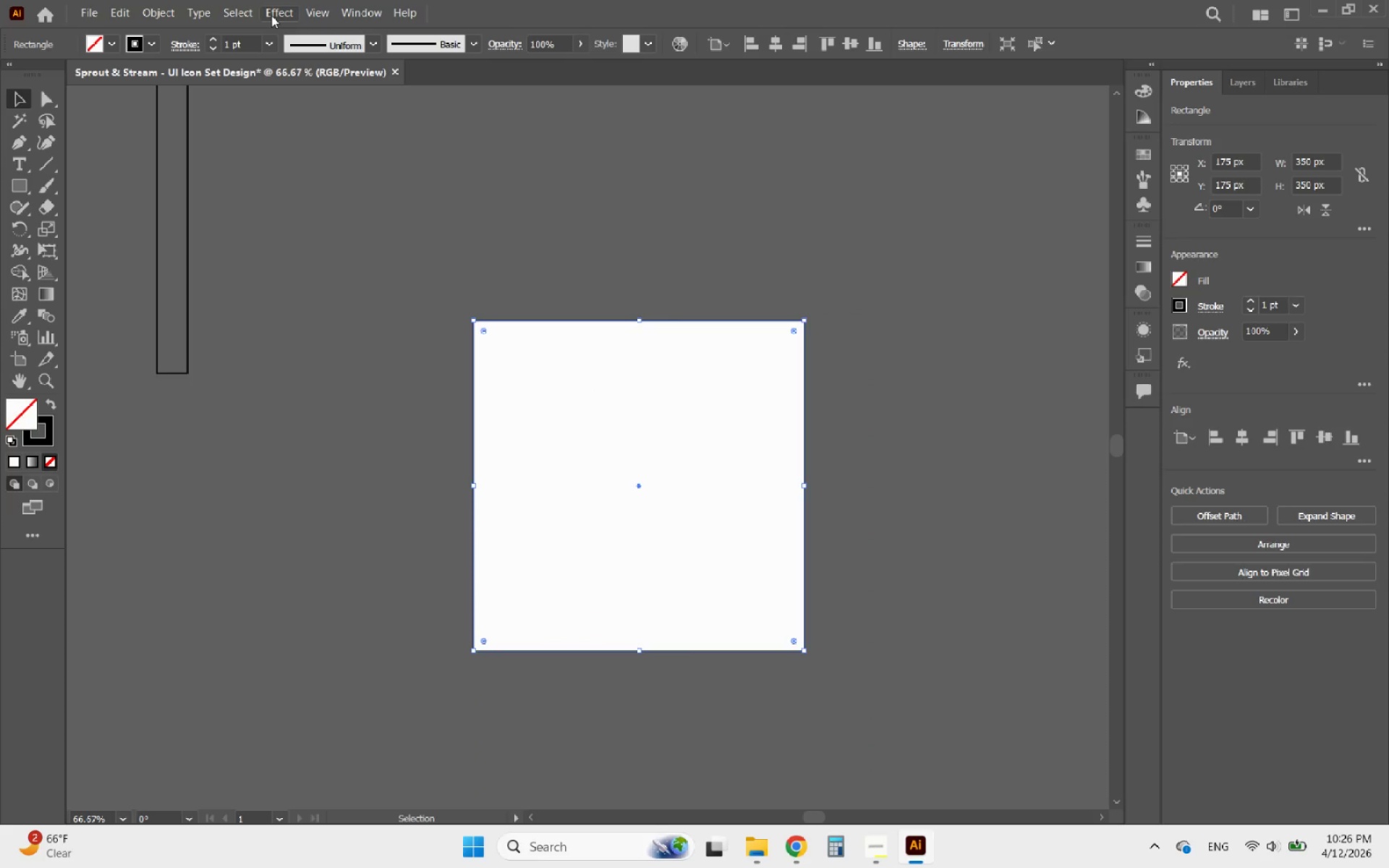 
left_click([164, 14])
 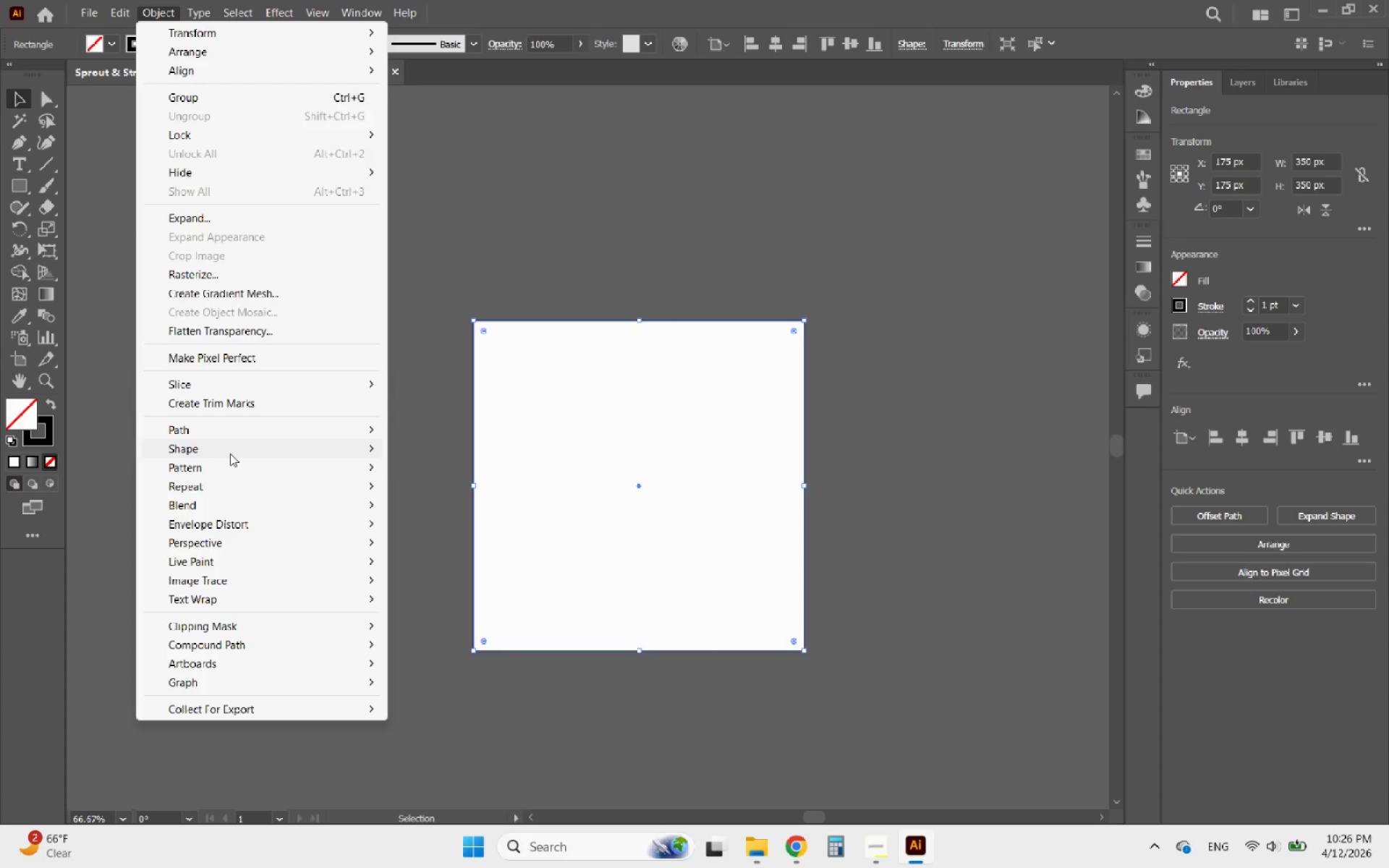 
left_click([245, 430])
 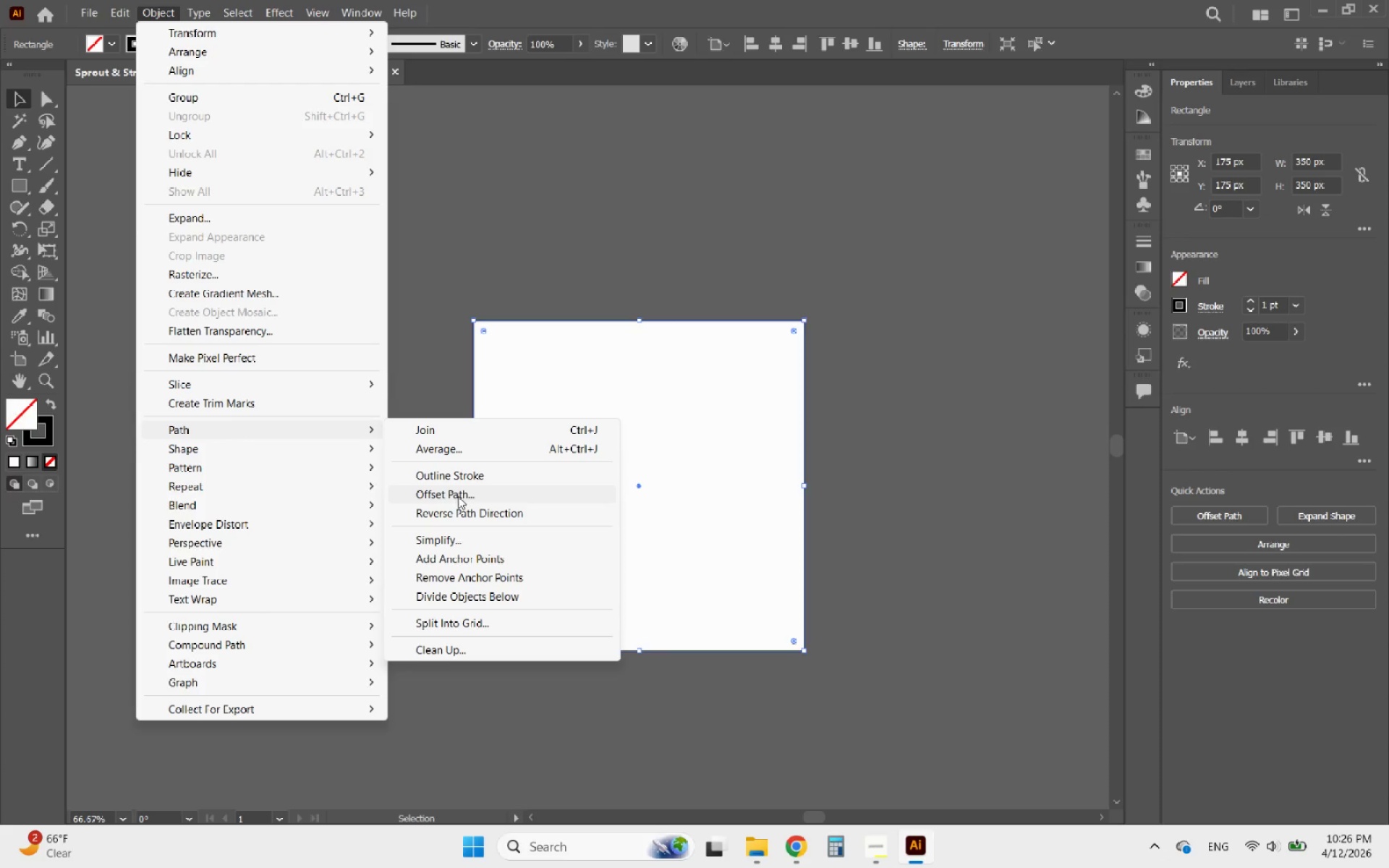 
left_click([446, 497])
 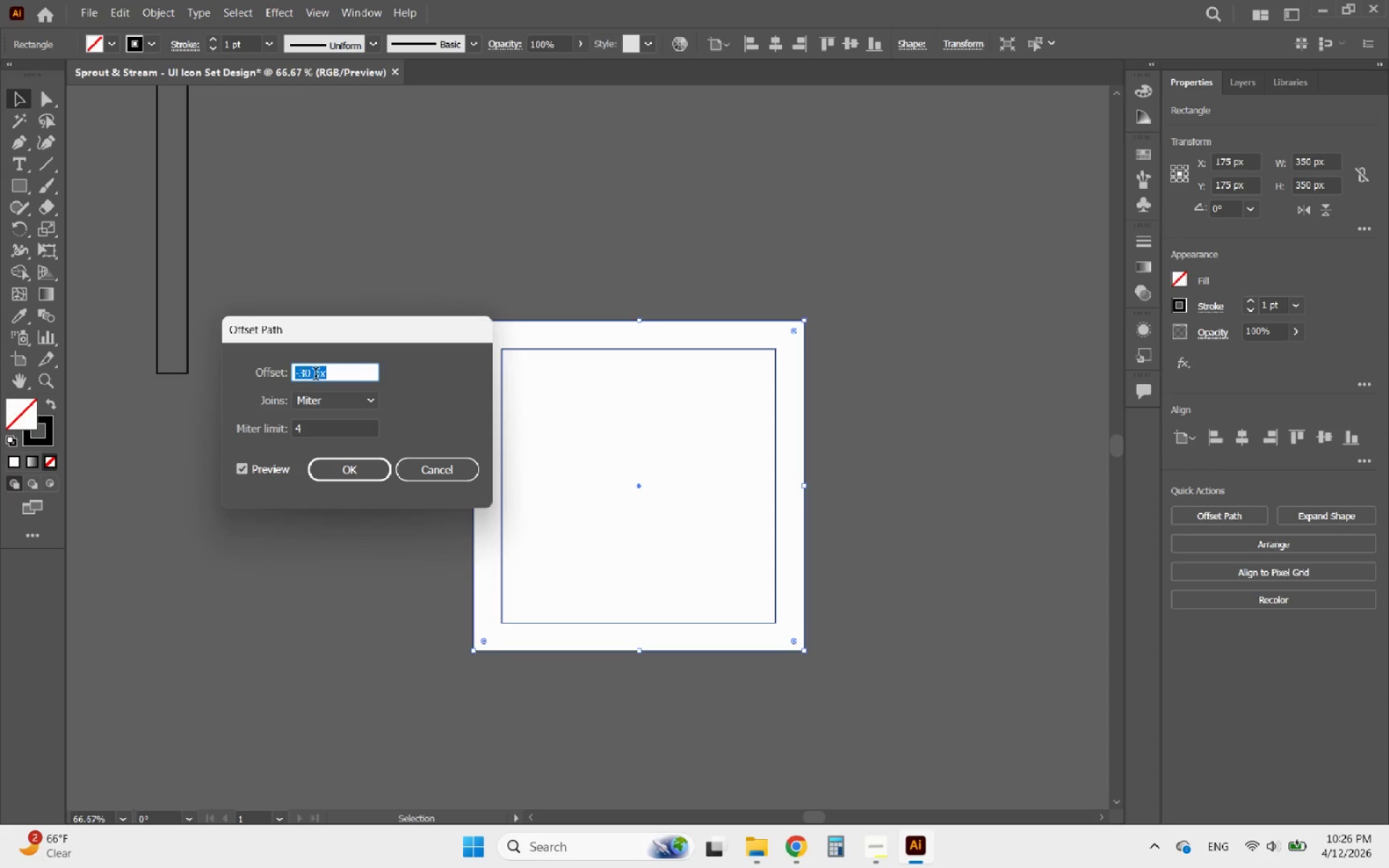 
scroll: coordinate [314, 375], scroll_direction: up, amount: 10.0
 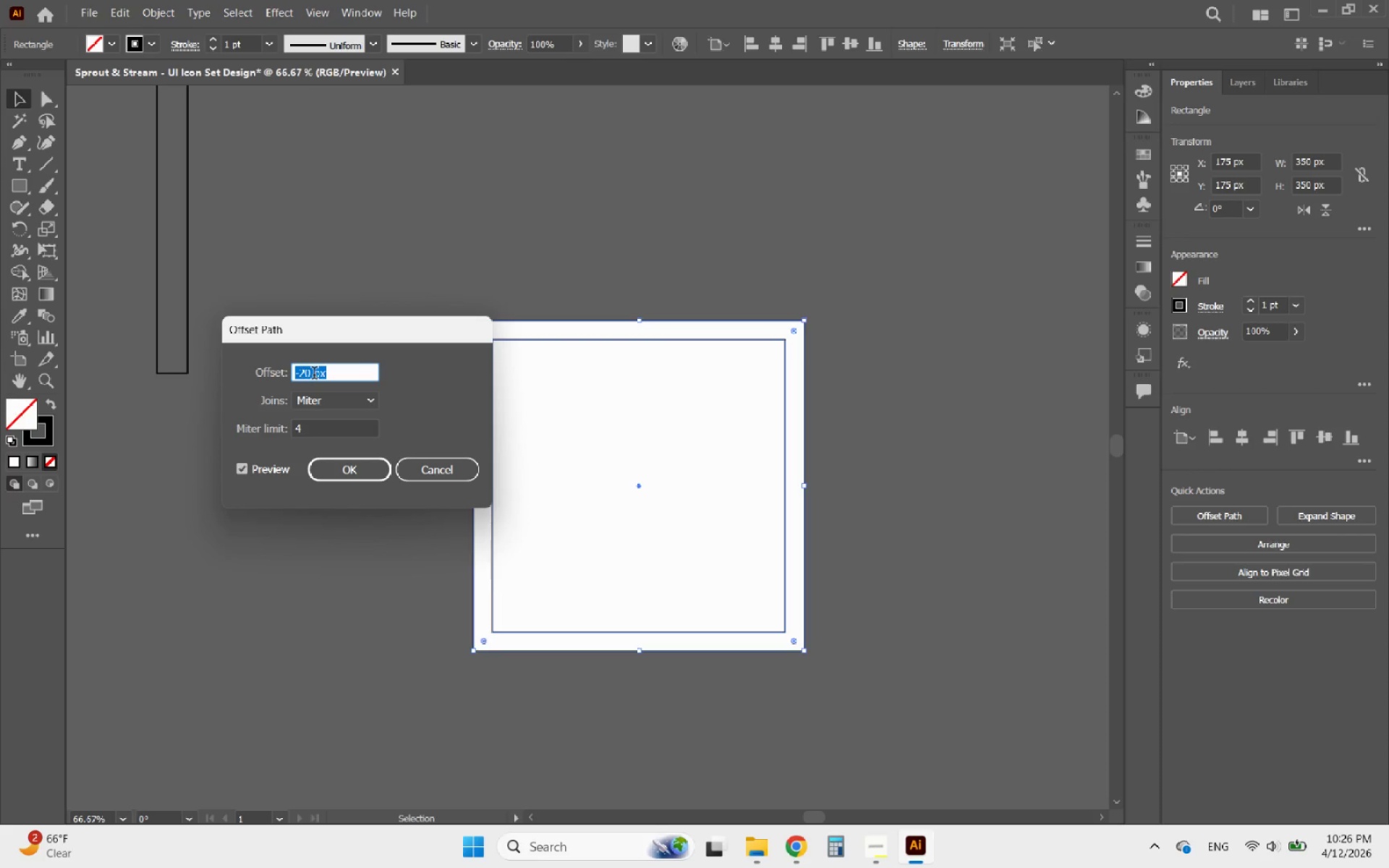 
scroll: coordinate [314, 375], scroll_direction: down, amount: 5.0
 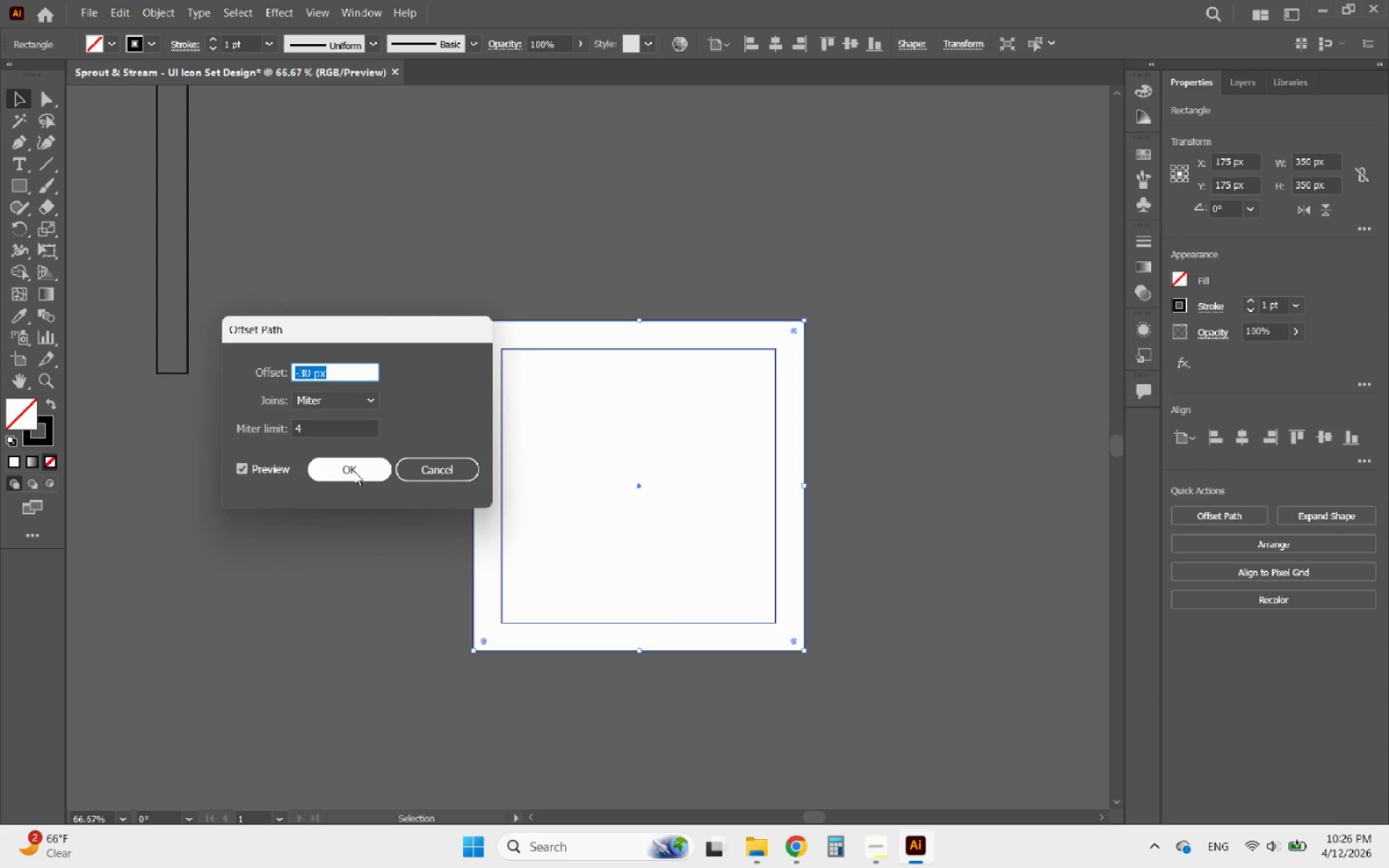 
left_click([354, 472])
 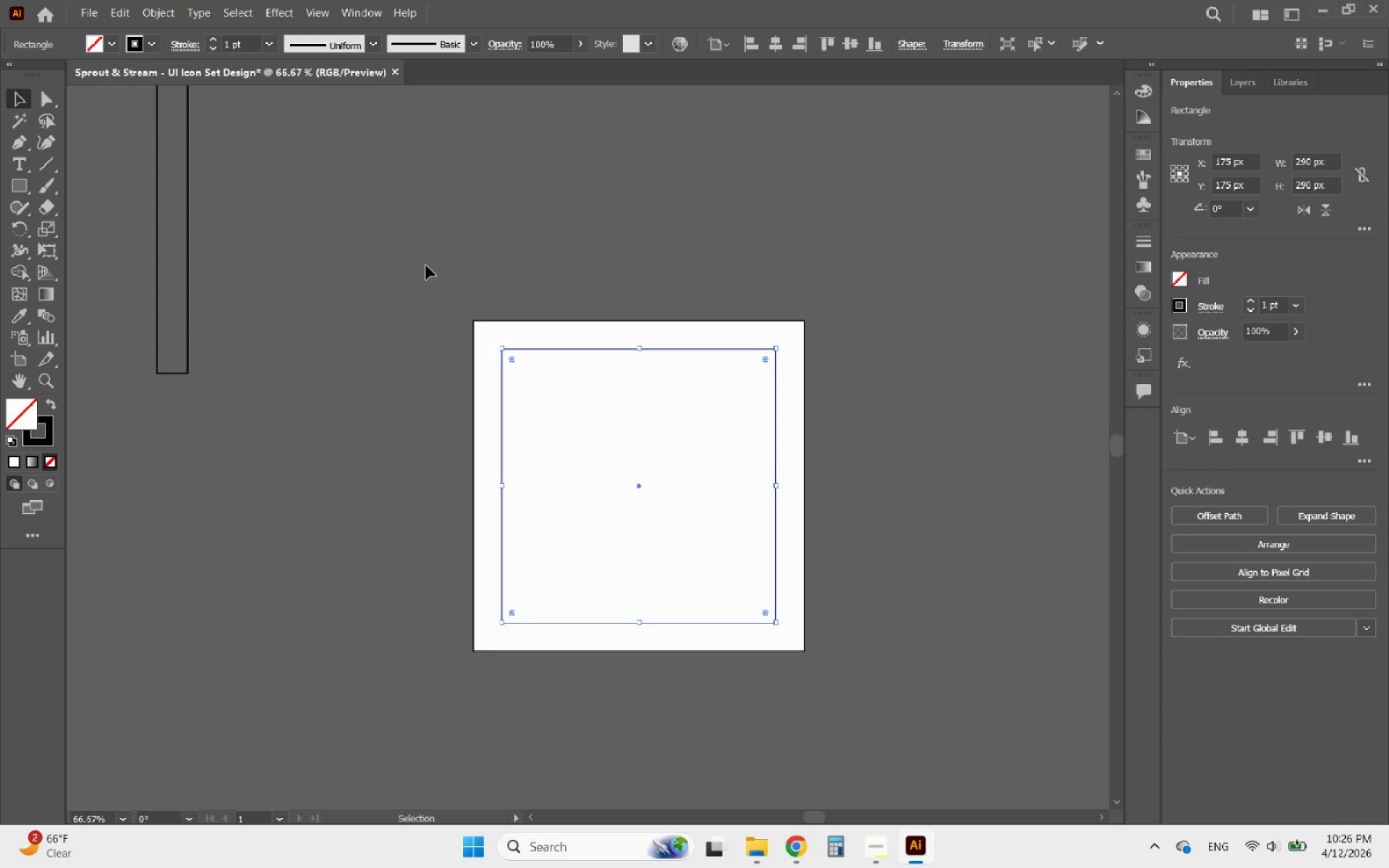 
left_click([427, 261])
 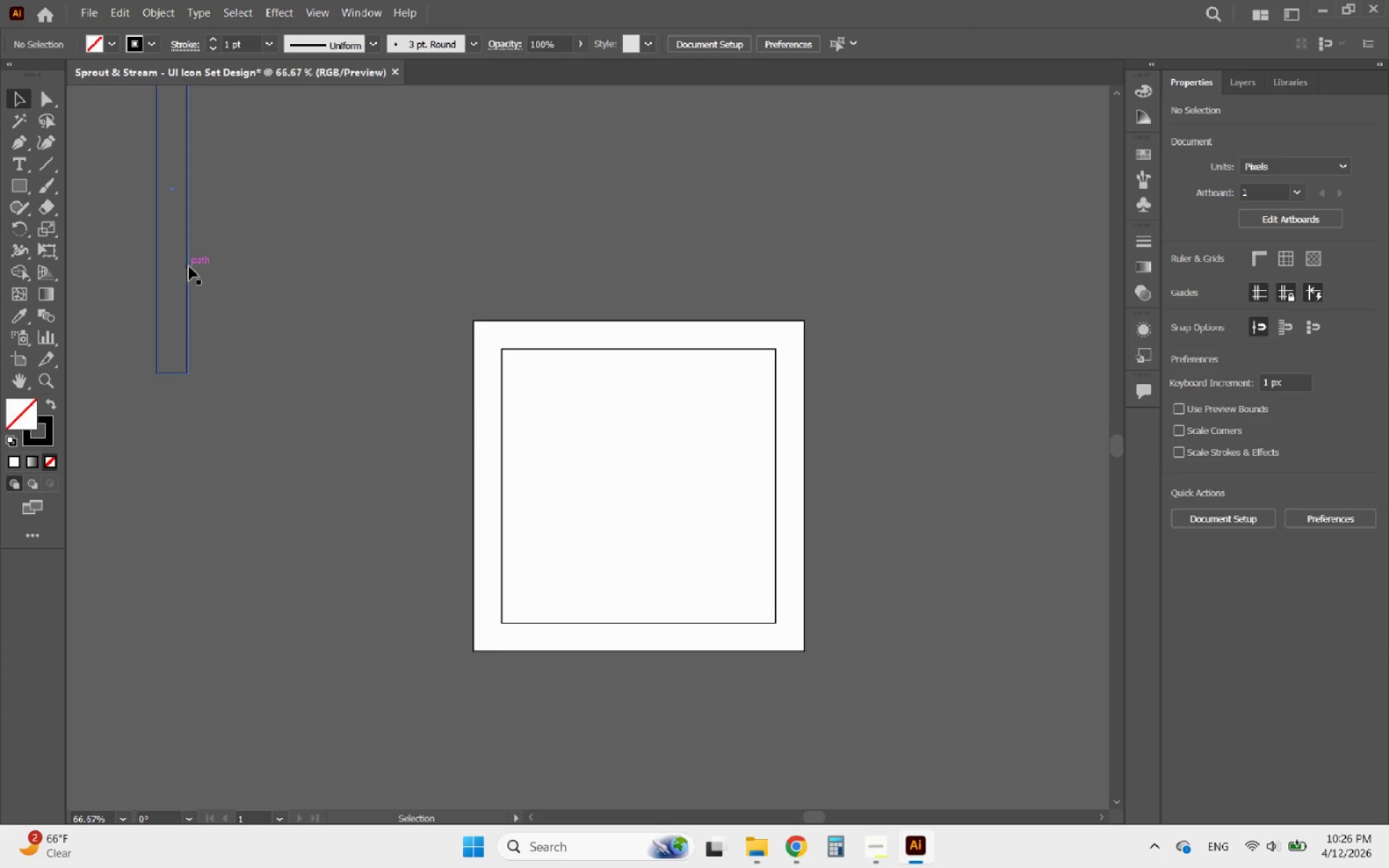 
left_click_drag(start_coordinate=[189, 266], to_coordinate=[519, 620])
 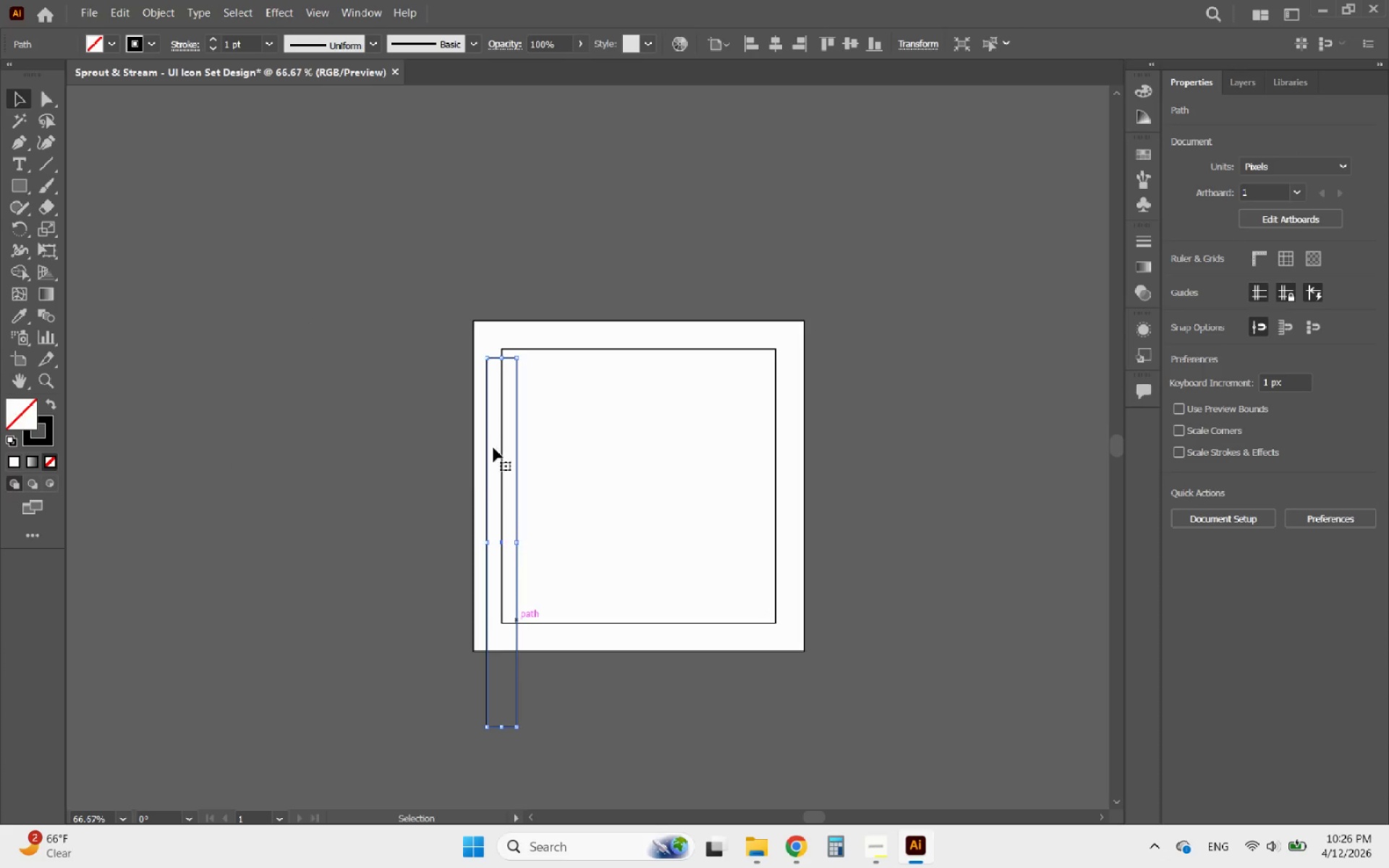 
hold_key(key=AltLeft, duration=1.03)
scroll: coordinate [500, 346], scroll_direction: up, amount: 7.0
 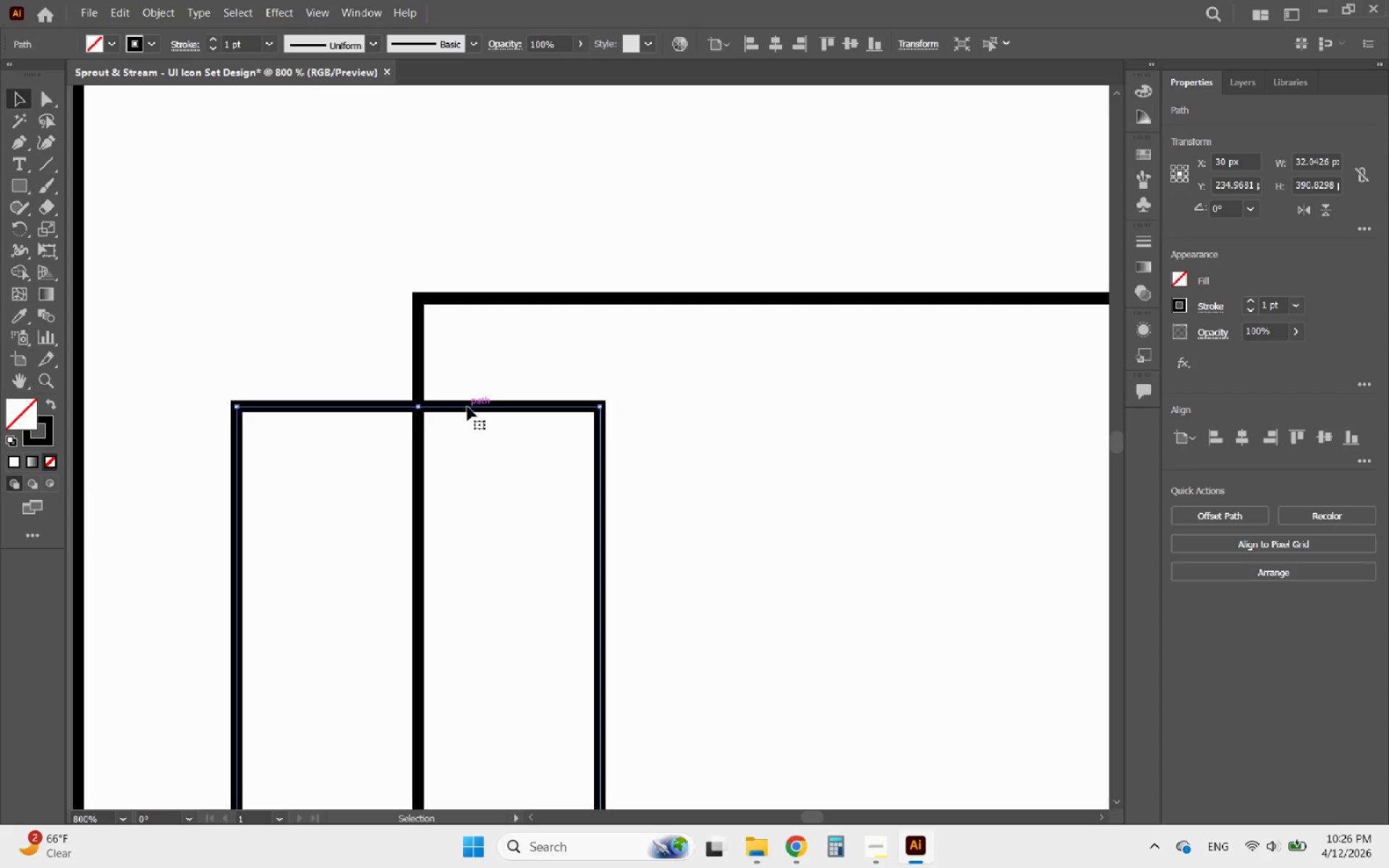 
left_click_drag(start_coordinate=[465, 408], to_coordinate=[646, 298])
 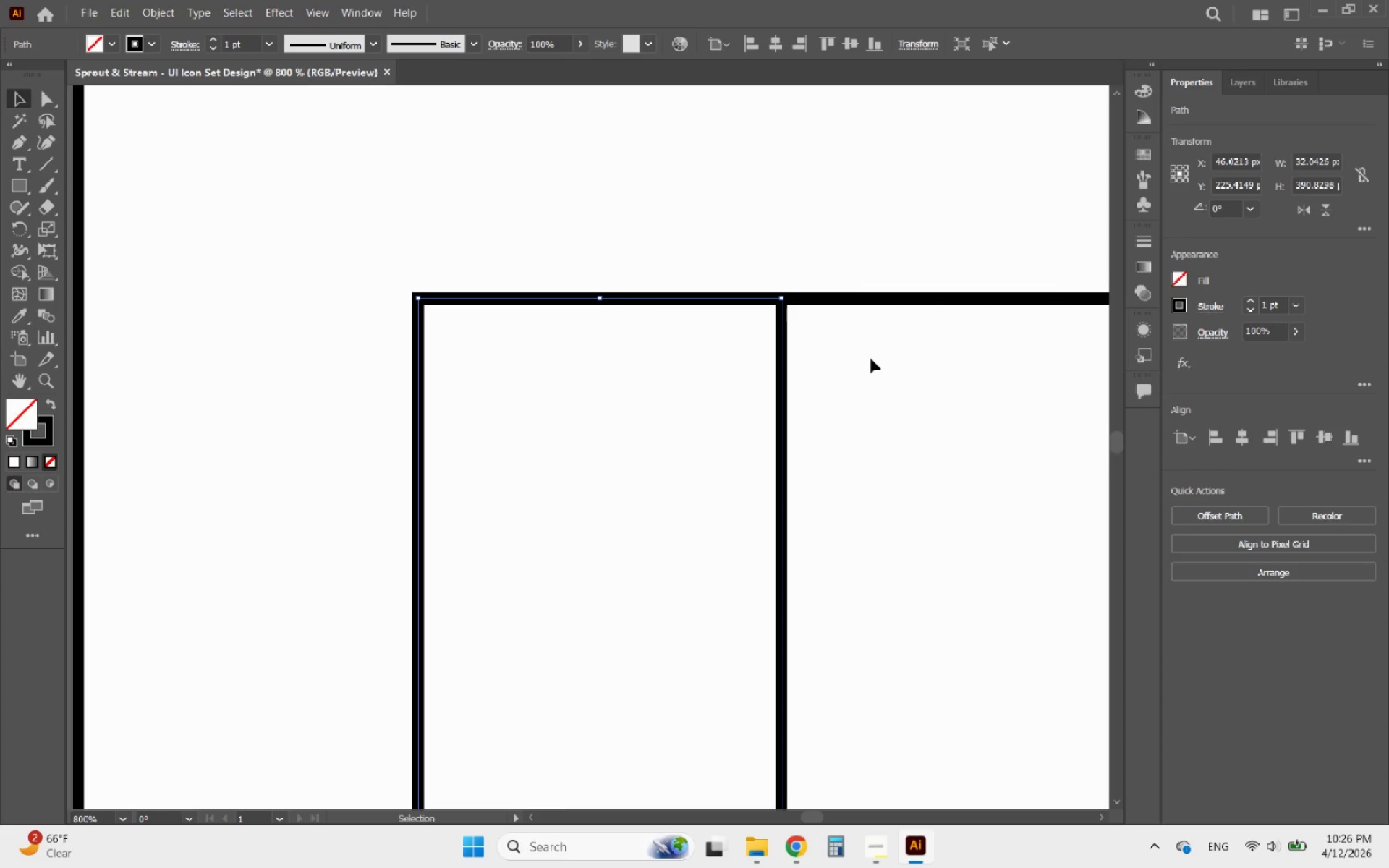 
left_click_drag(start_coordinate=[870, 360], to_coordinate=[723, 278])
 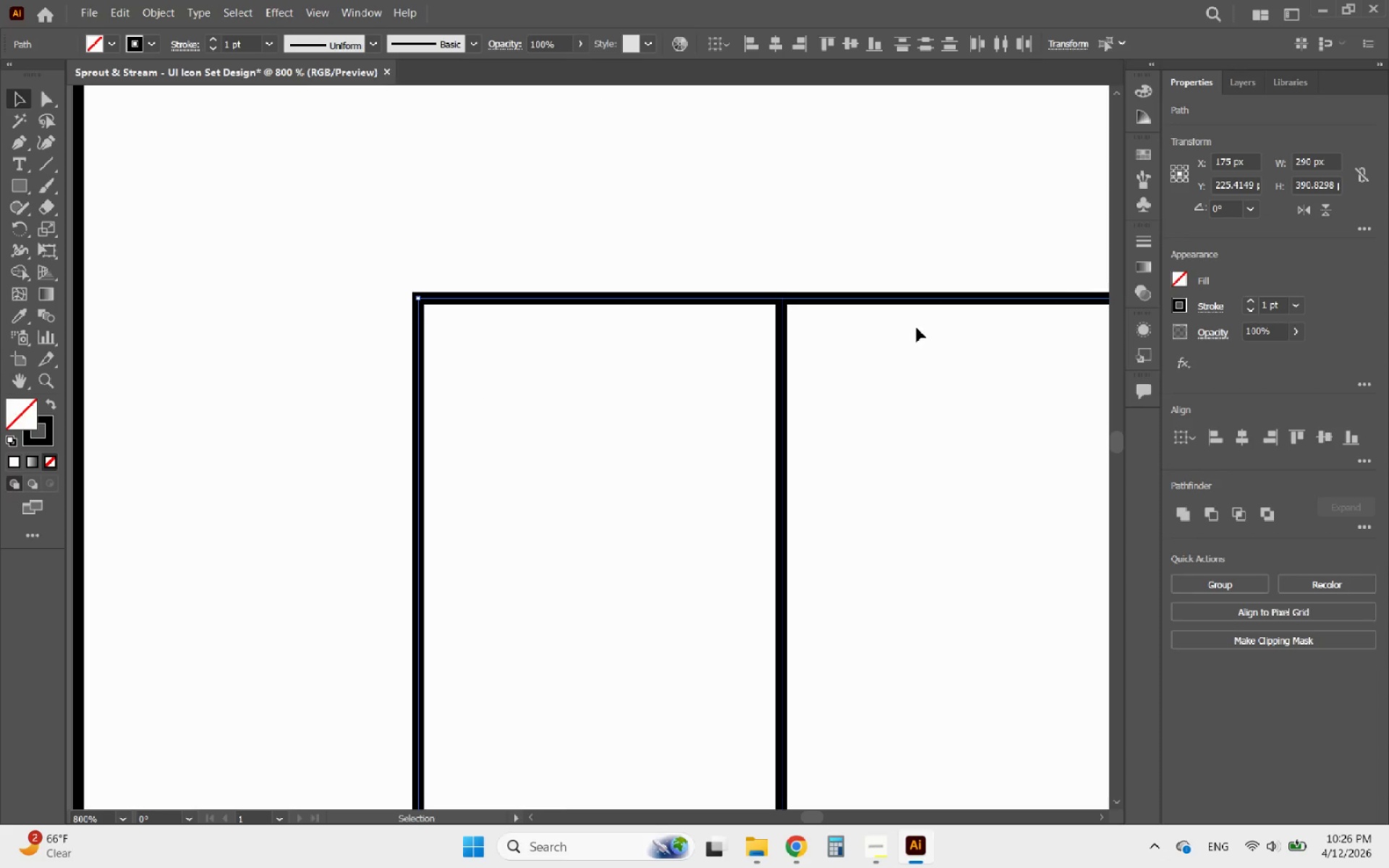 
left_click([901, 298])
 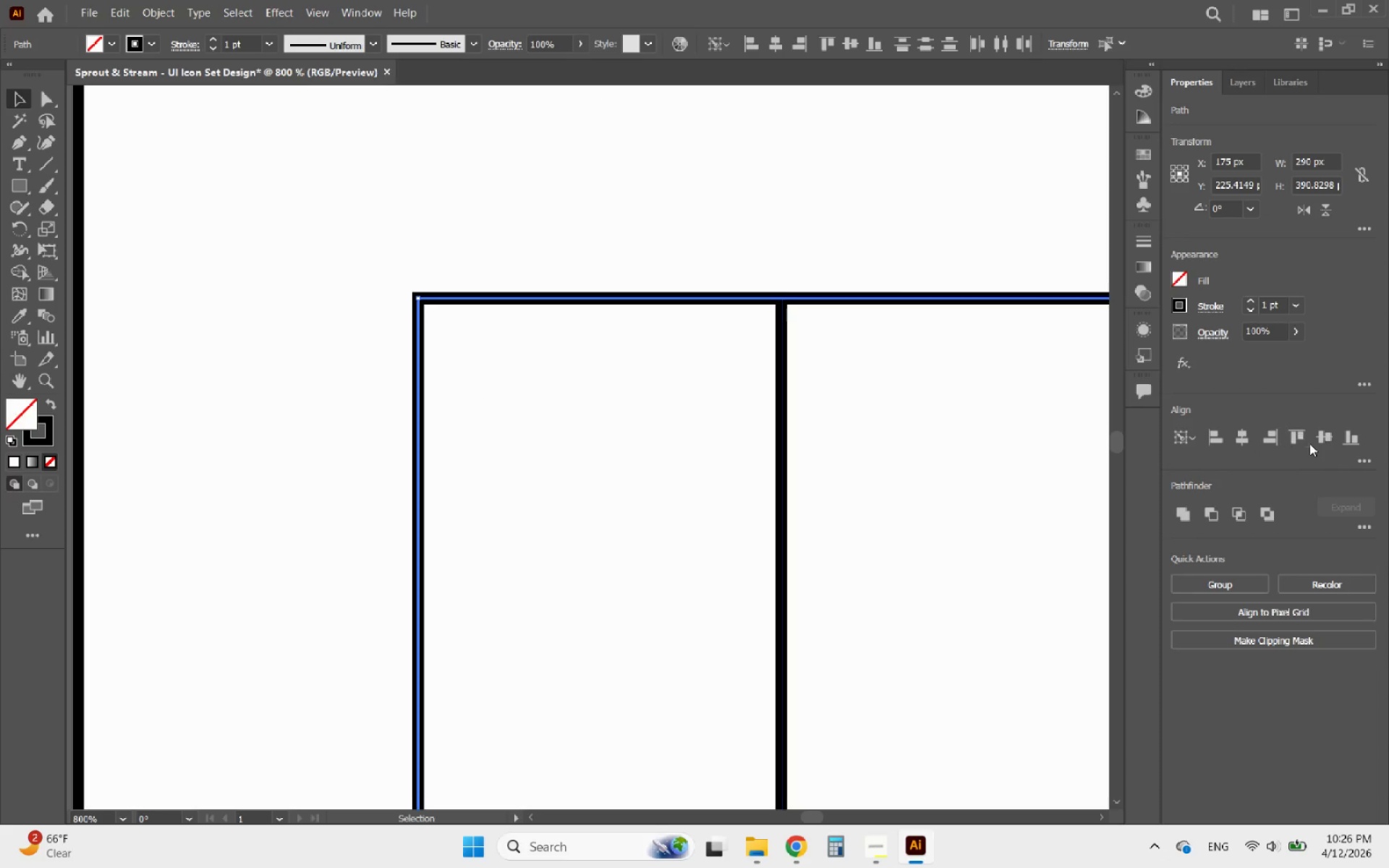 
left_click([1294, 433])
 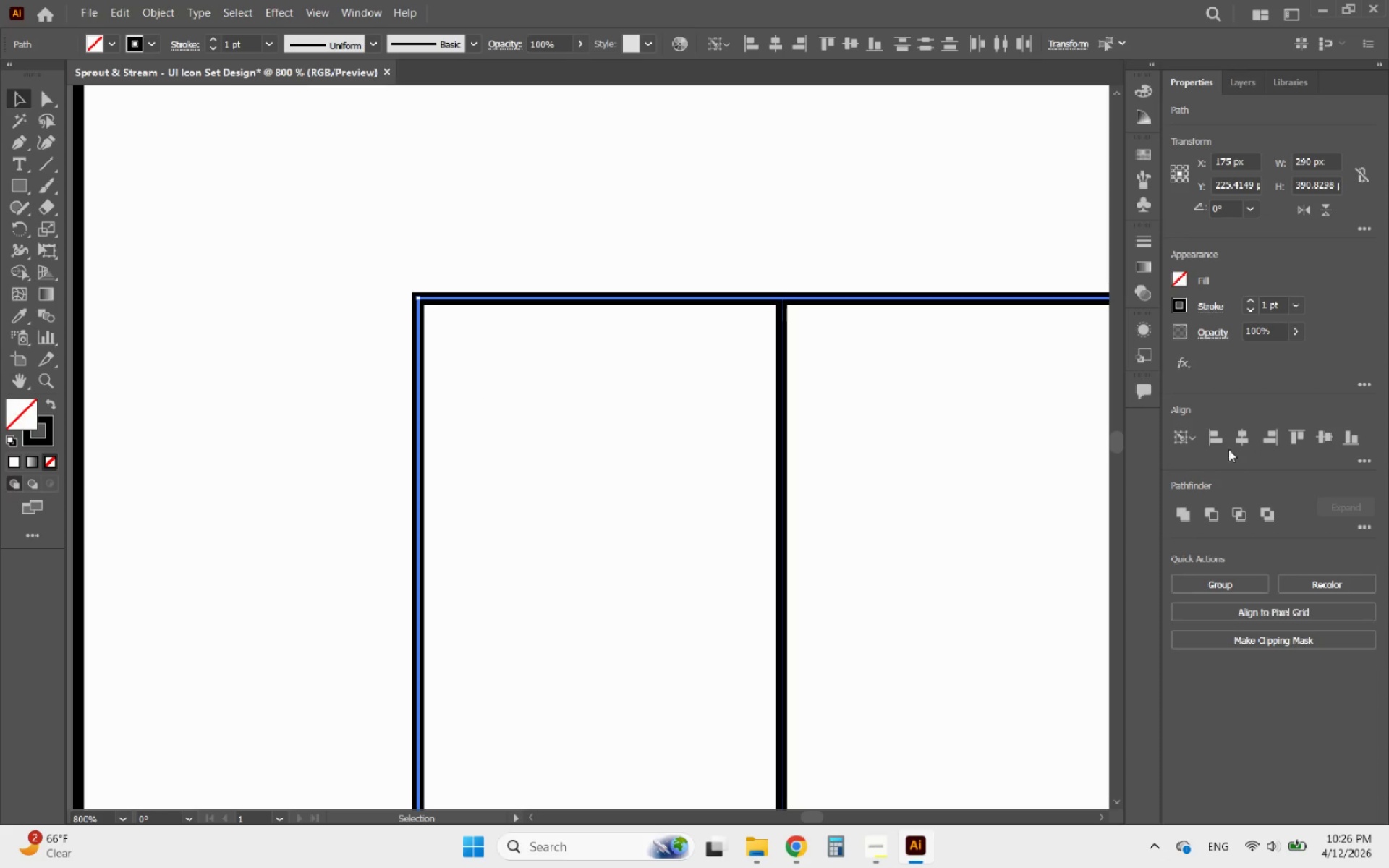 
left_click([1218, 438])
 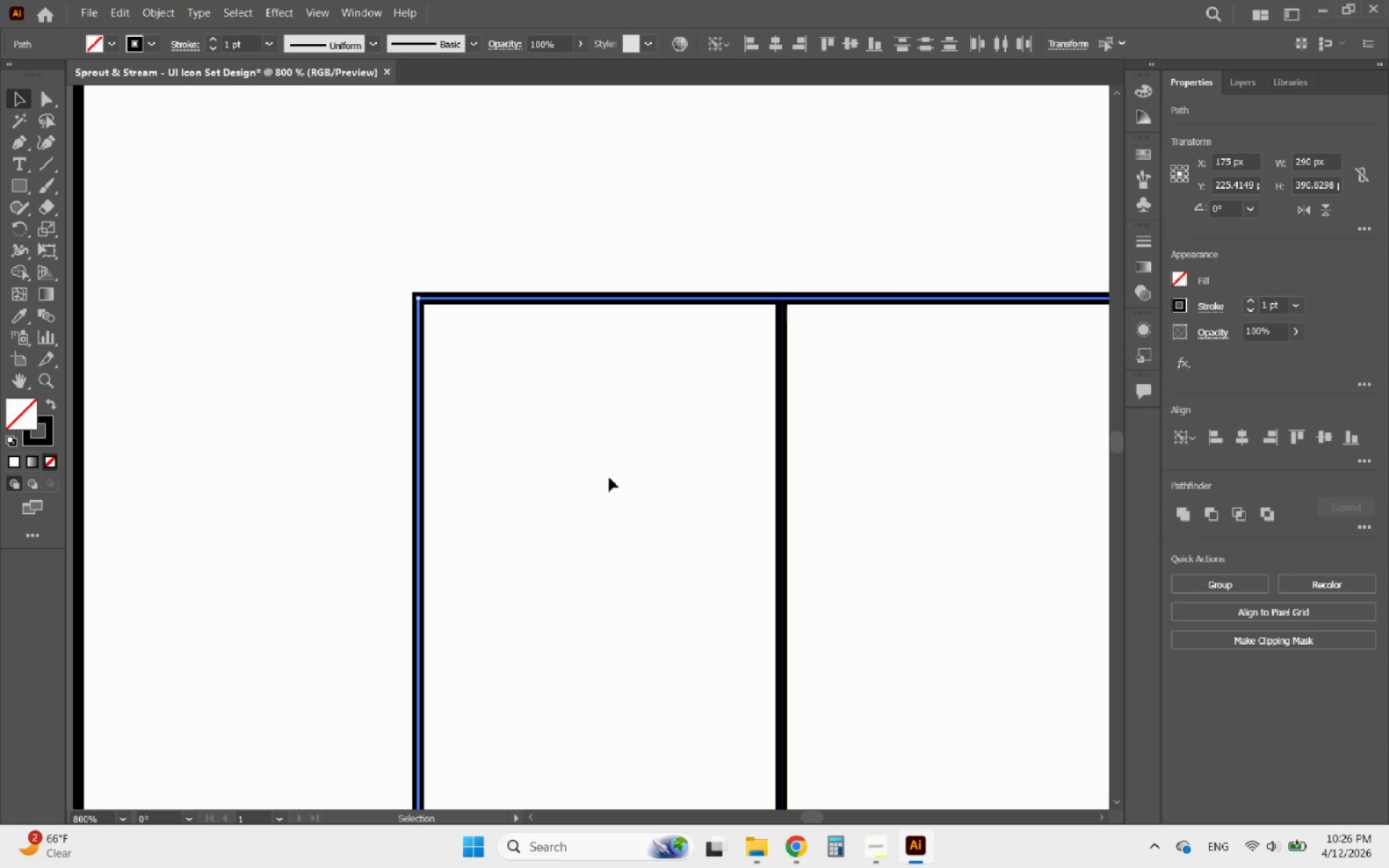 
hold_key(key=AltLeft, duration=0.55)
 